 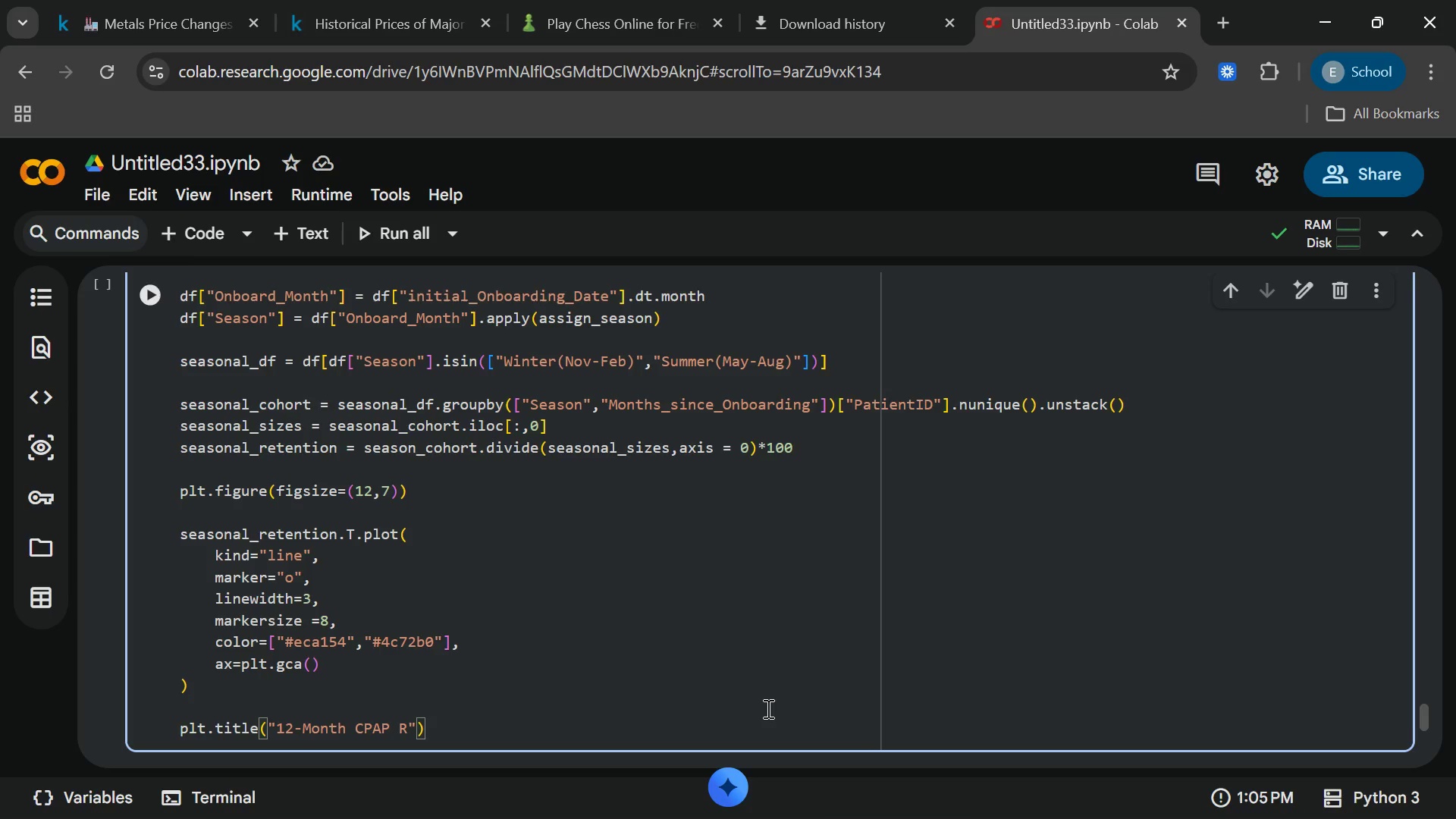 
hold_key(key=ShiftRight, duration=0.41)
 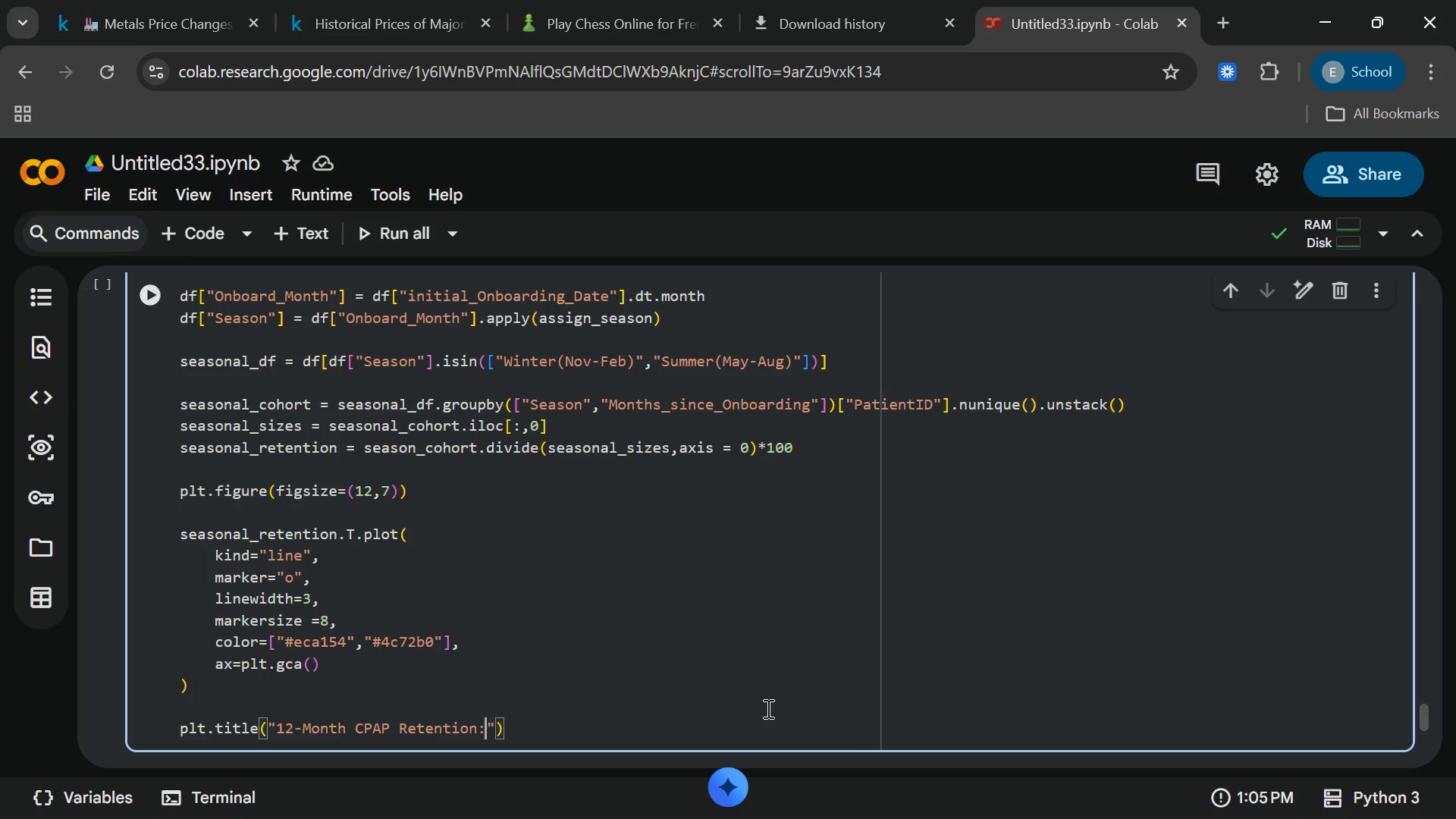 
hold_key(key=ShiftLeft, duration=1.03)
 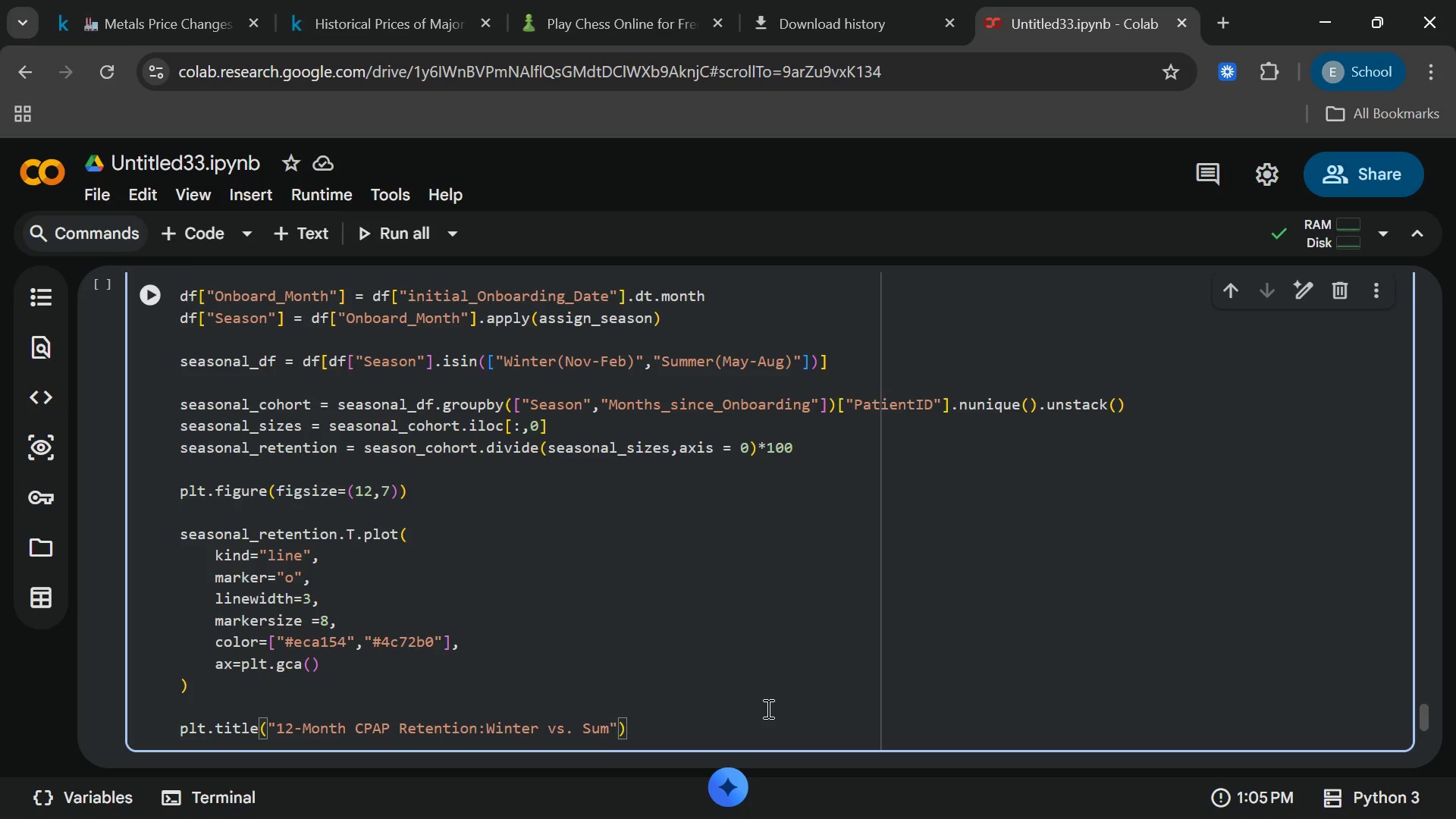 
wait(14.95)
 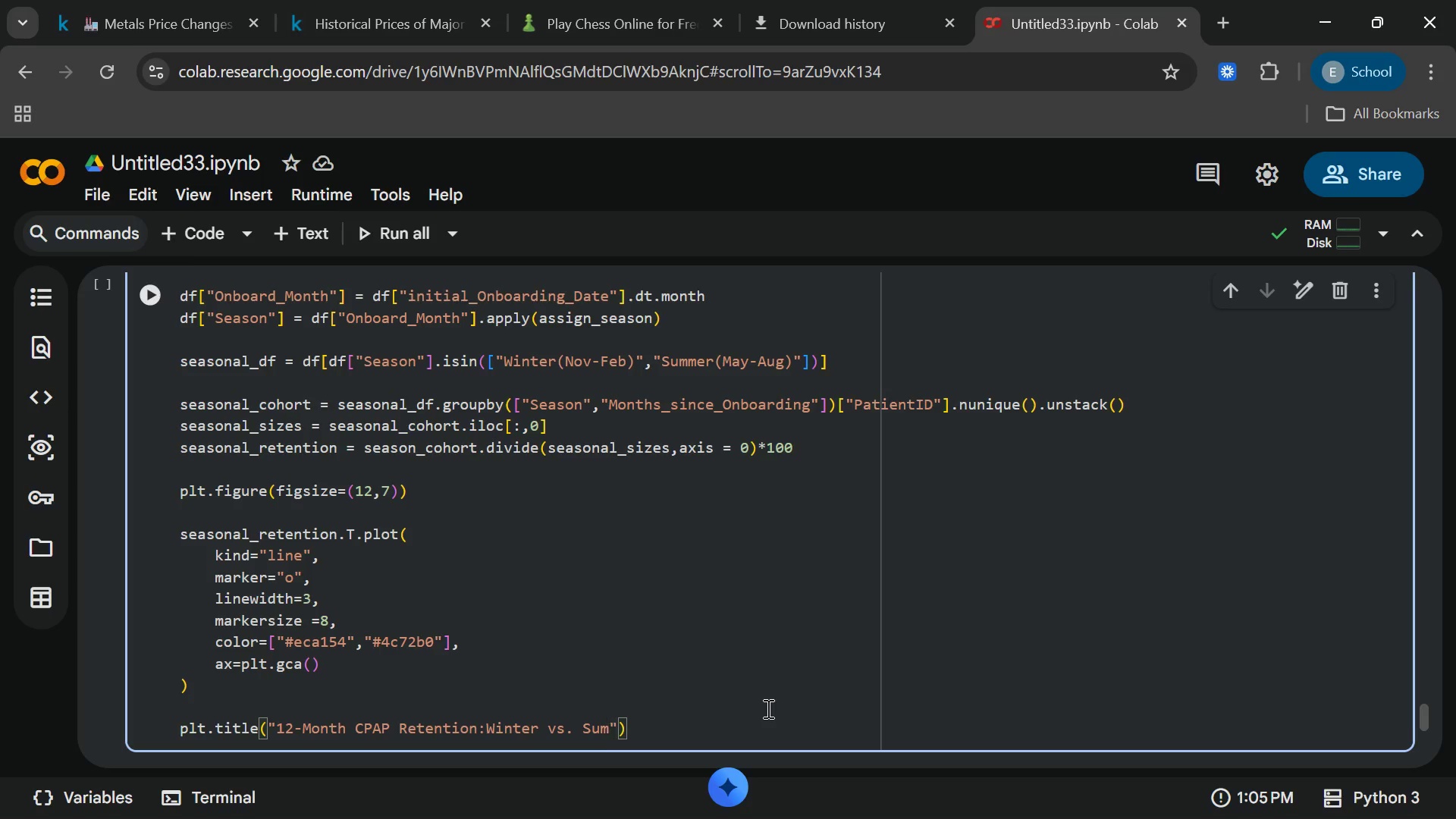 
hold_key(key=ShiftRight, duration=0.41)
 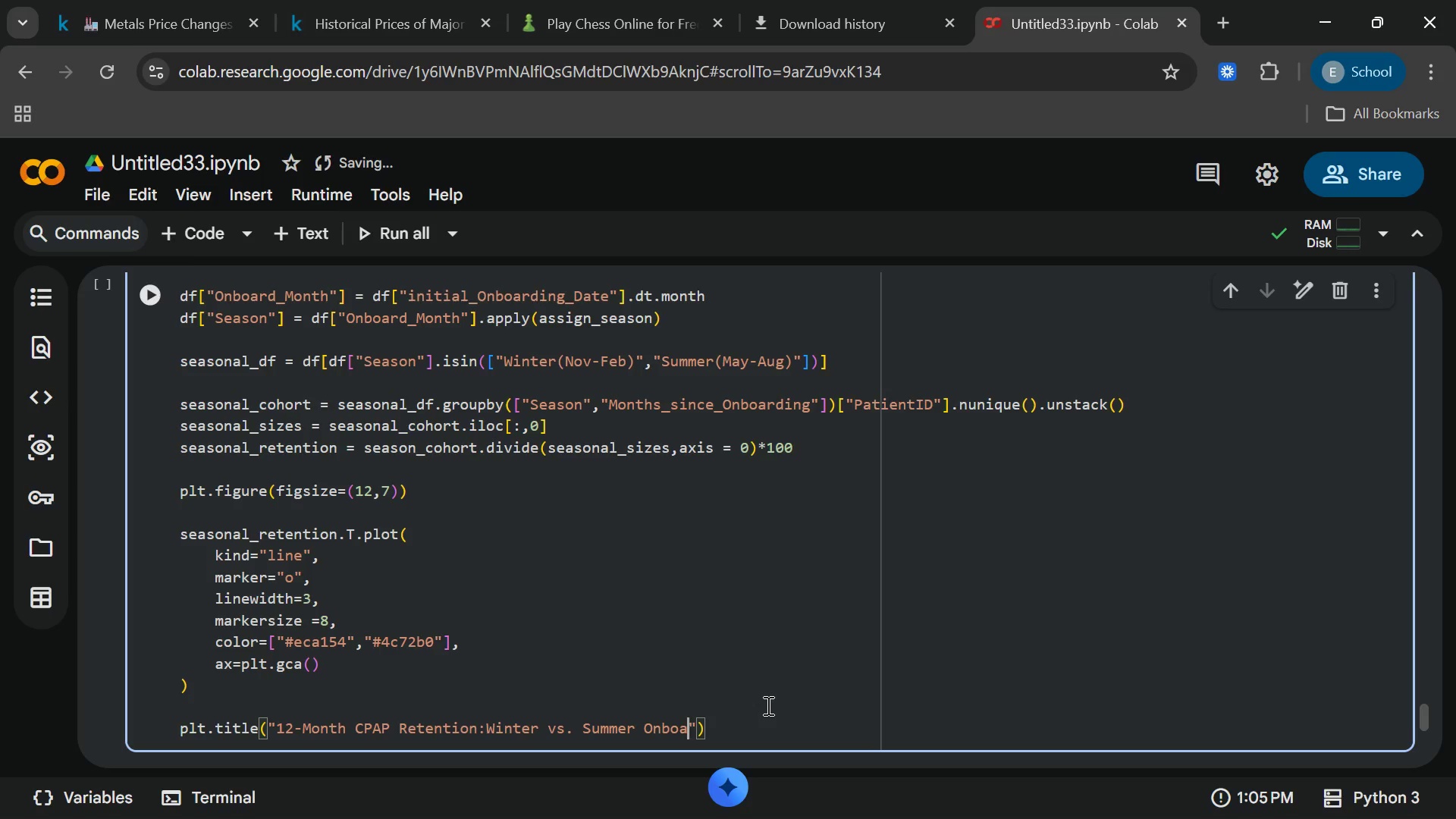 
wait(8.91)
 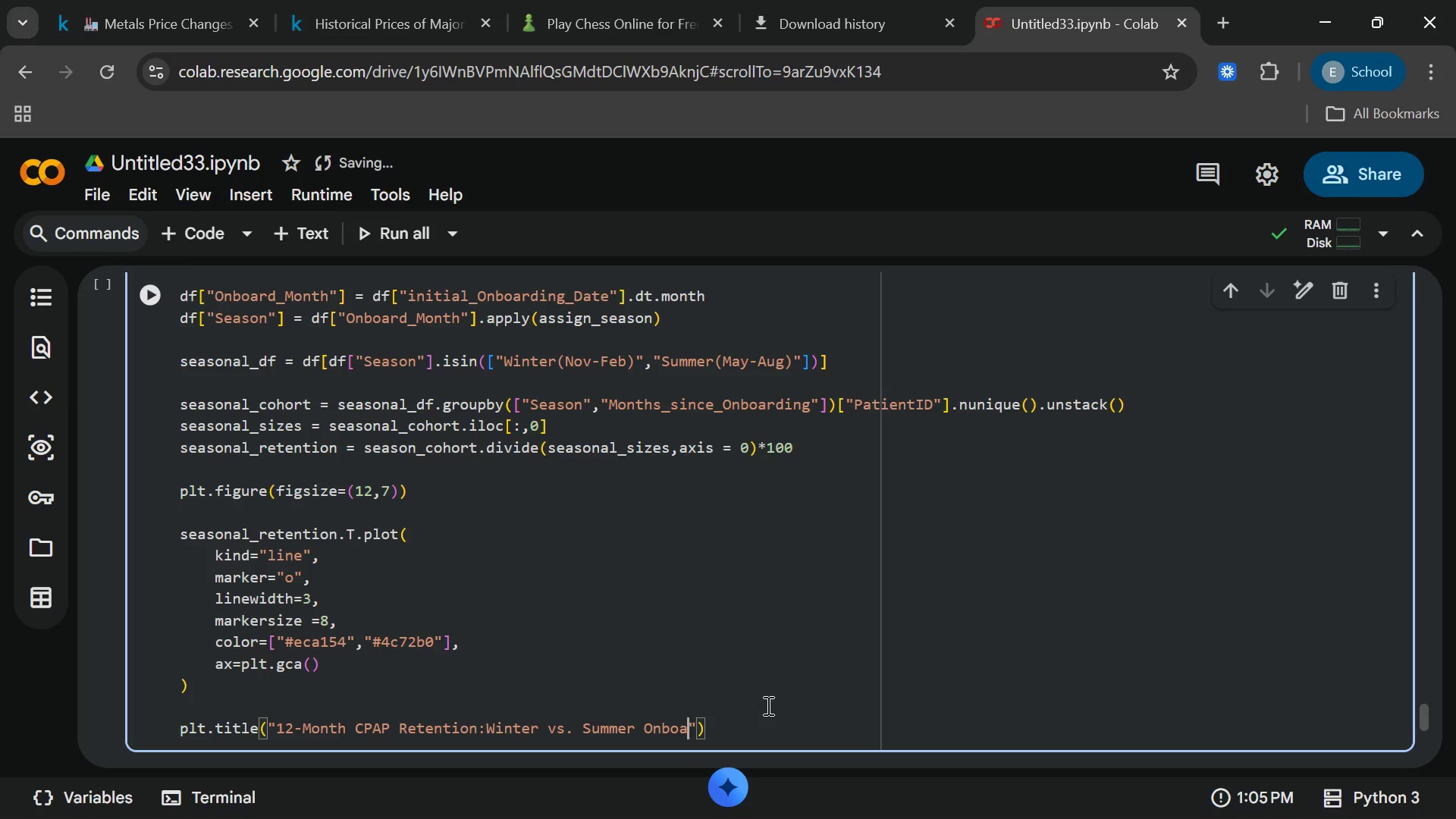 
type( Cohorts)
 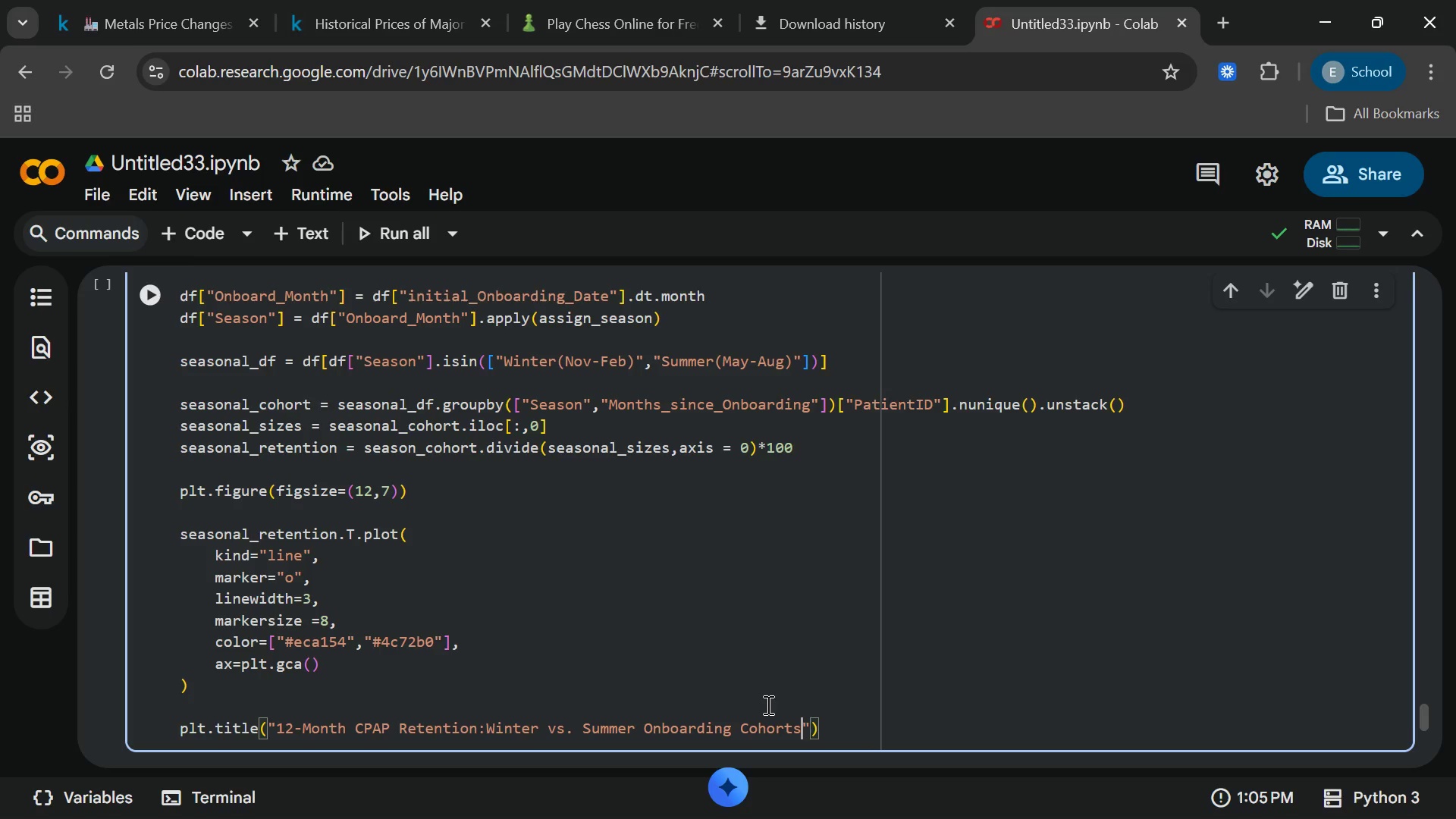 
key(ArrowRight)
 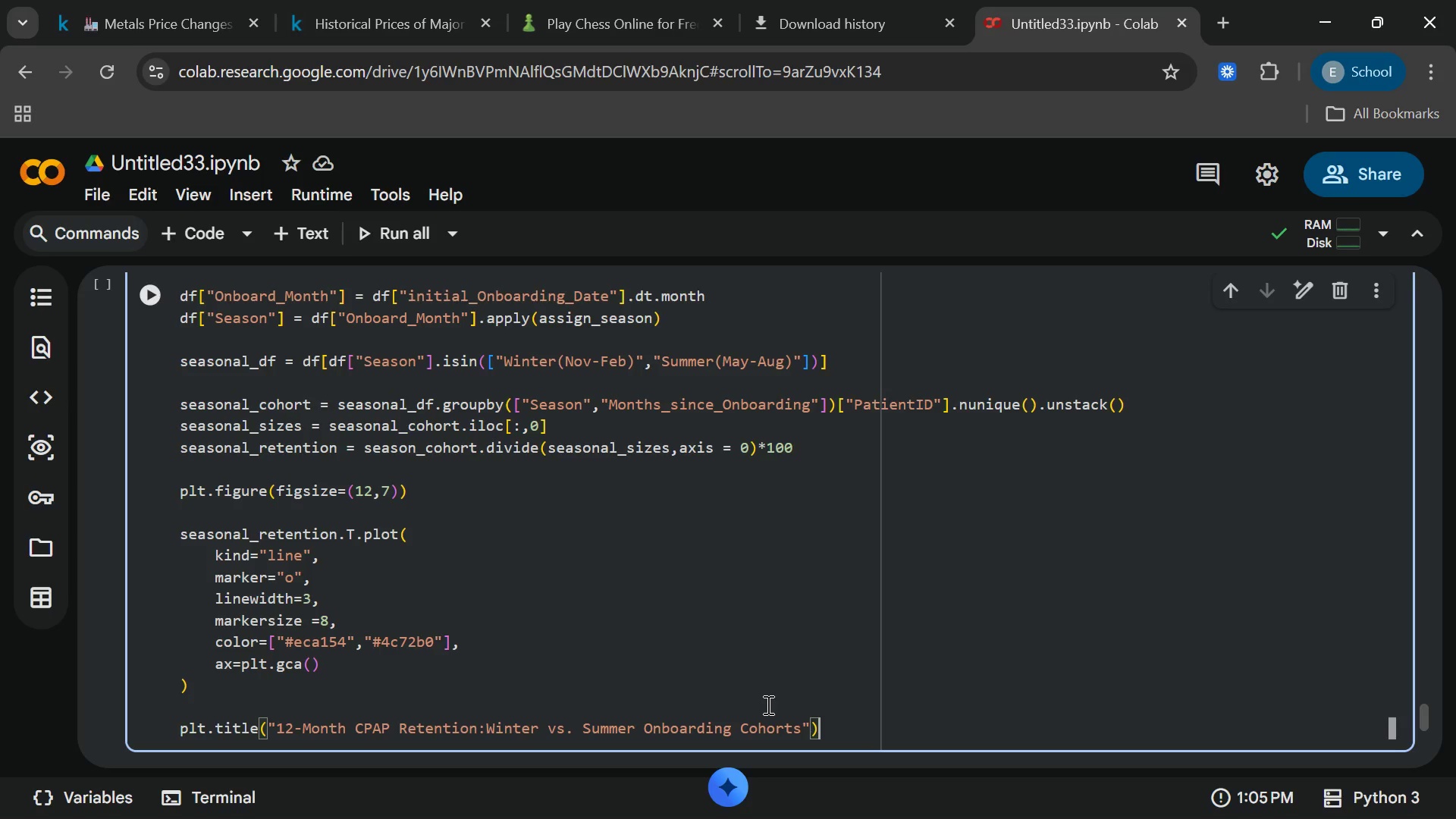 
key(ArrowRight)
 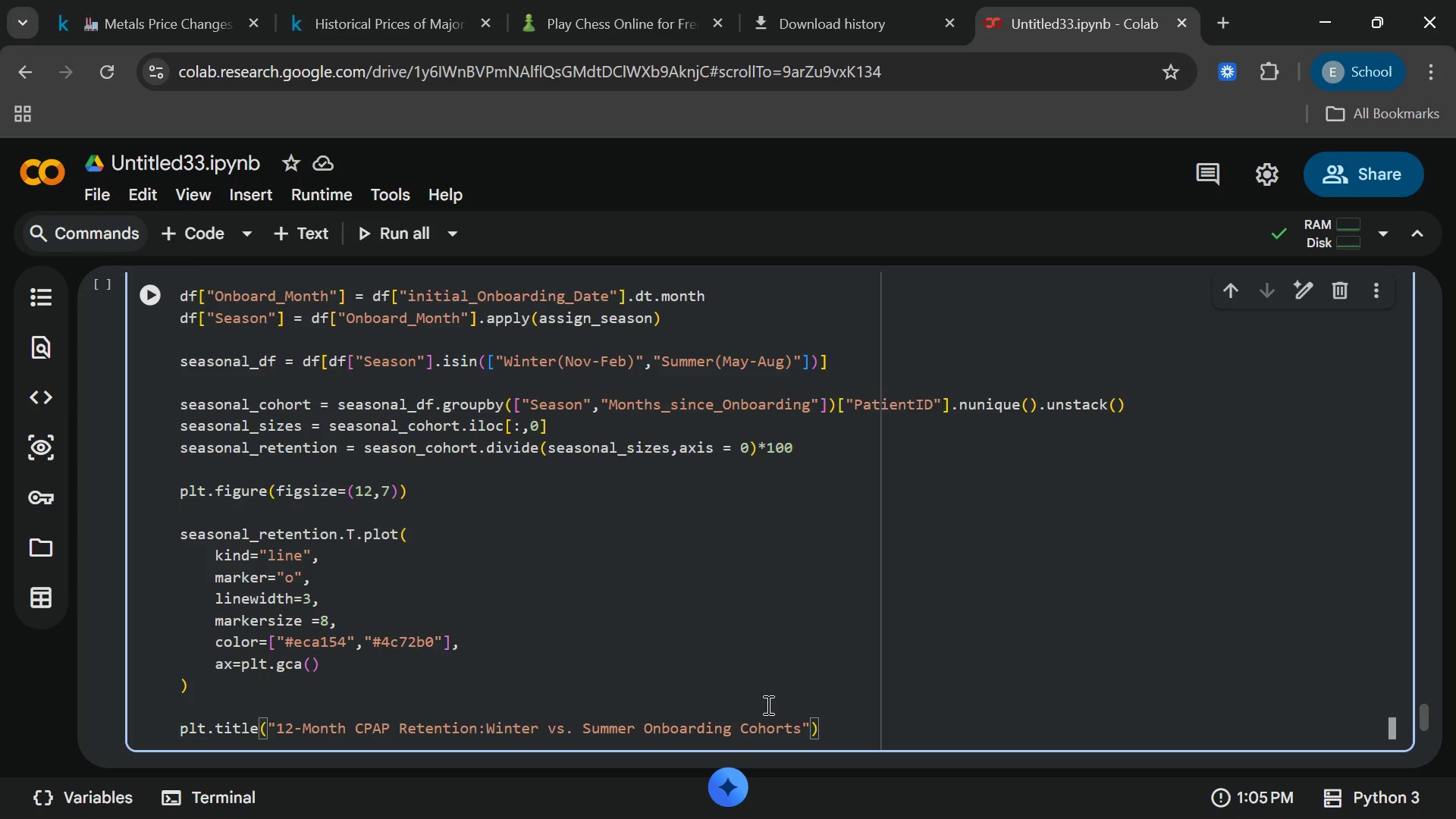 
key(Comma)
 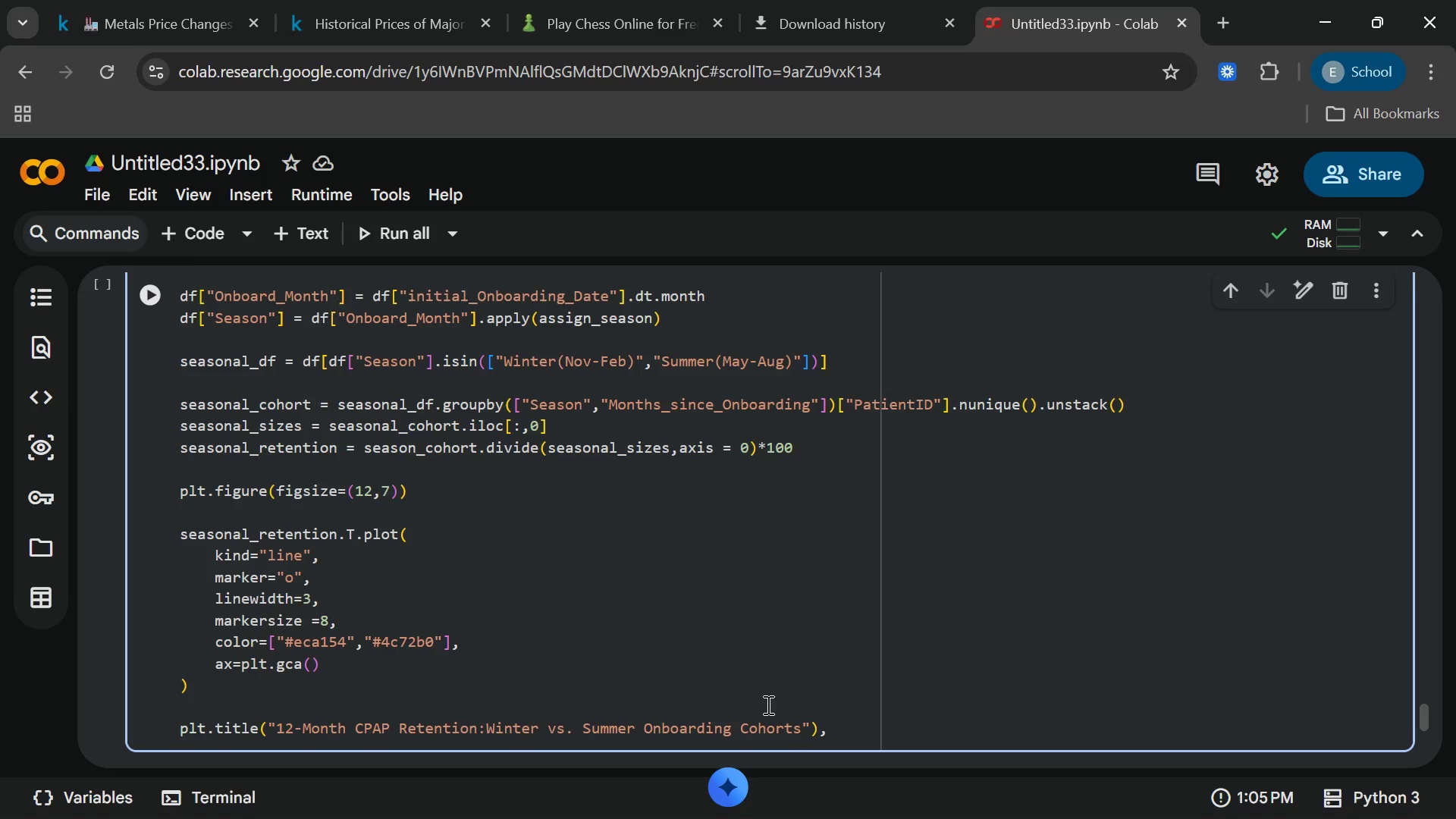 
key(Backspace)
 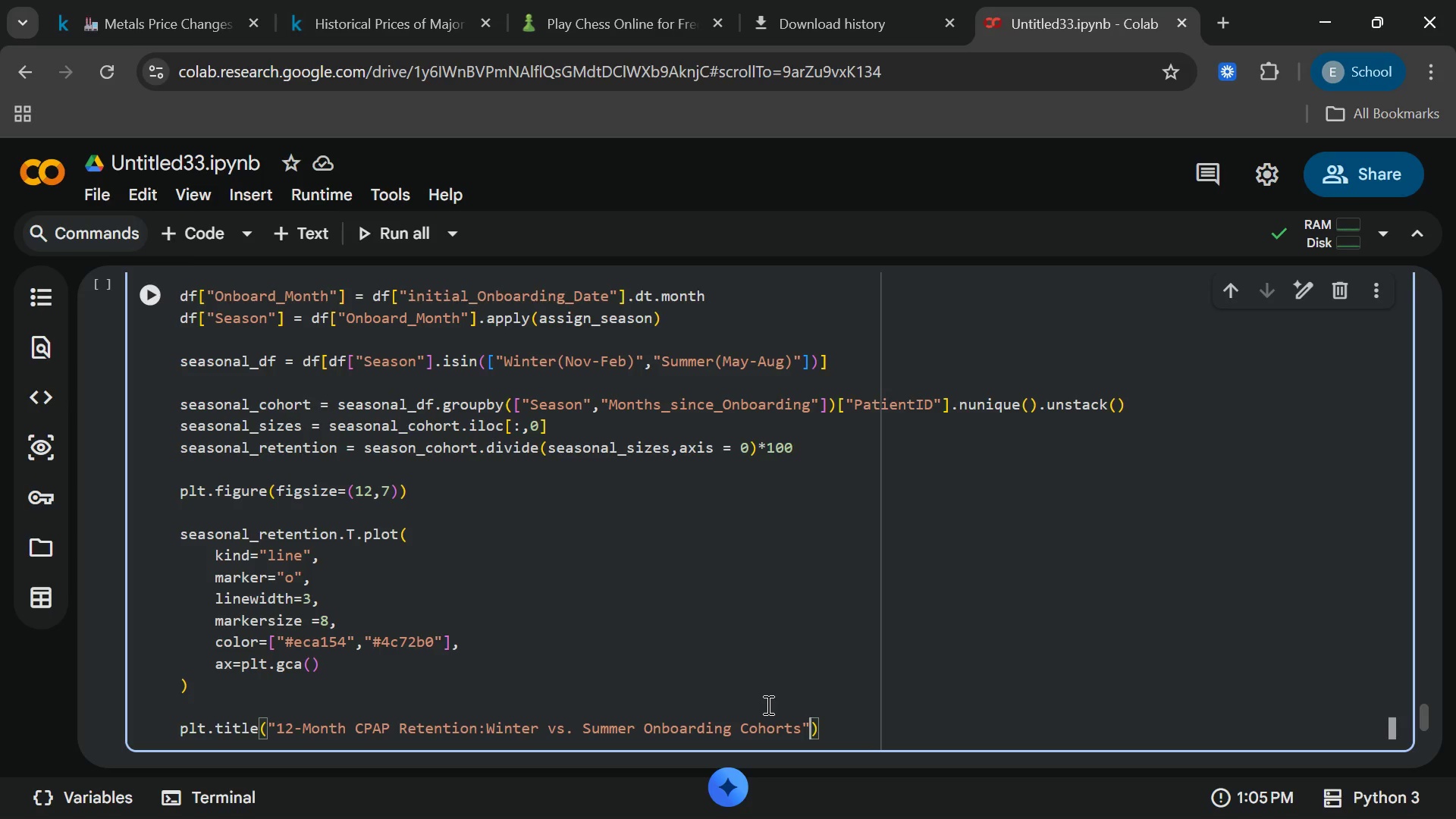 
key(ArrowLeft)
 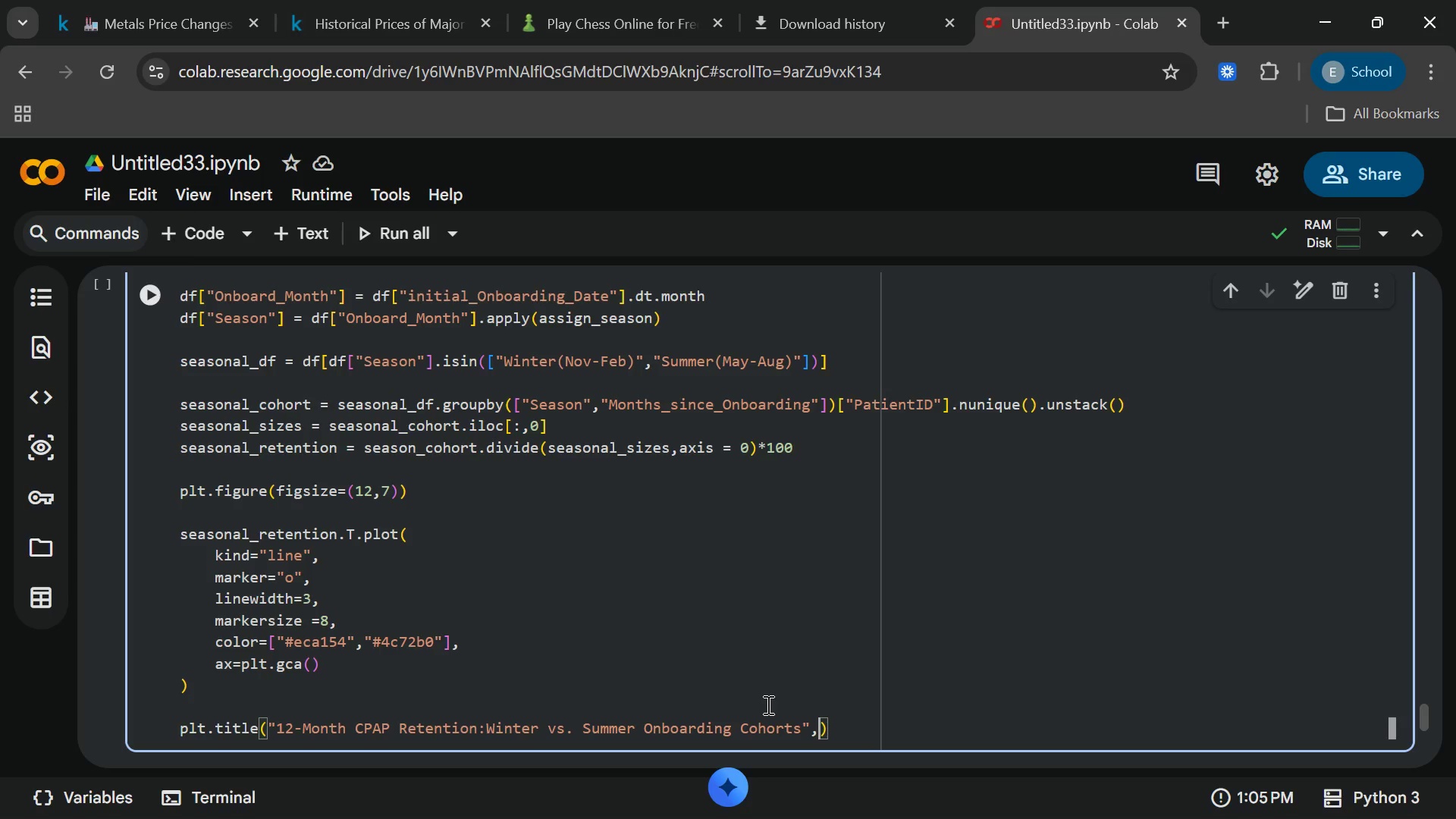 
type(,fontsize)
 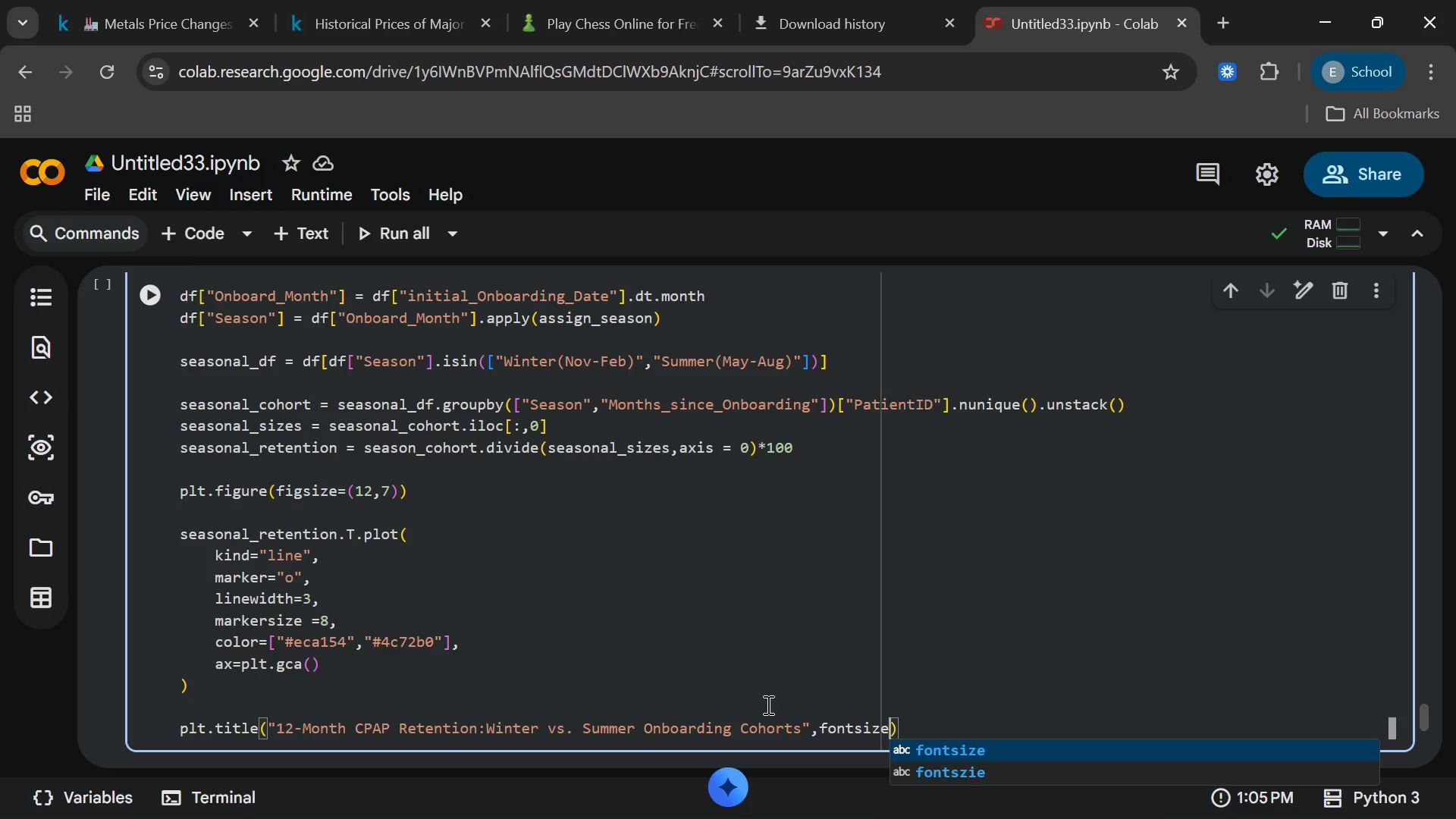 
key(Enter)
 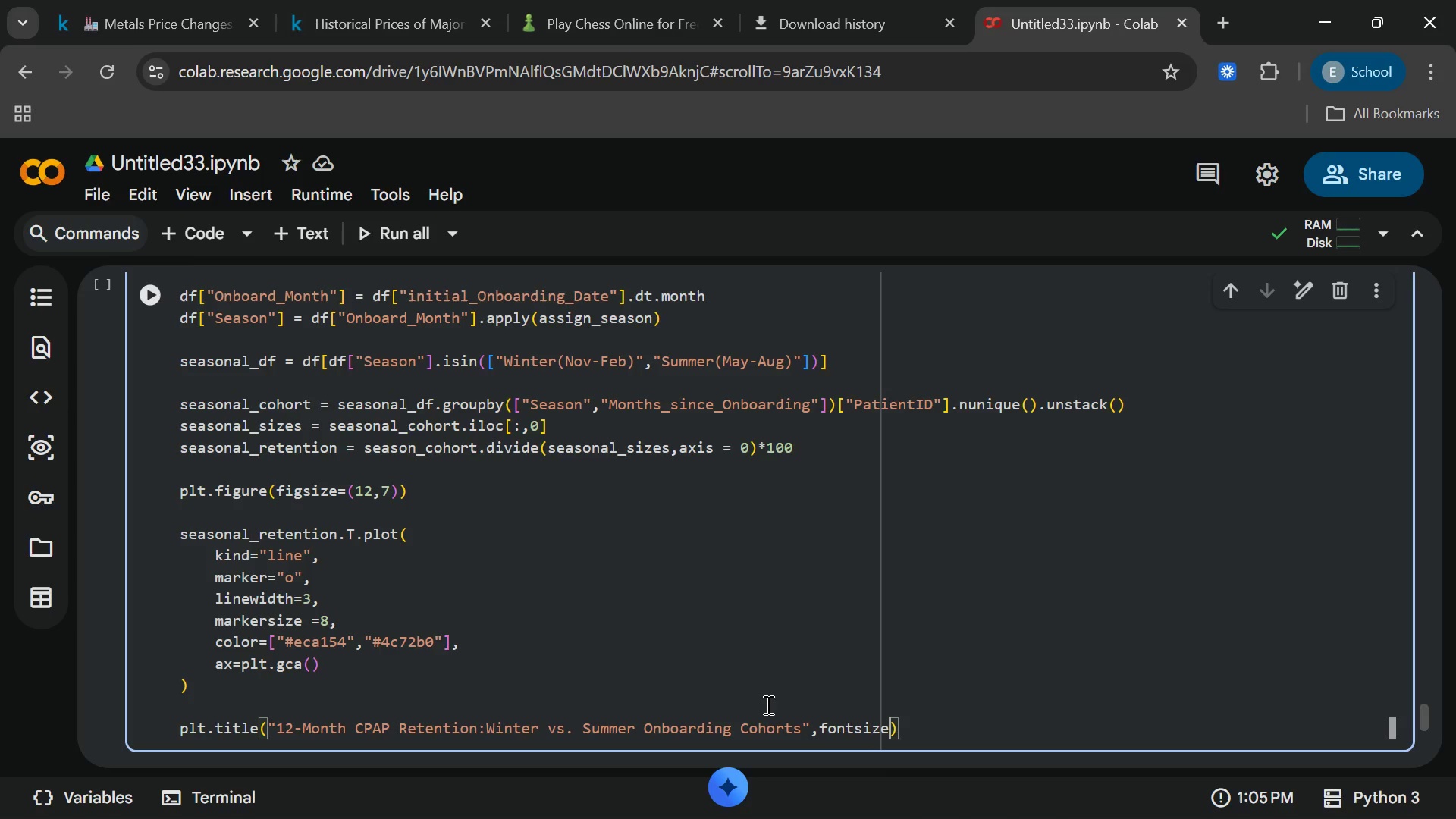 
type(=16,font)
 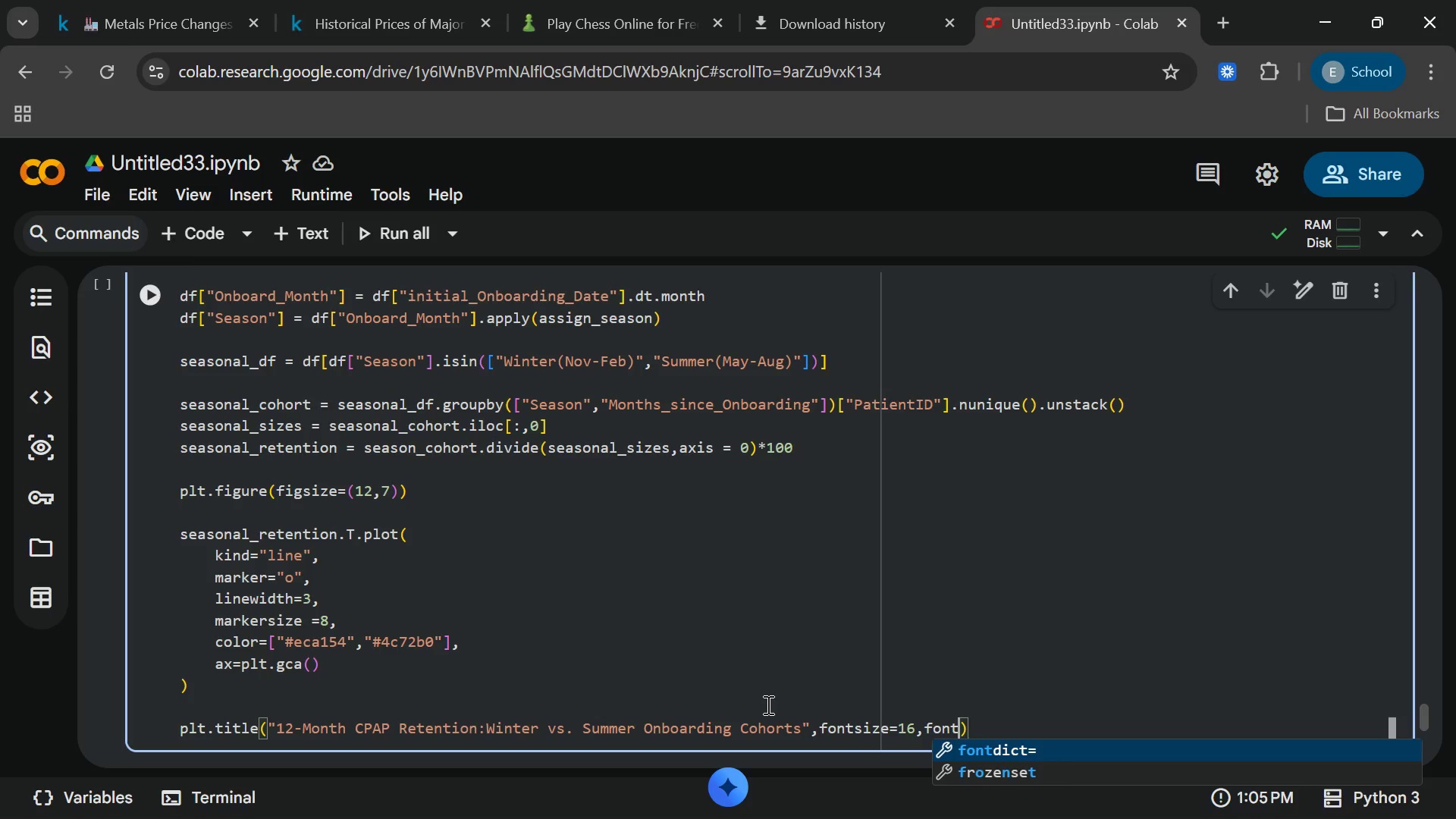 
wait(23.23)
 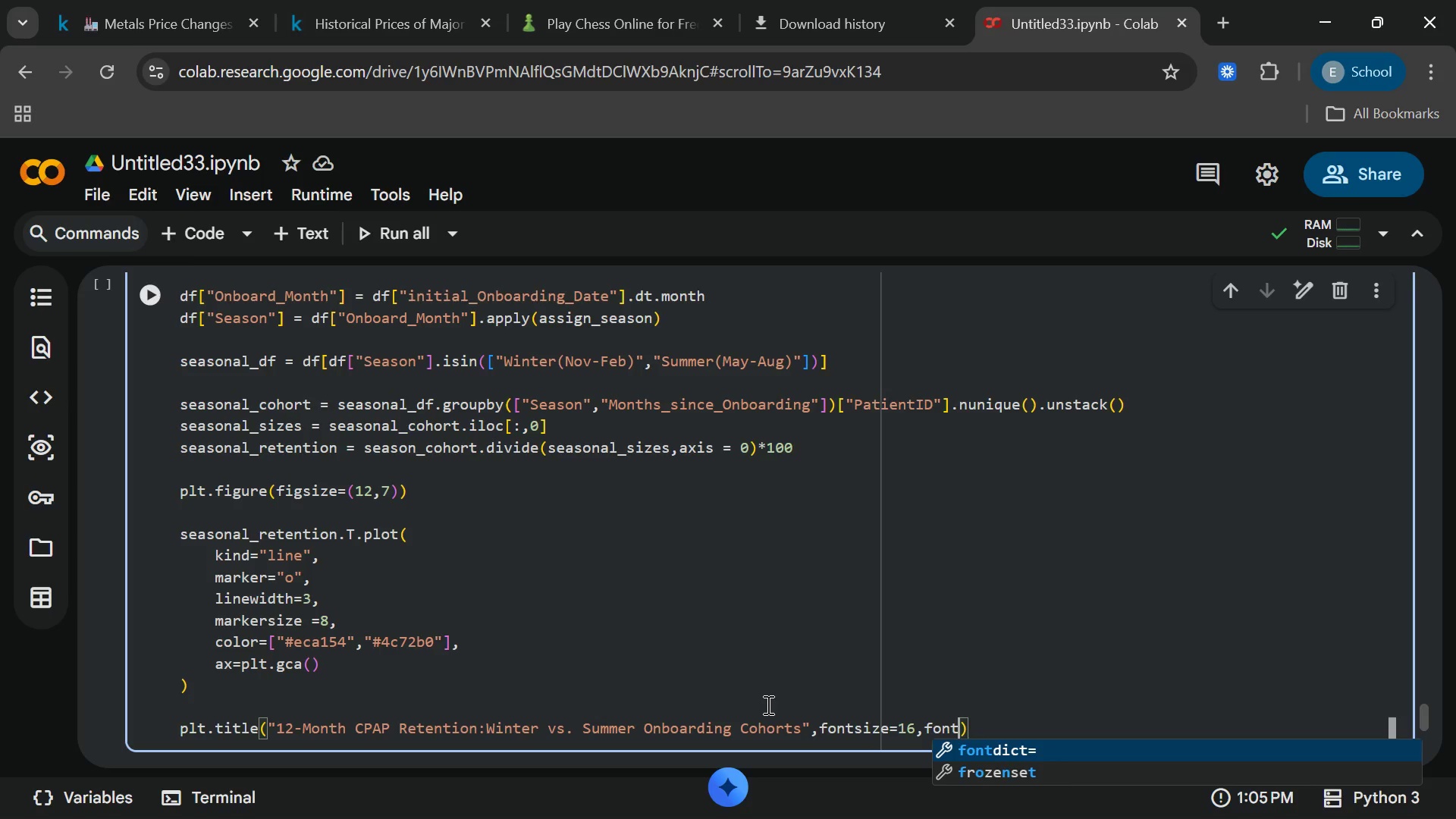 
type(weight)
 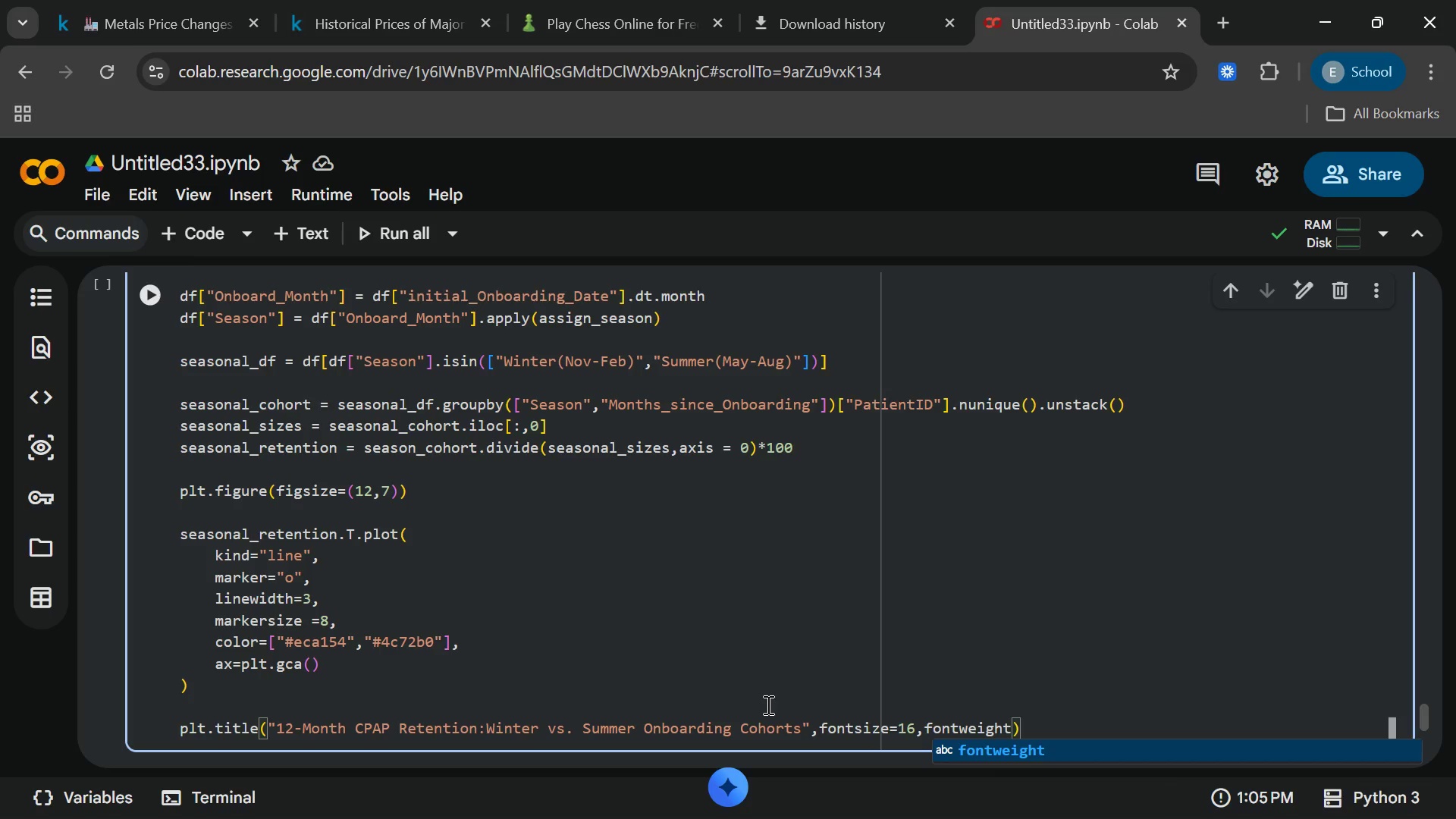 
key(Enter)
 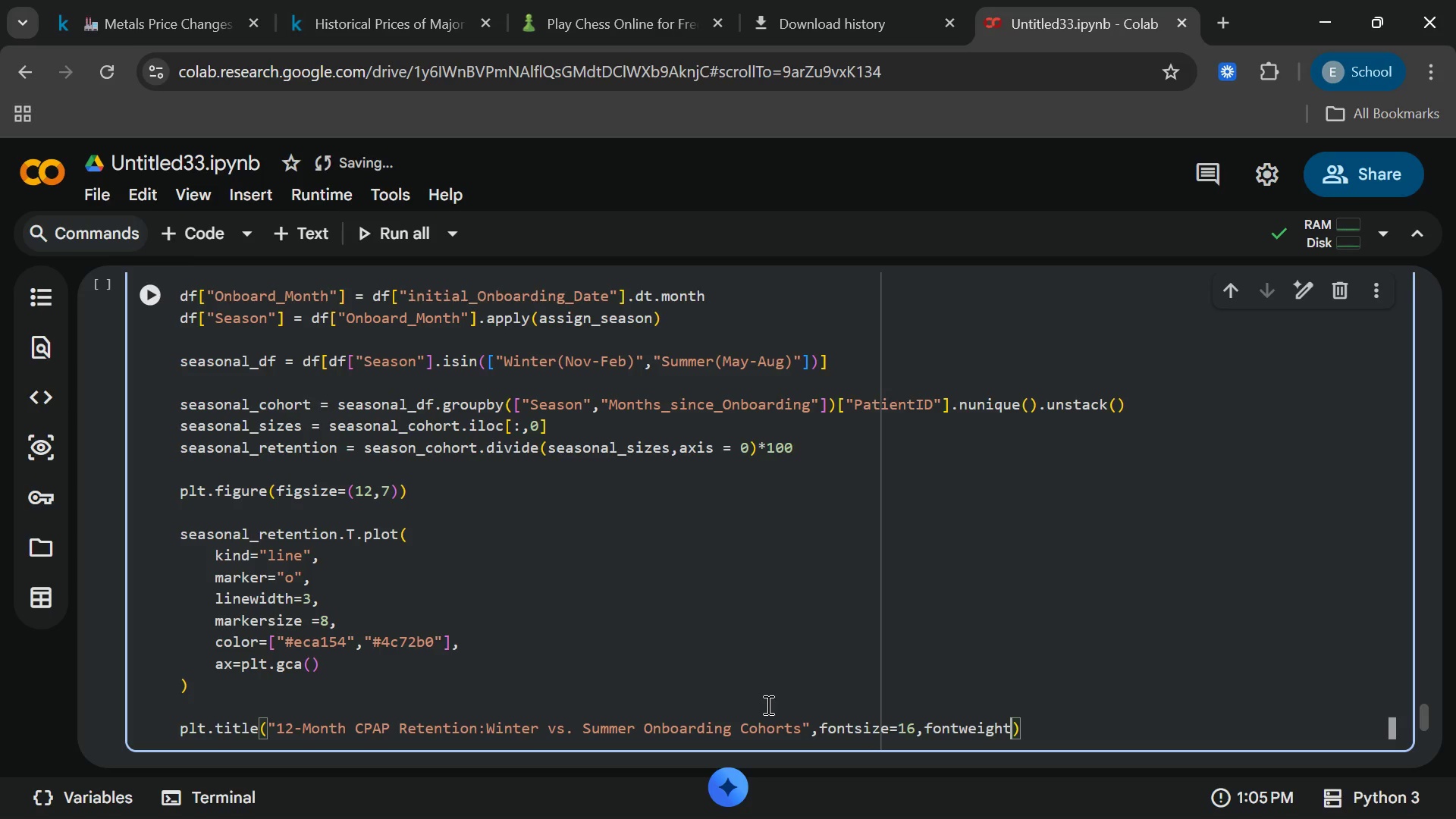 
type(="bold)
 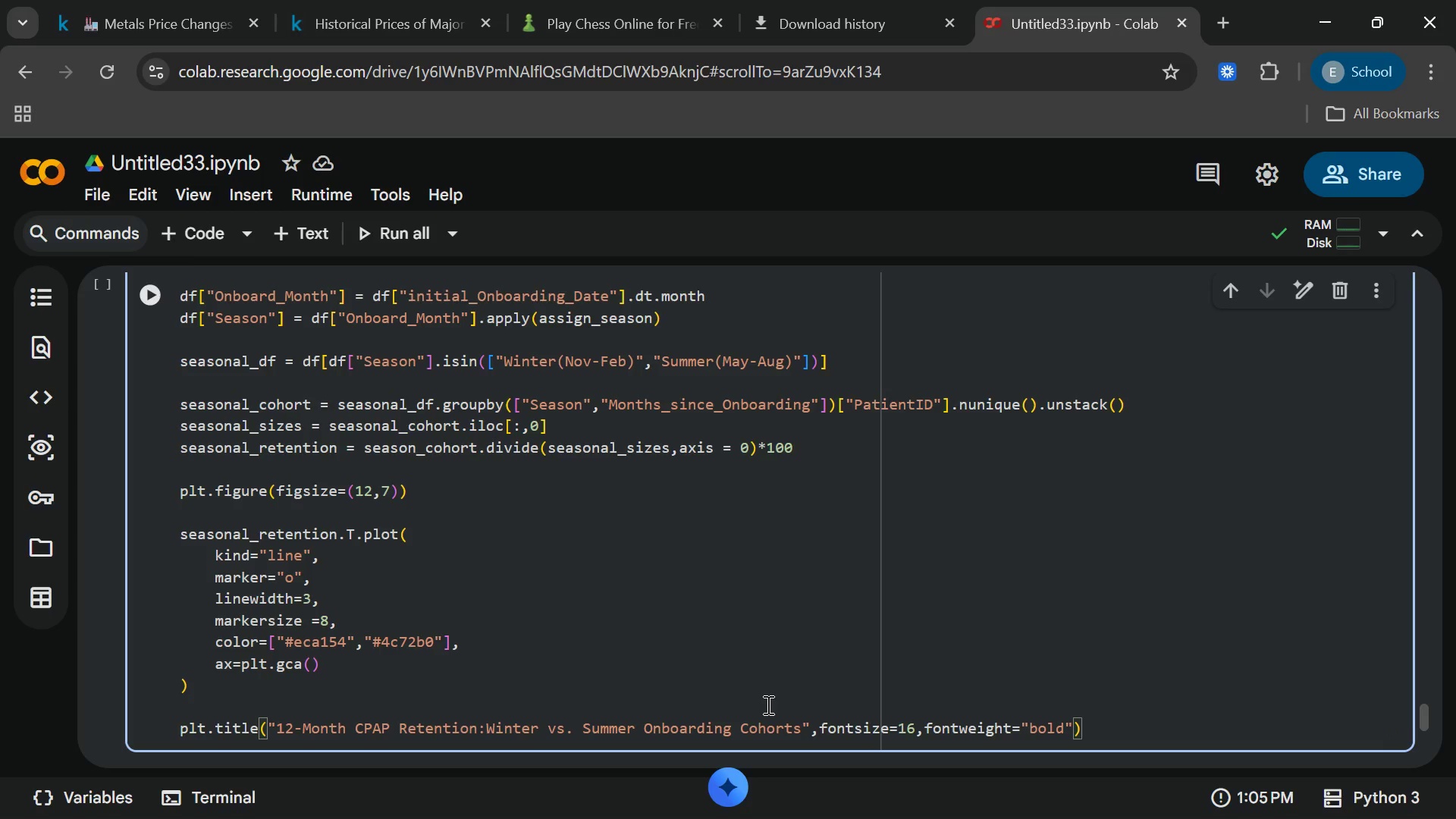 
wait(7.39)
 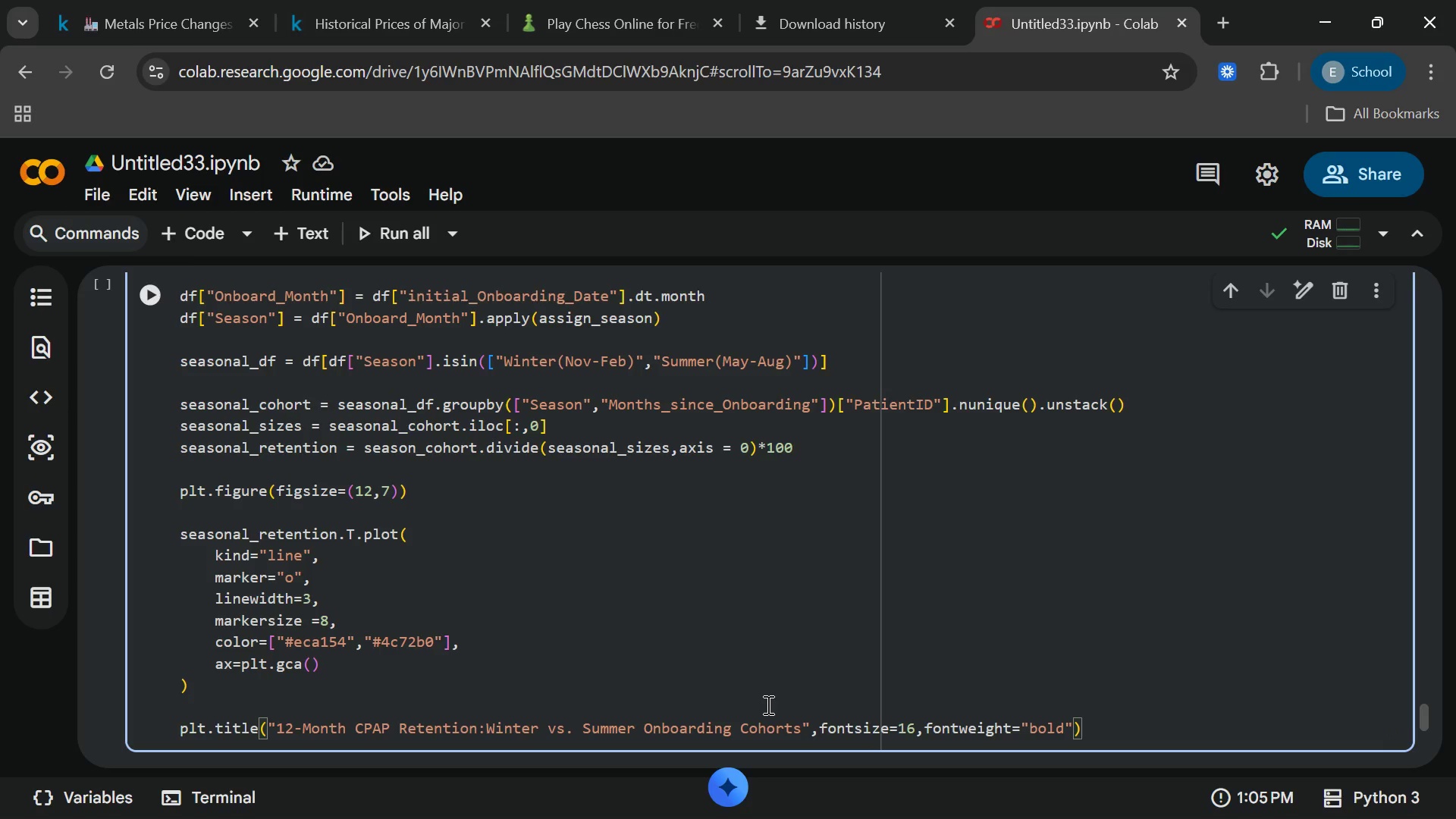 
key(End)
 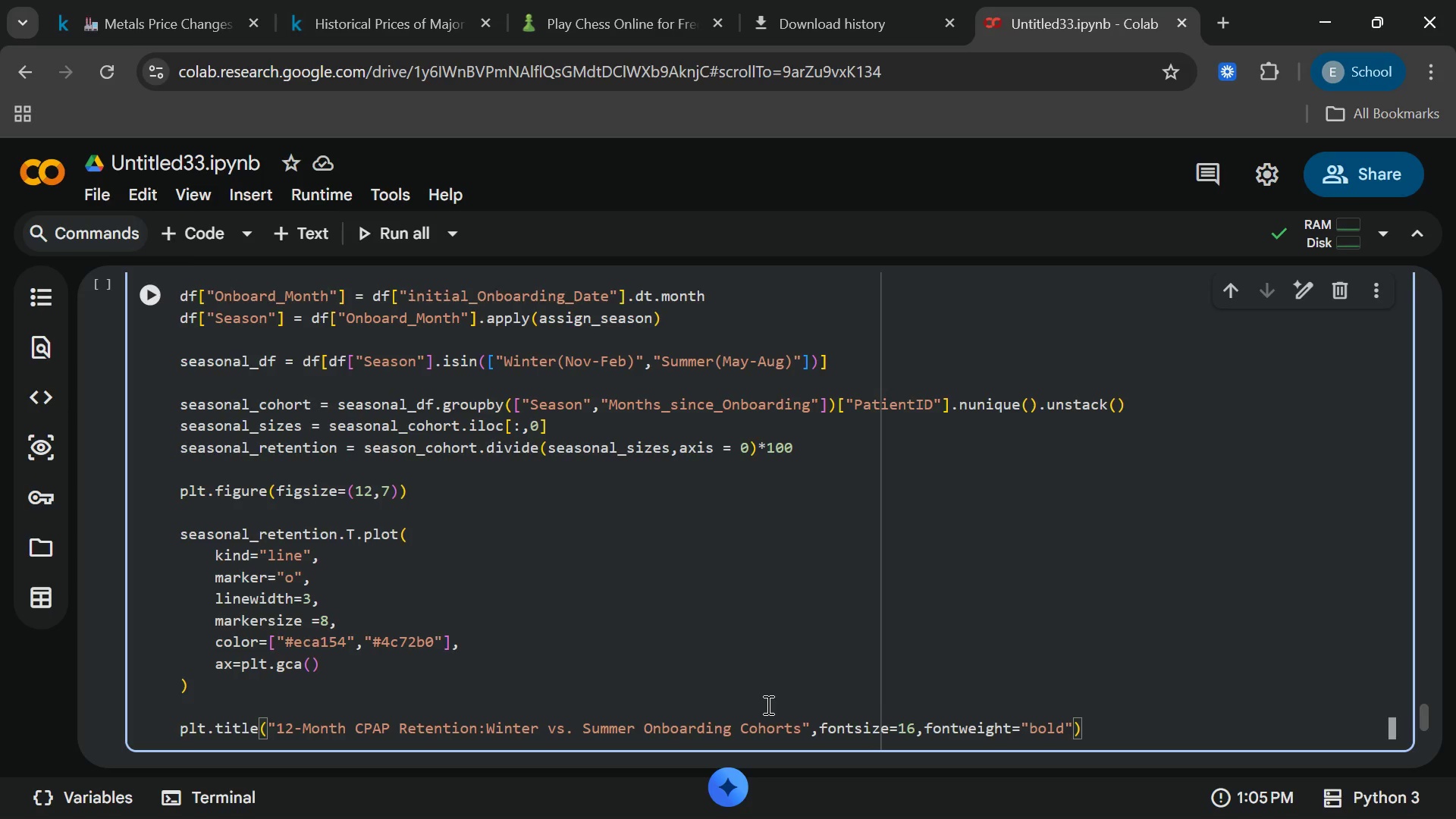 
key(Enter)
 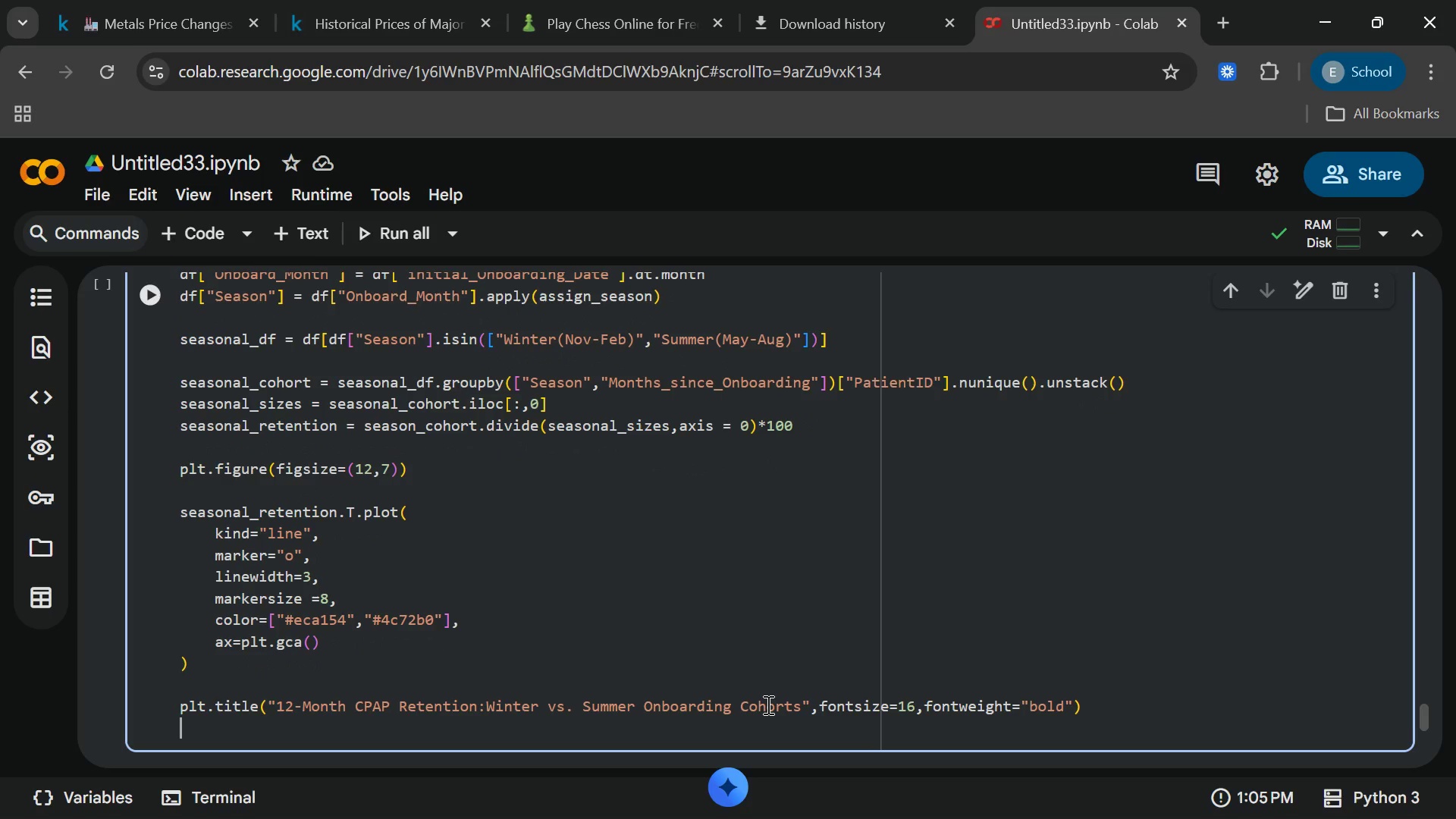 
type(plt.)
 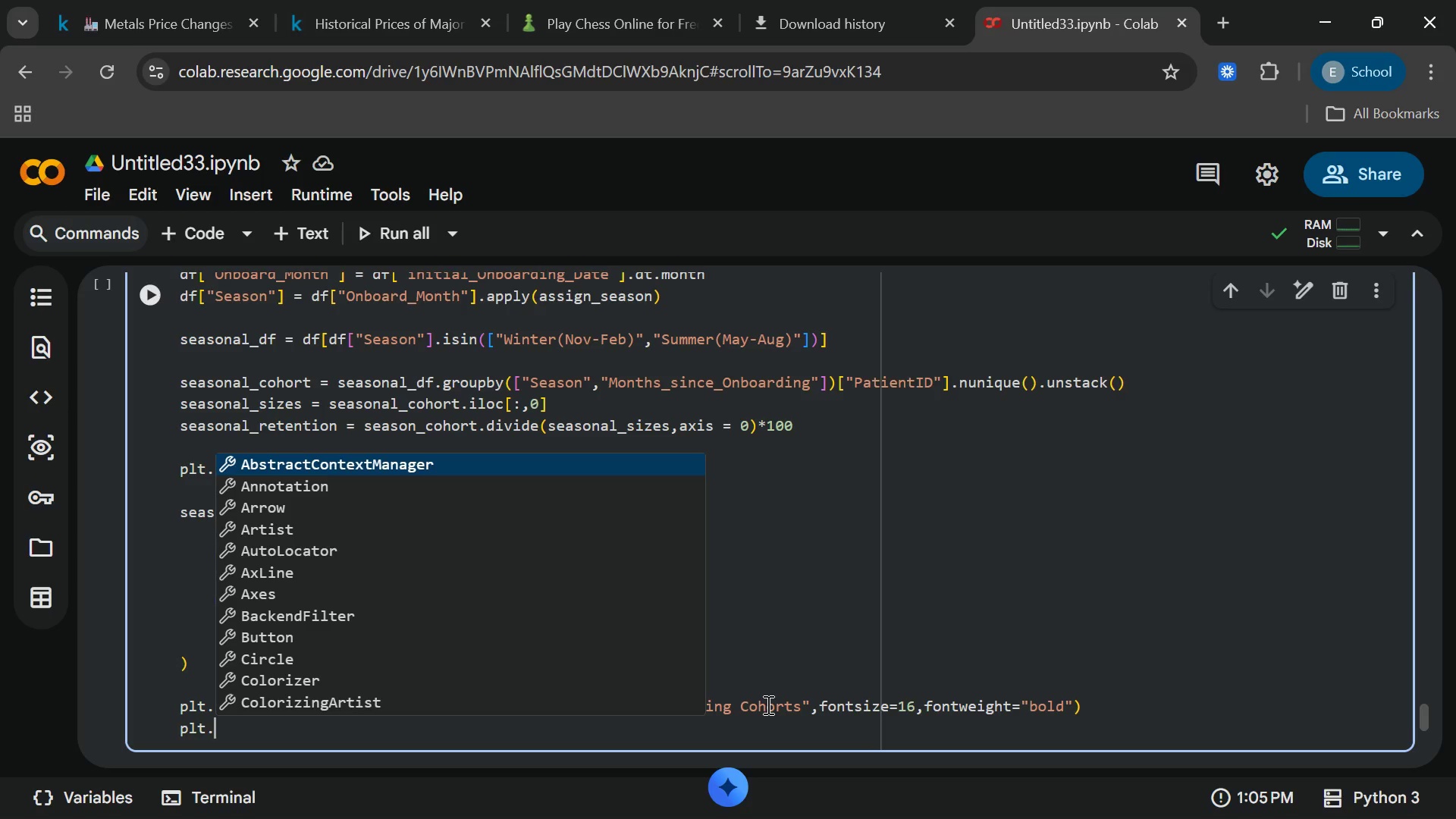 
wait(5.73)
 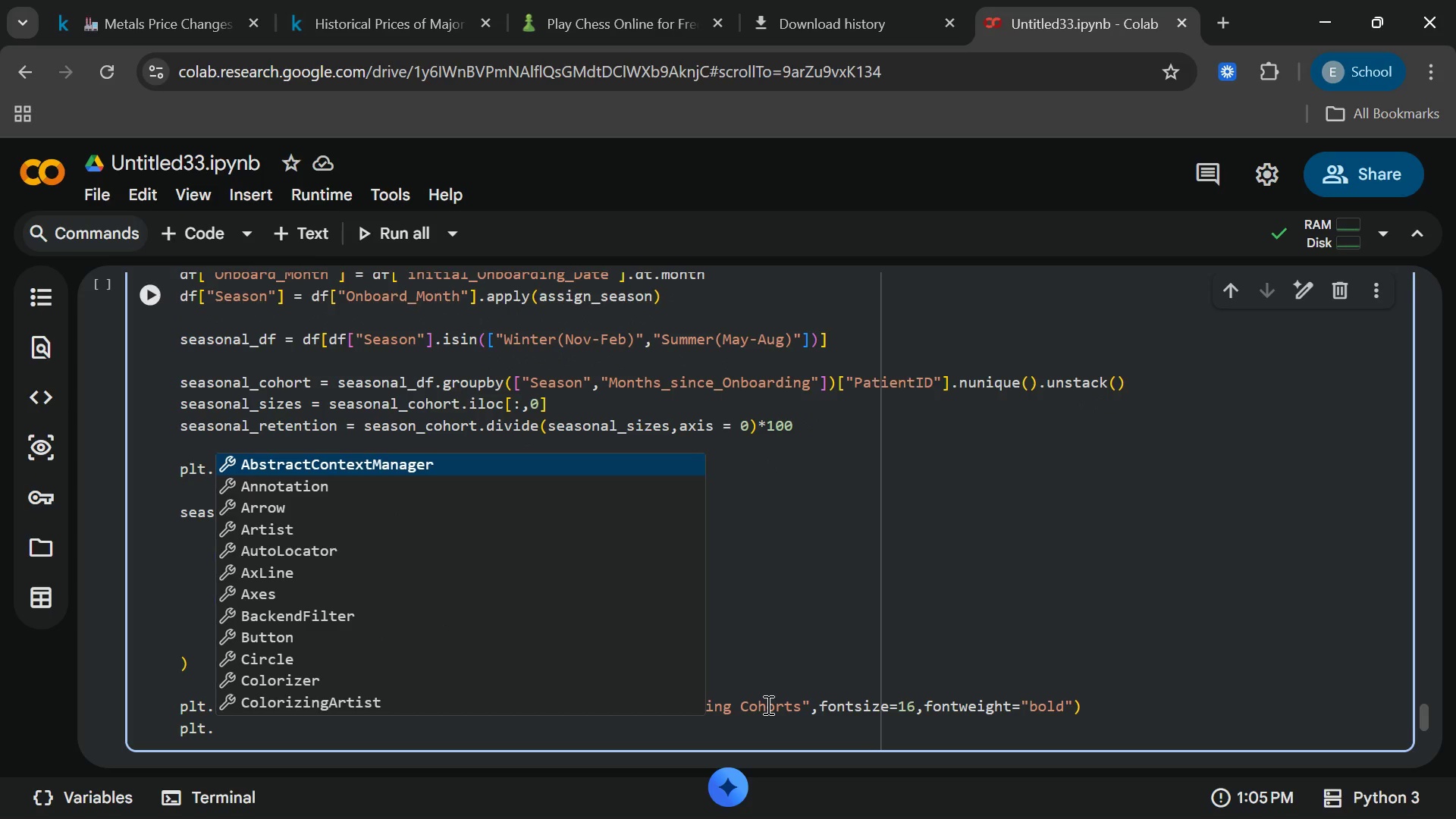 
type(xl)
 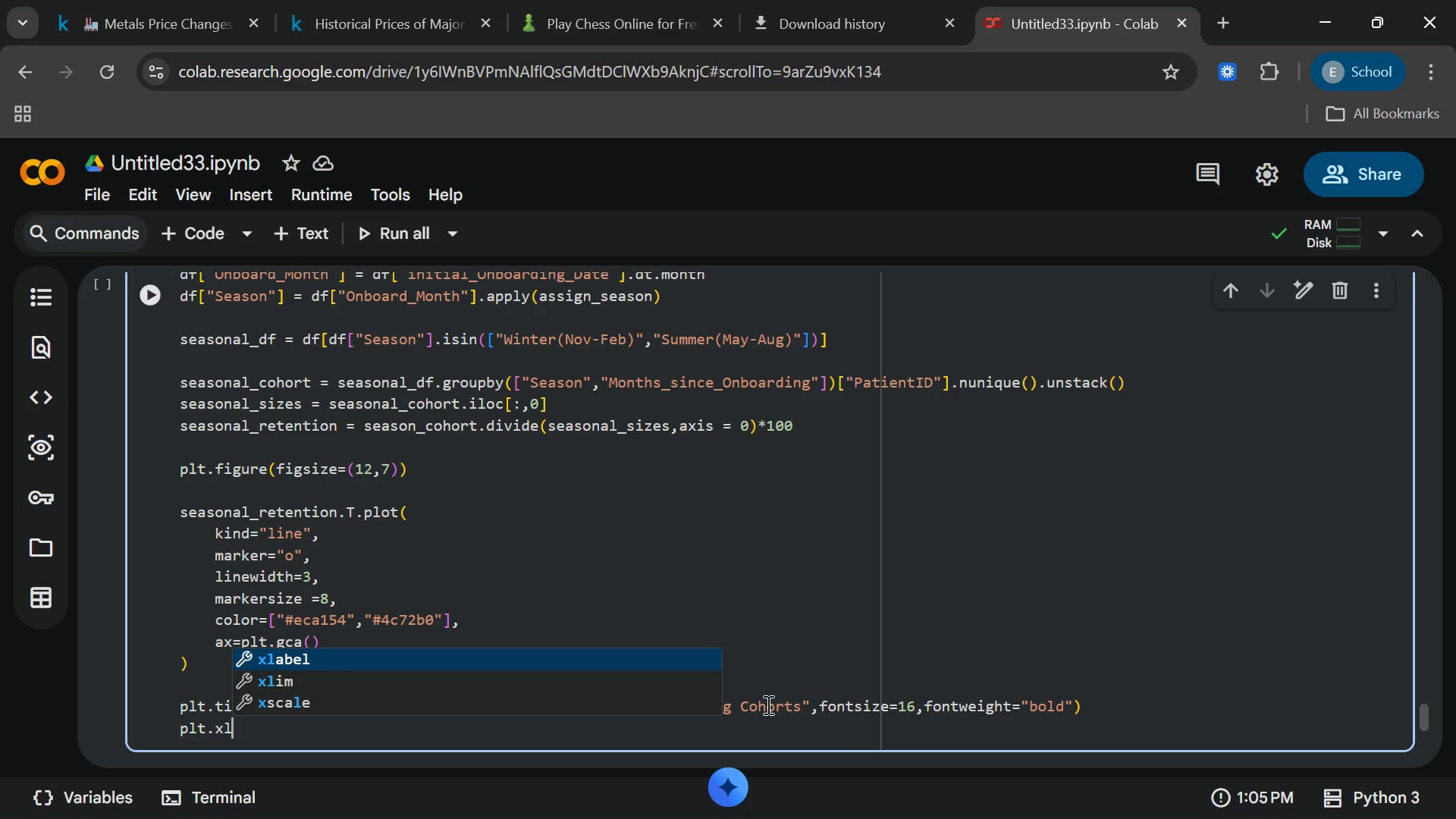 
key(Enter)
 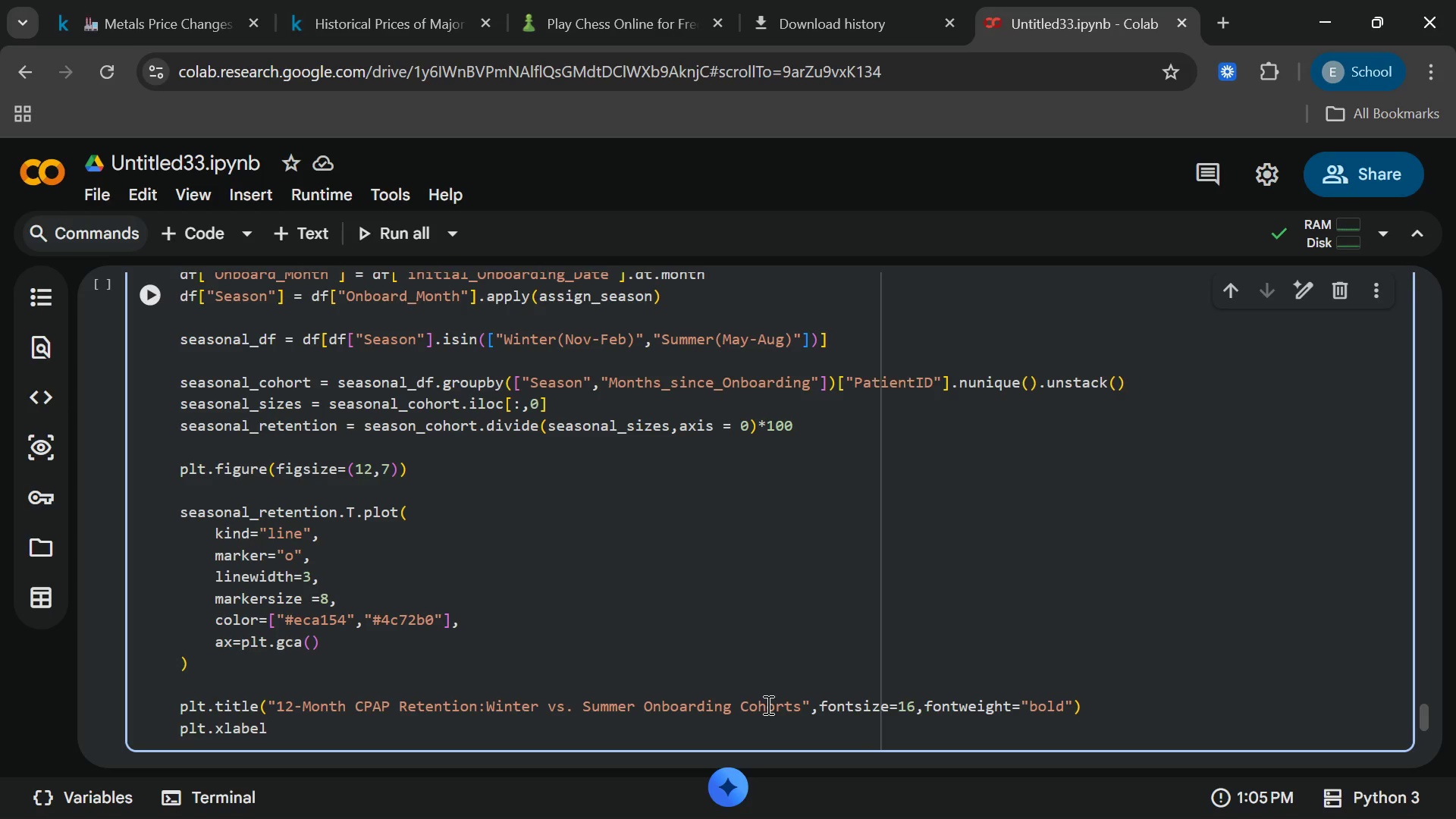 
type(("Month Since Onbording)
 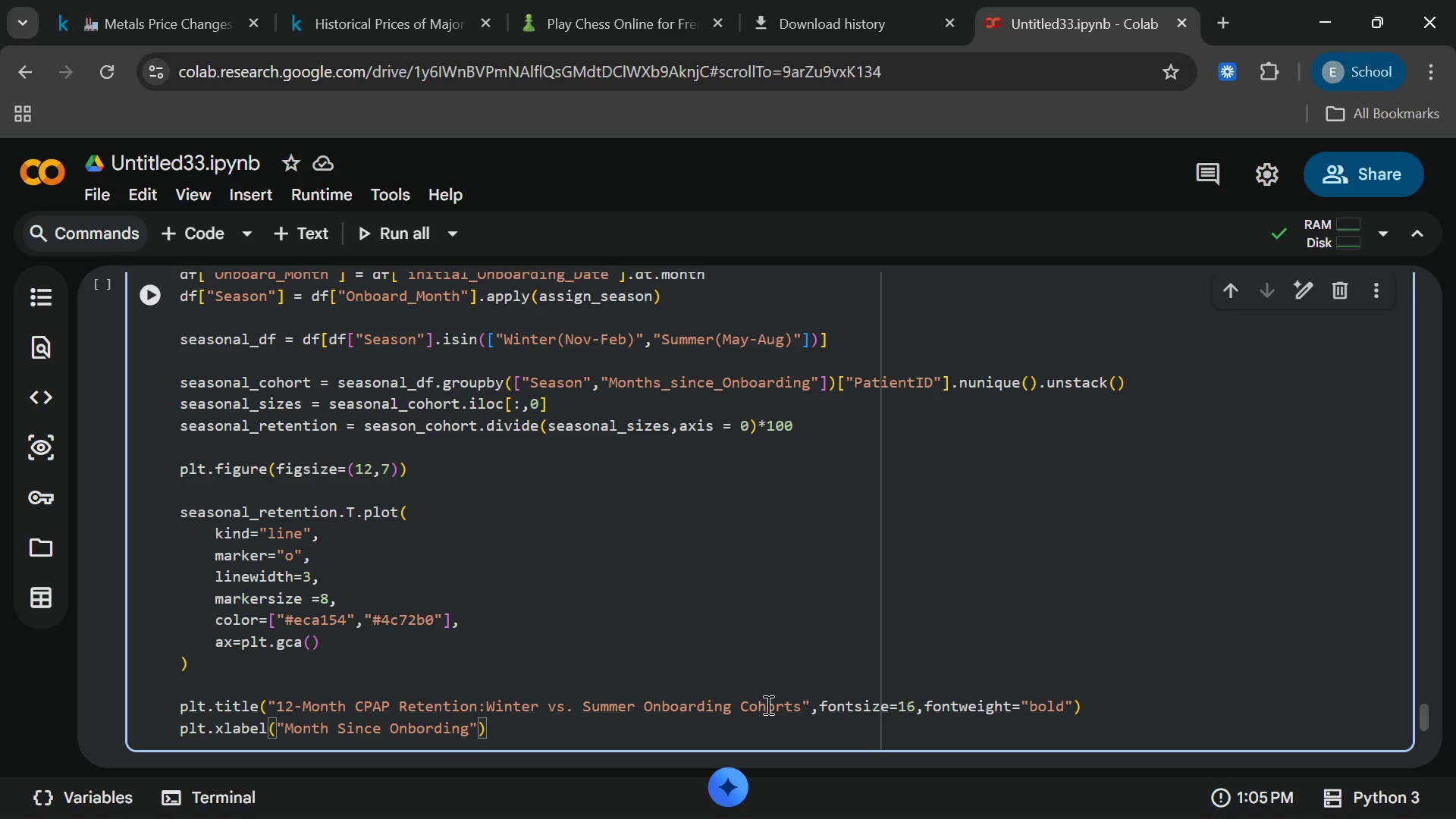 
key(ArrowRight)
 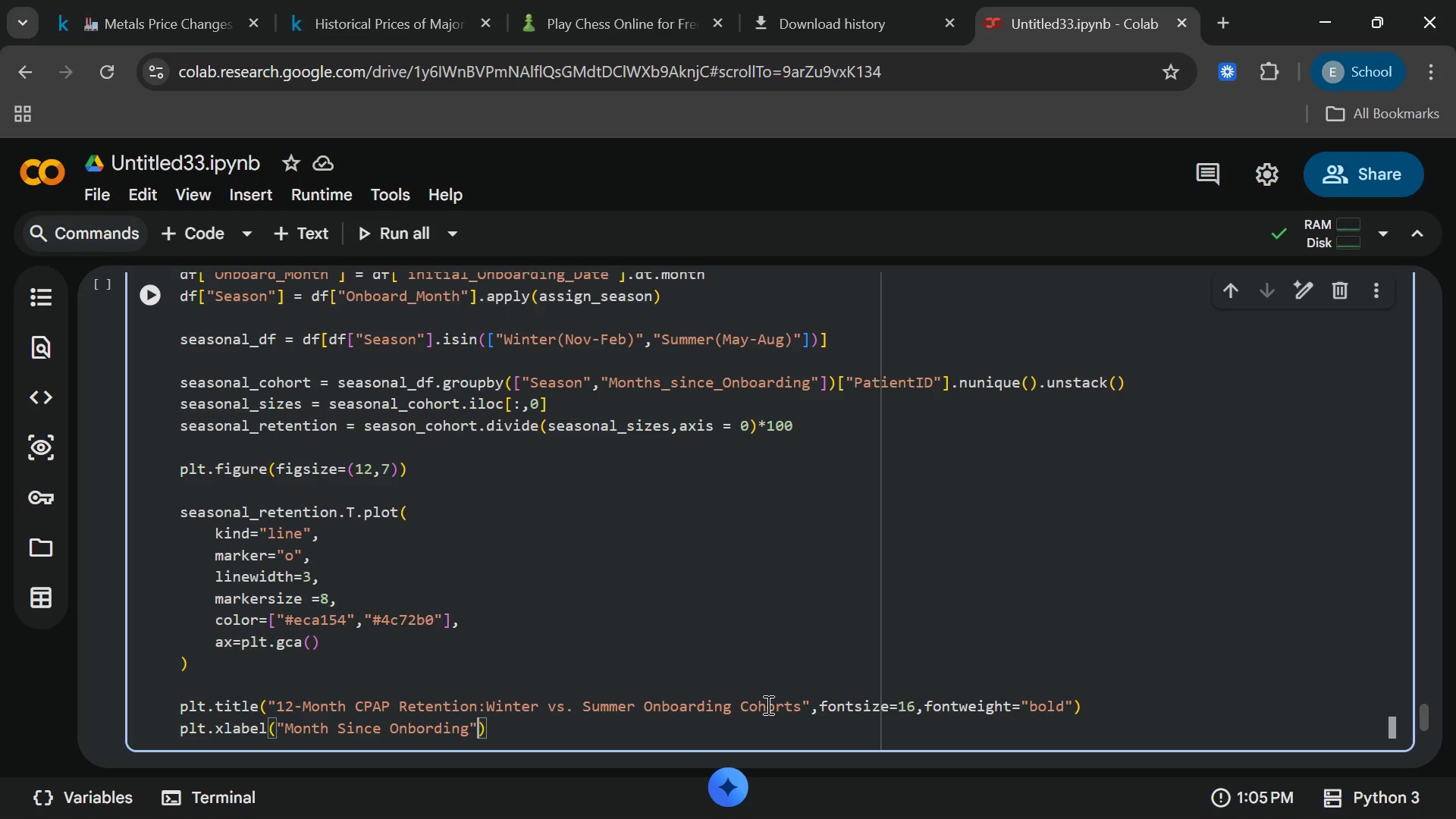 
type(,fontsize)
 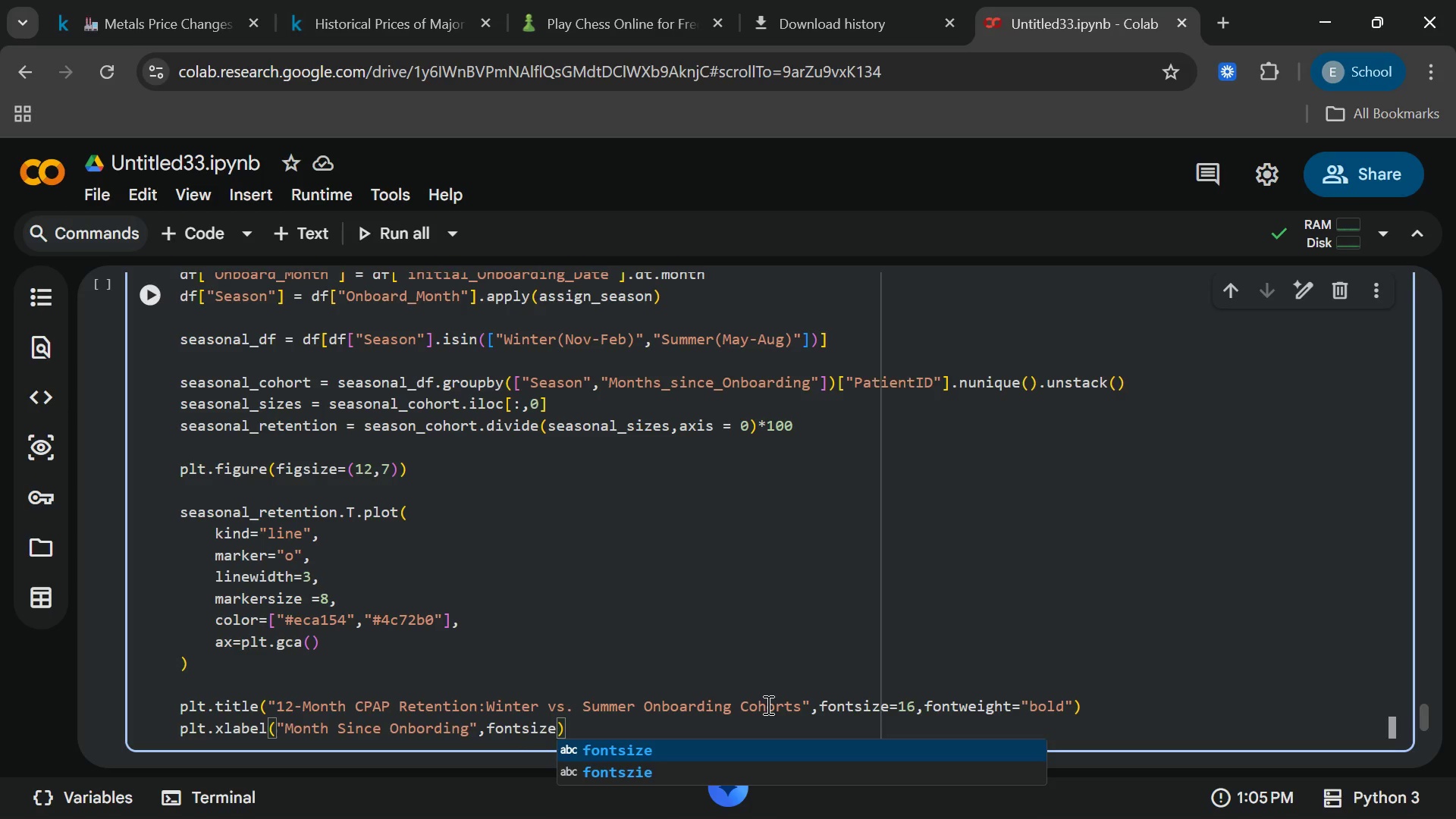 
key(Enter)
 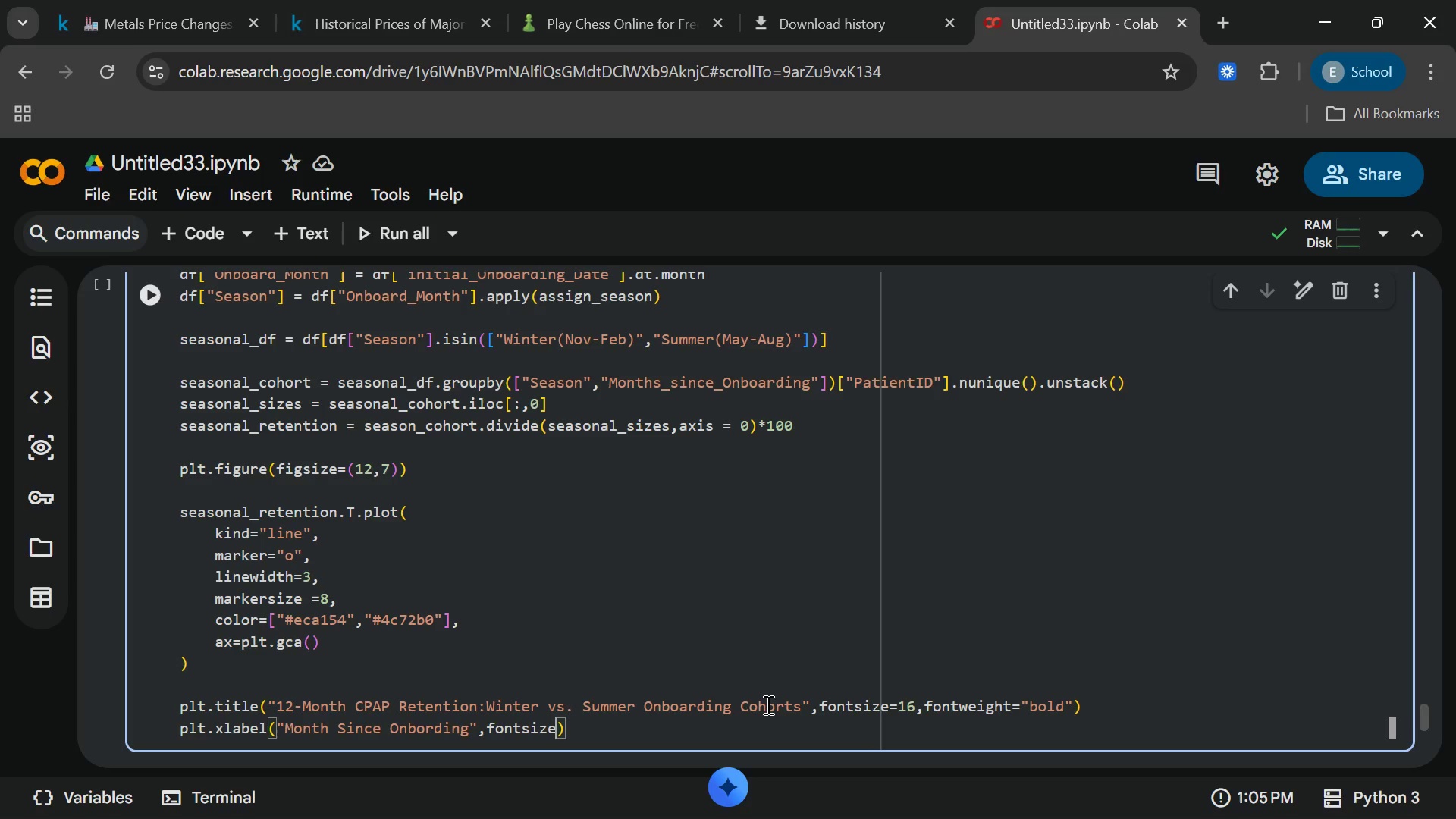 
type( = 12)
 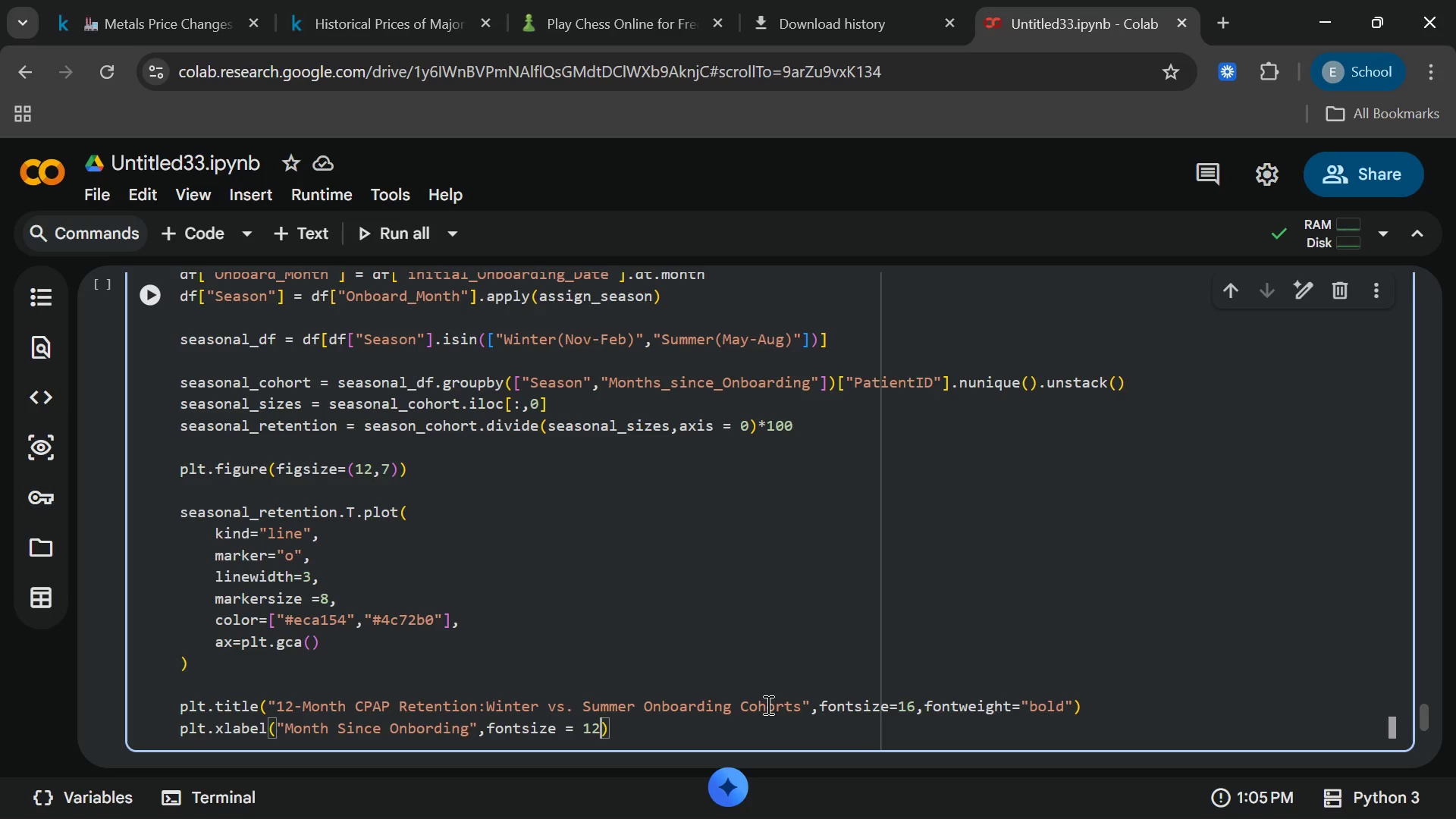 
key(End)
 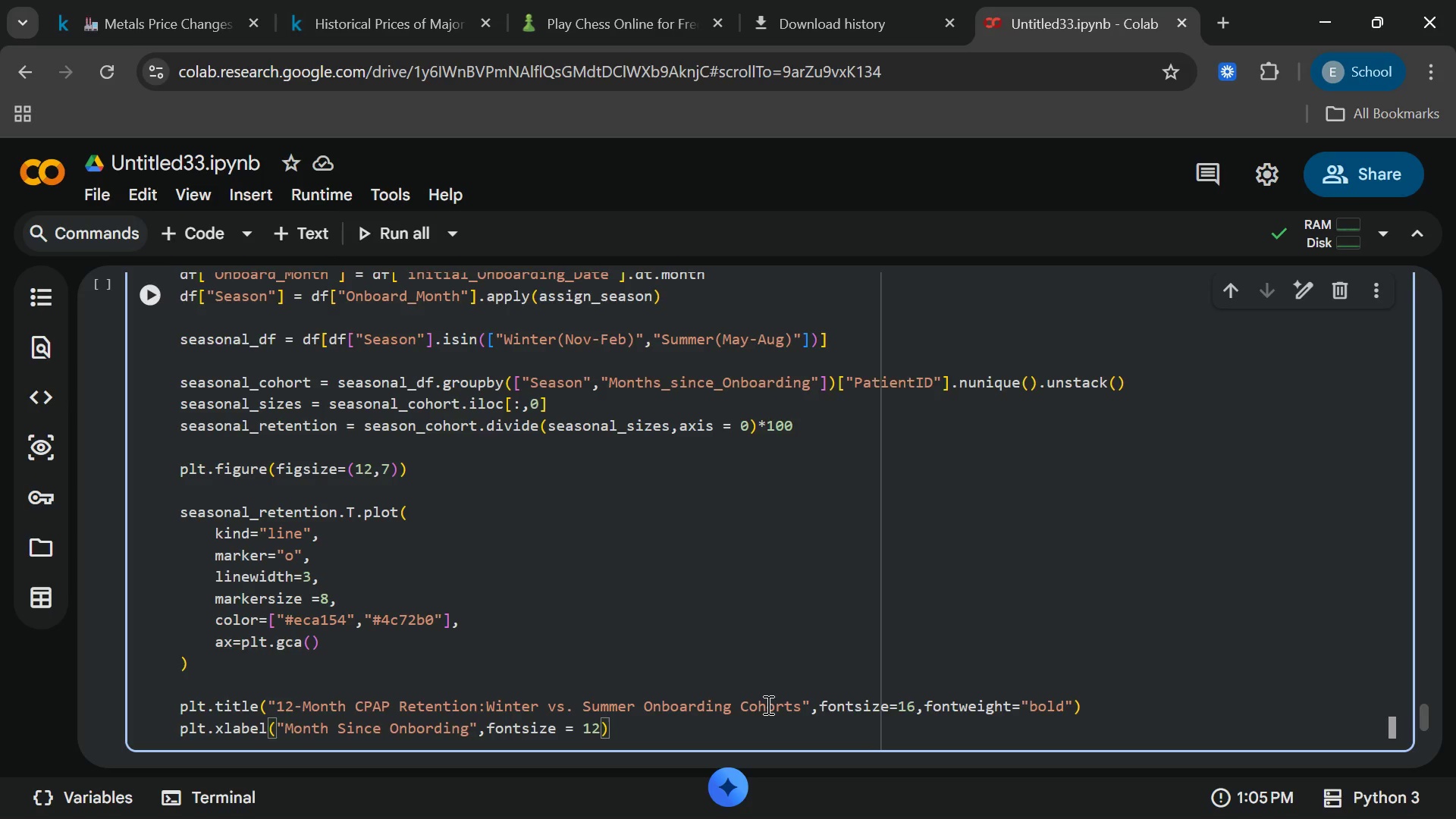 
key(Enter)
 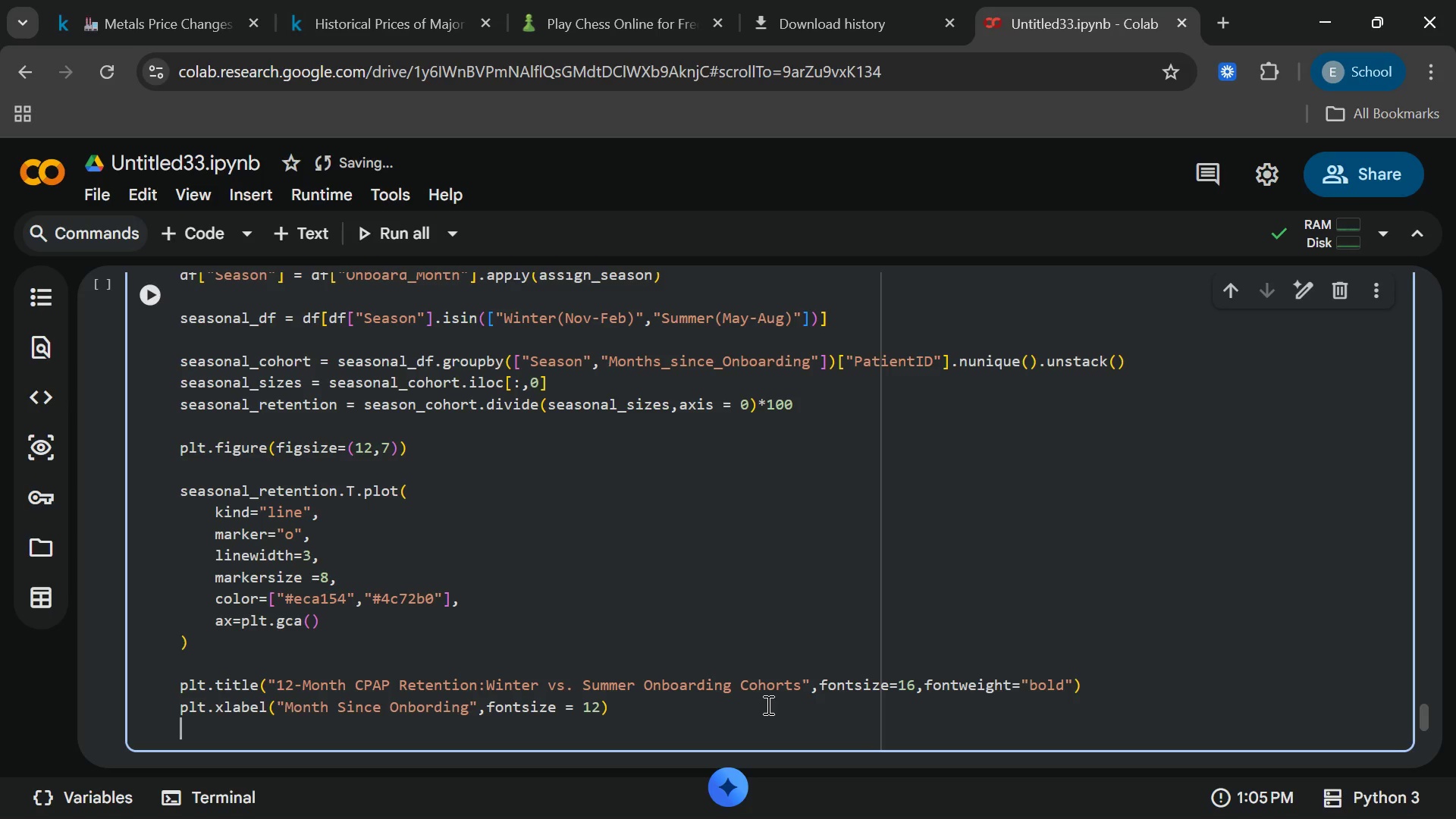 
type(plt.y;)
key(Backspace)
type(labr)
key(Backspace)
type(el)
 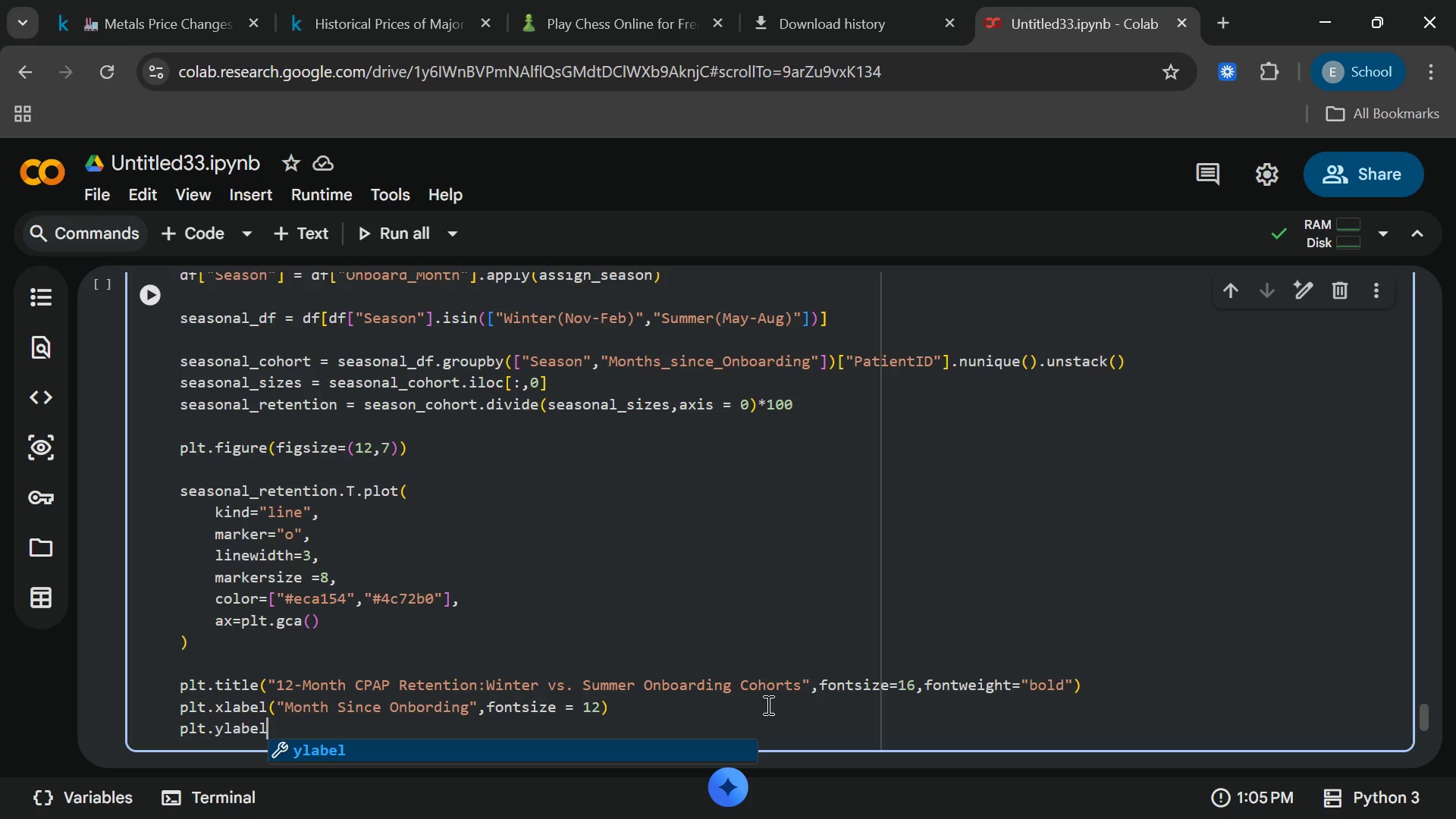 
key(Enter)
 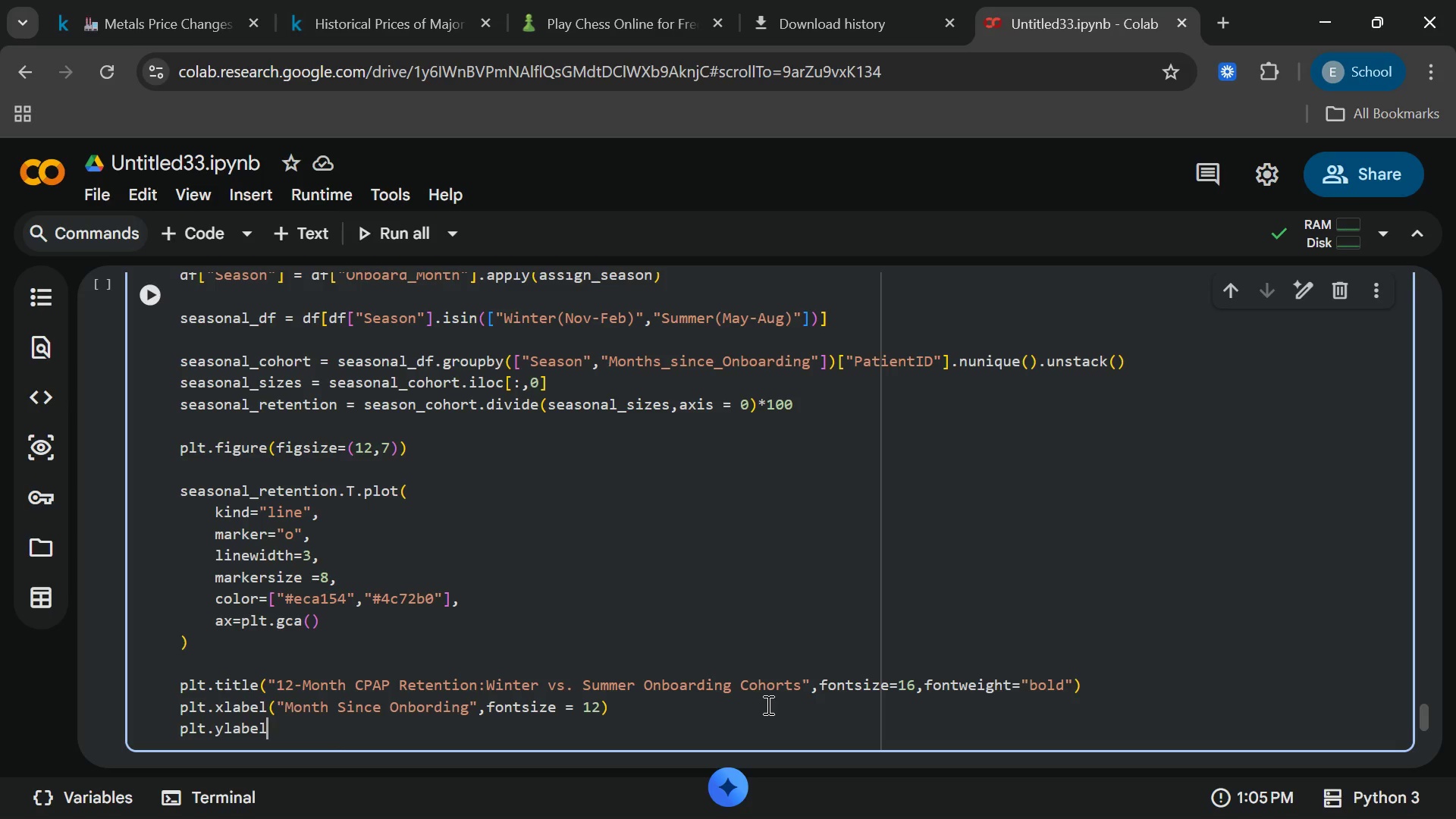 
wait(5.05)
 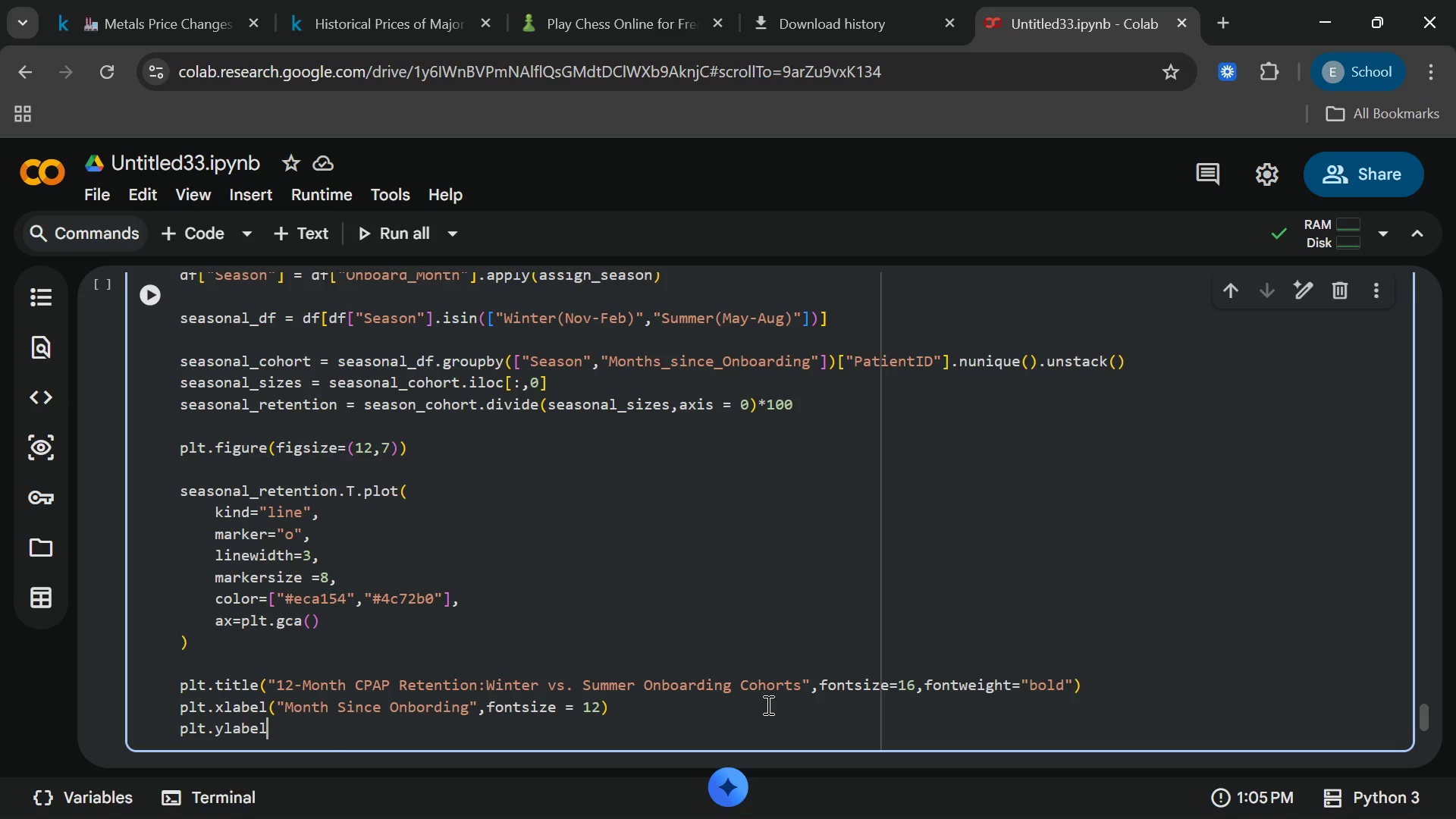 
type(("Patient Retenio)
key(Backspace)
key(Backspace)
key(Backspace)
type(ntion)
 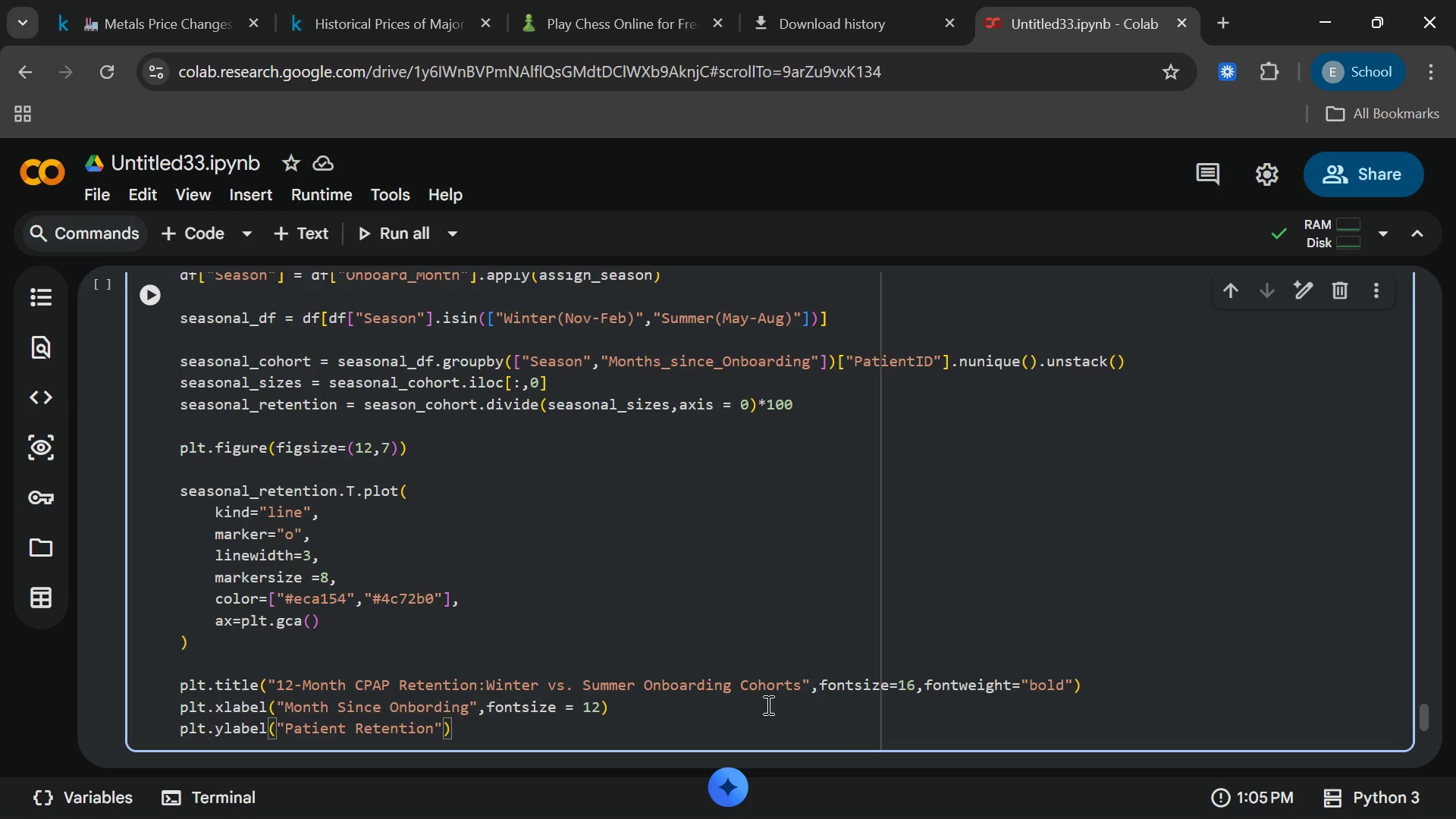 
type( raete)
key(Backspace)
key(Backspace)
key(Backspace)
type(te)
 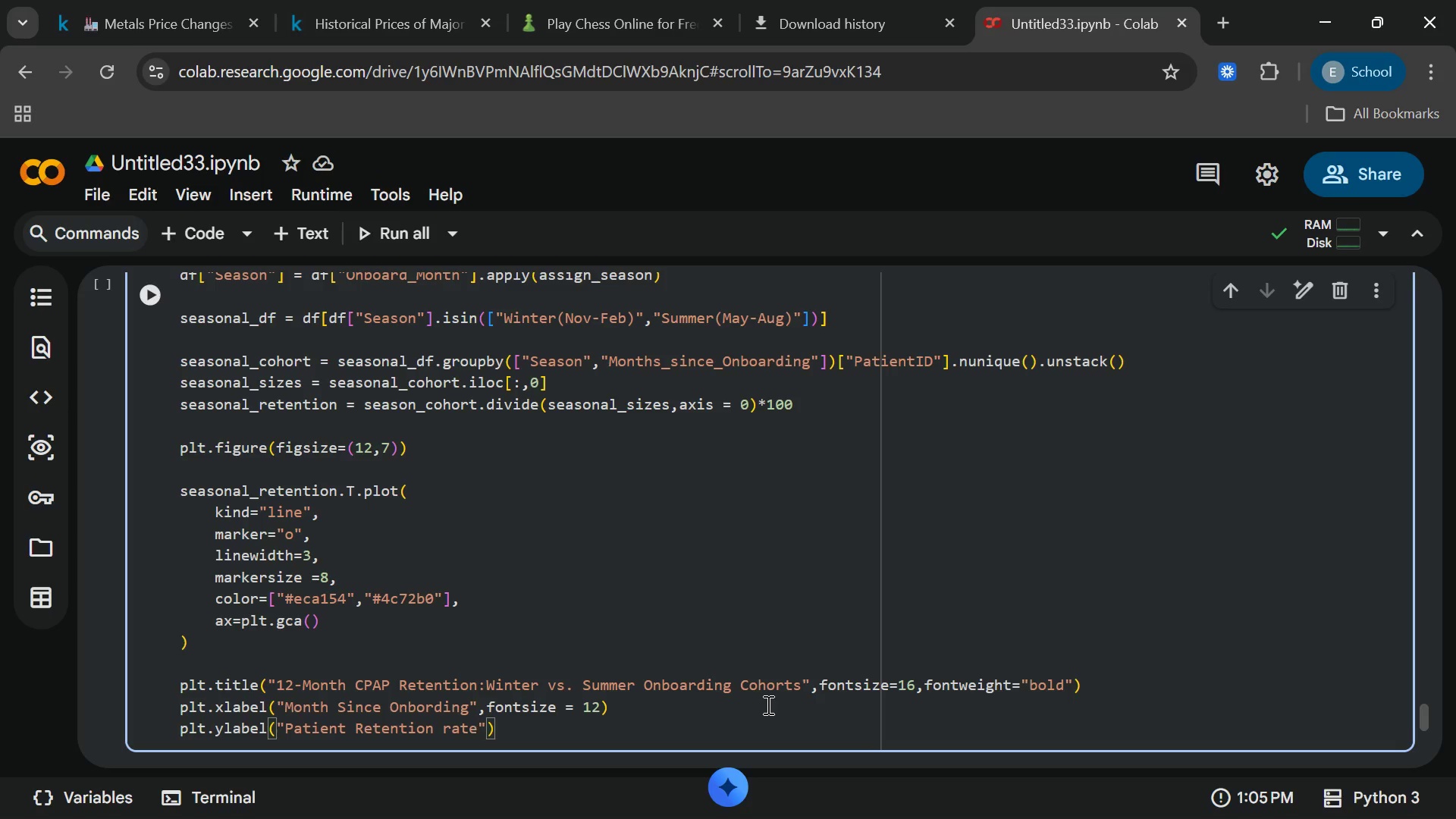 
key(Shift+9)
 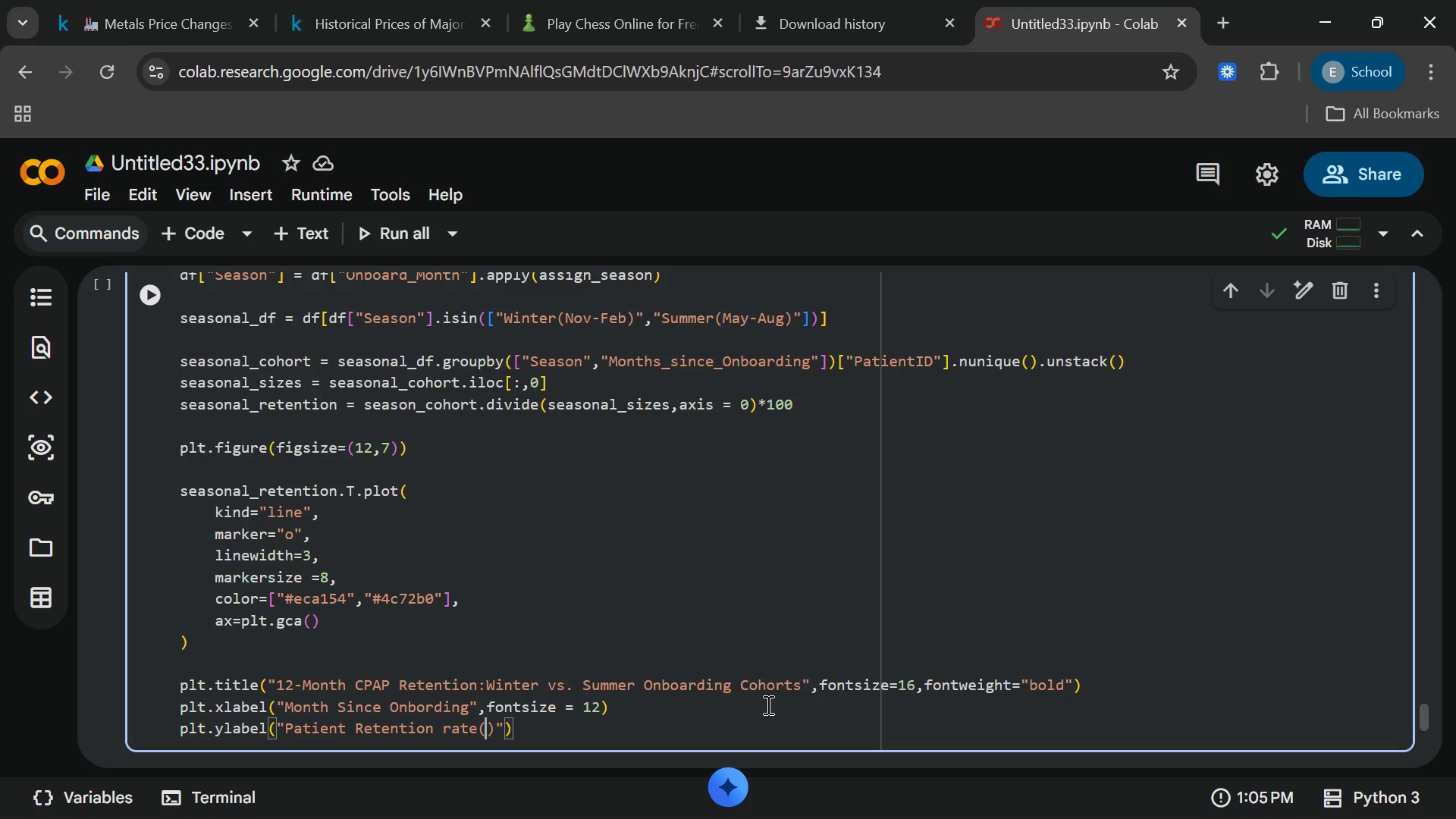 
key(ArrowLeft)
 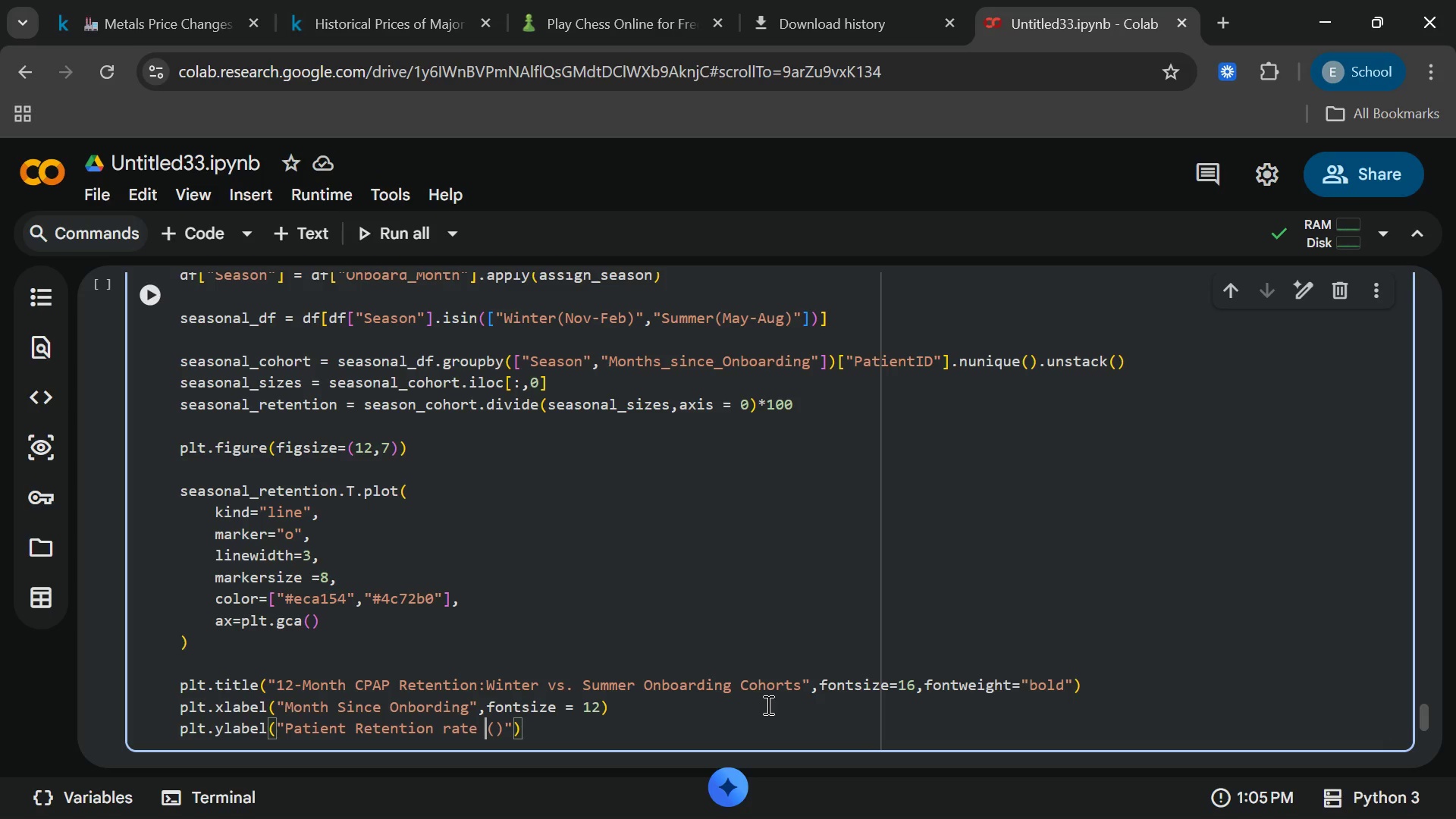 
key(Space)
 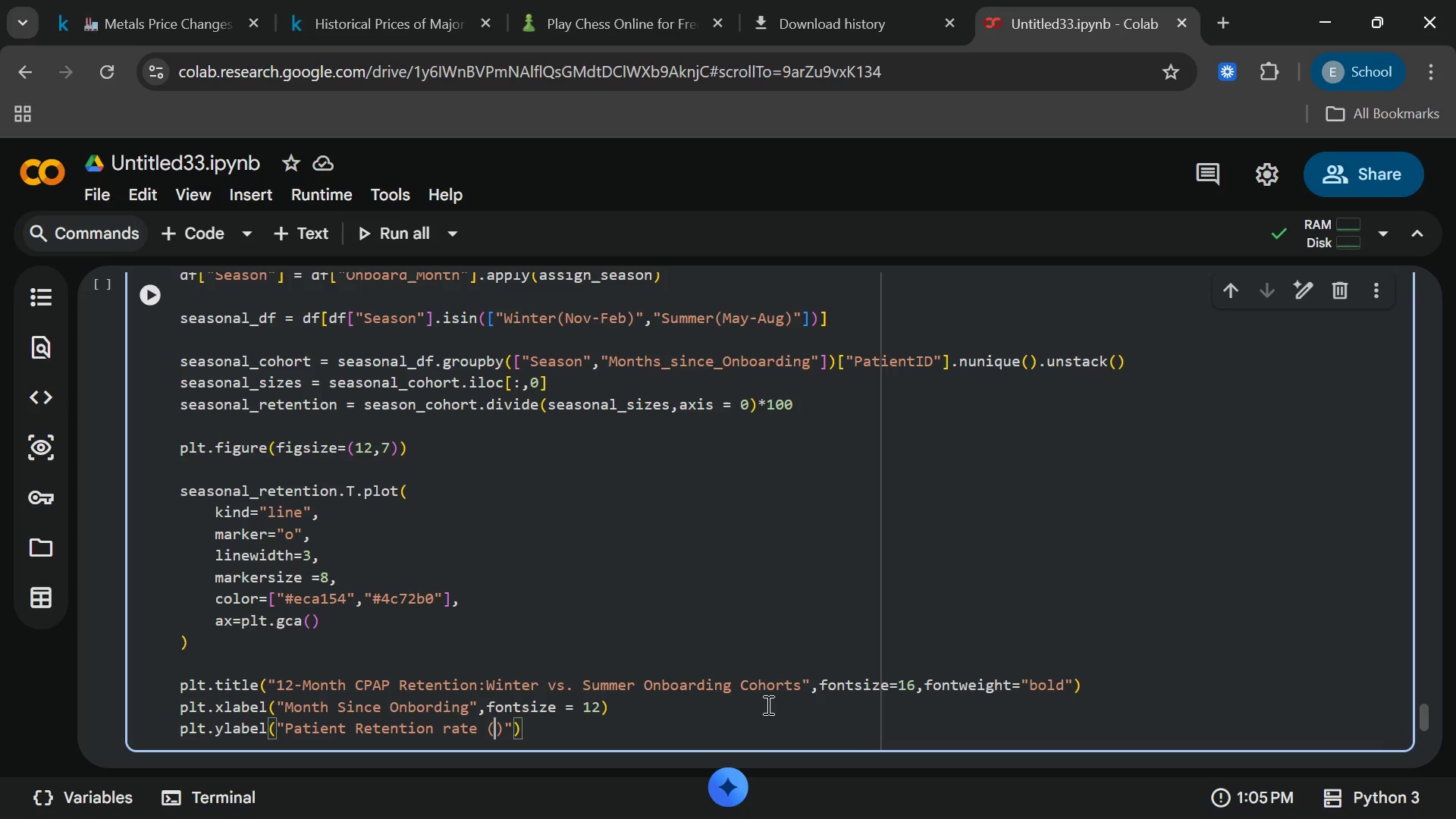 
key(ArrowRight)
 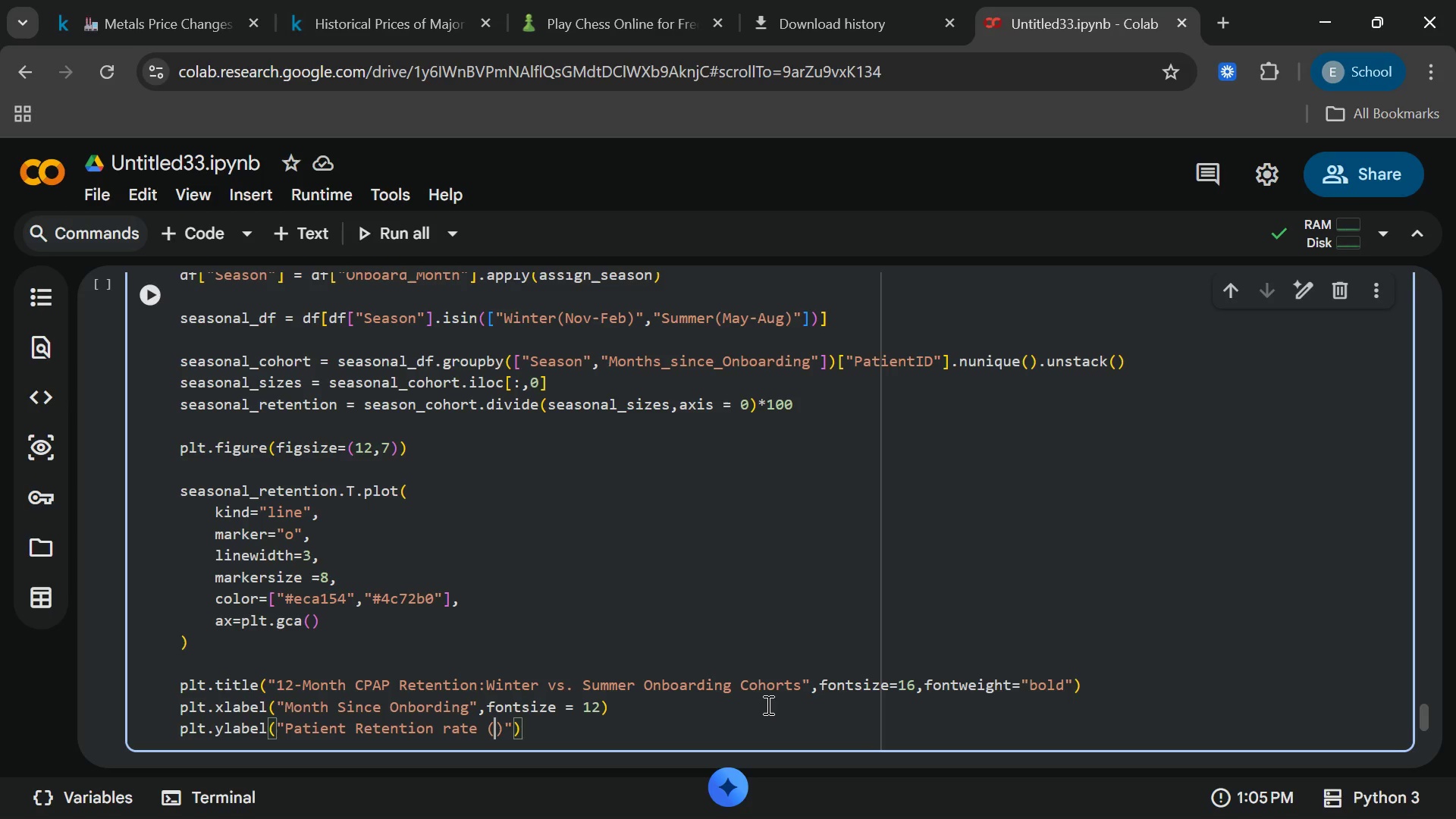 
key(Shift+5)
 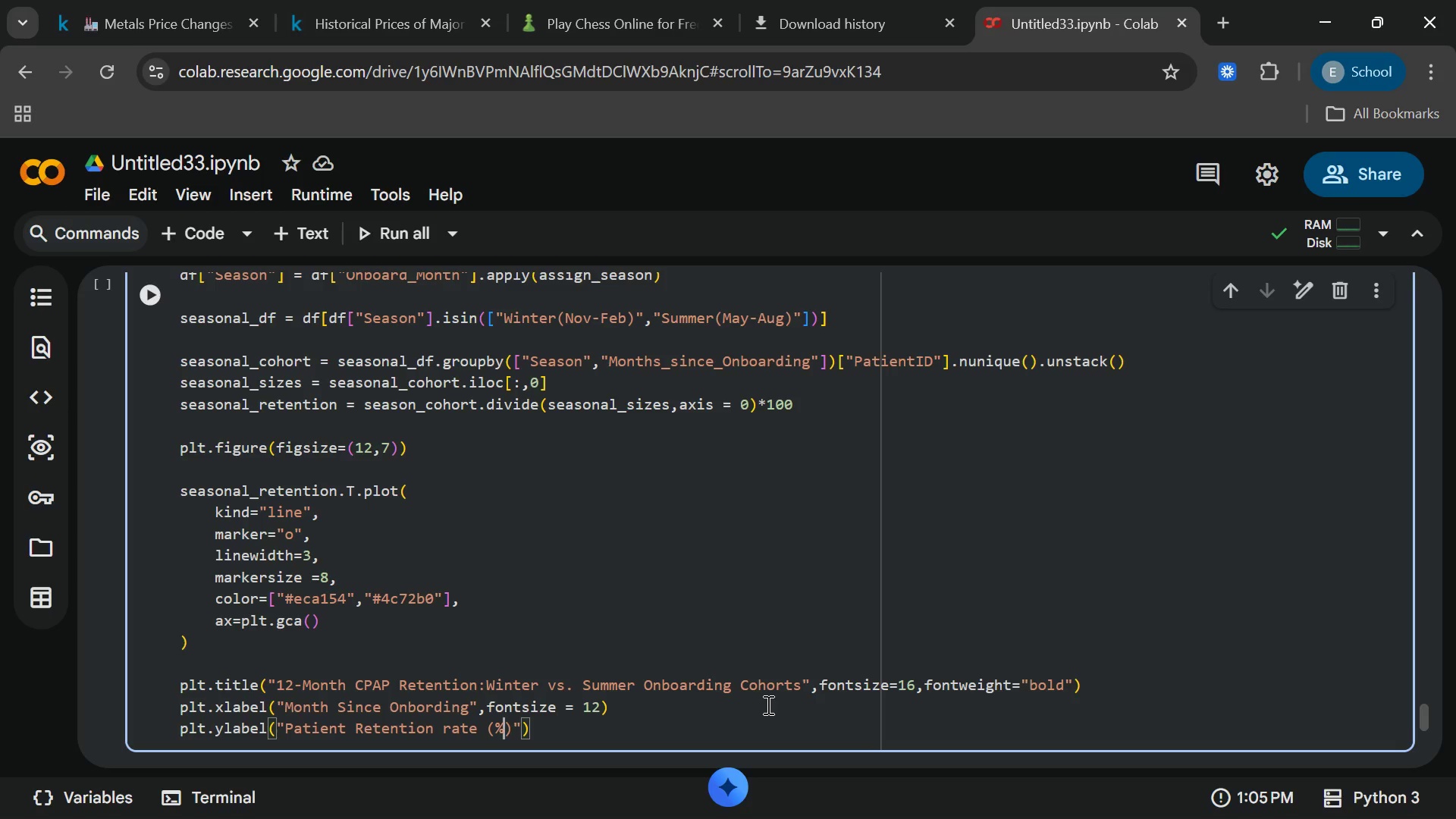 
key(ArrowRight)
 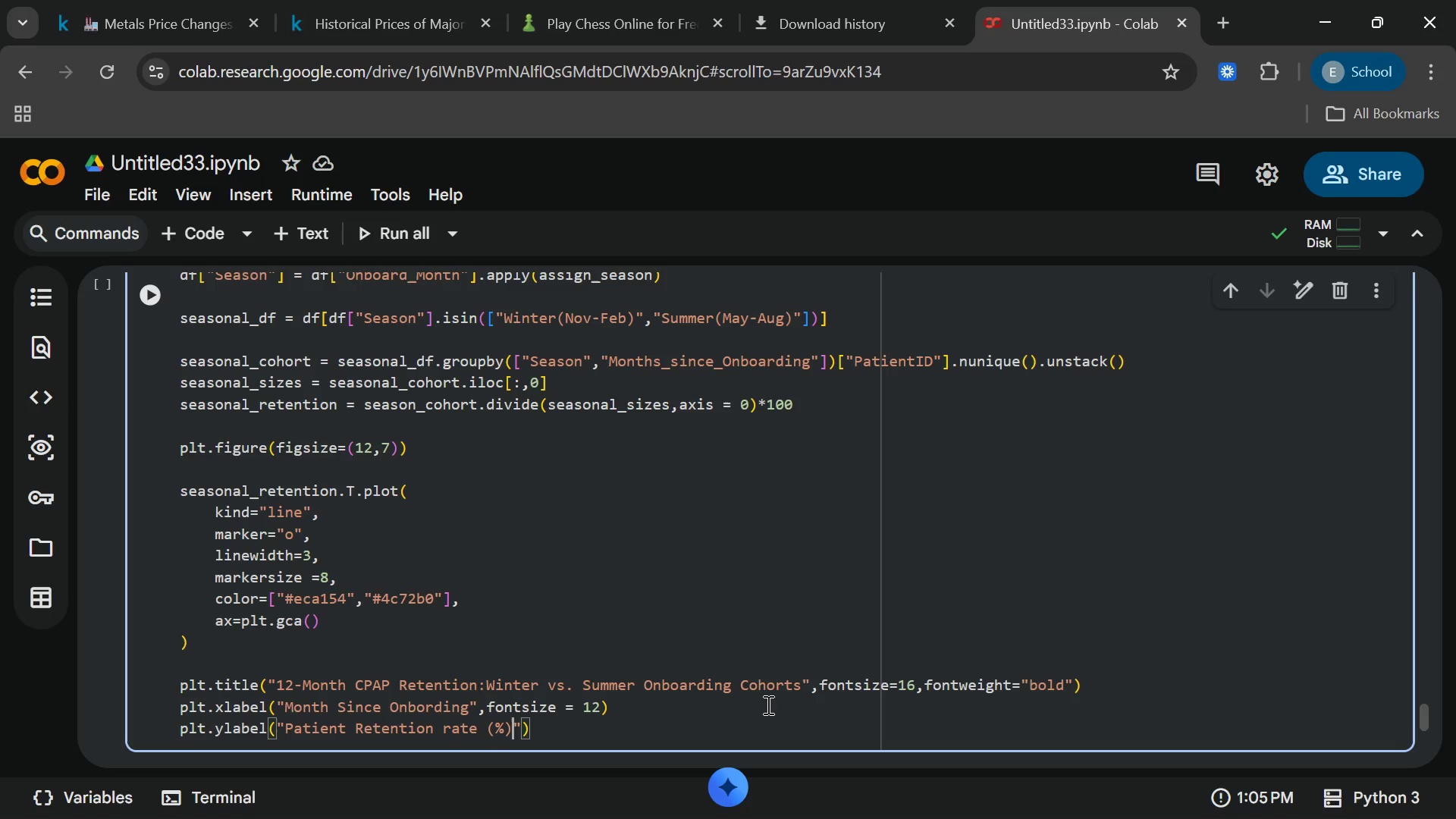 
key(ArrowRight)
 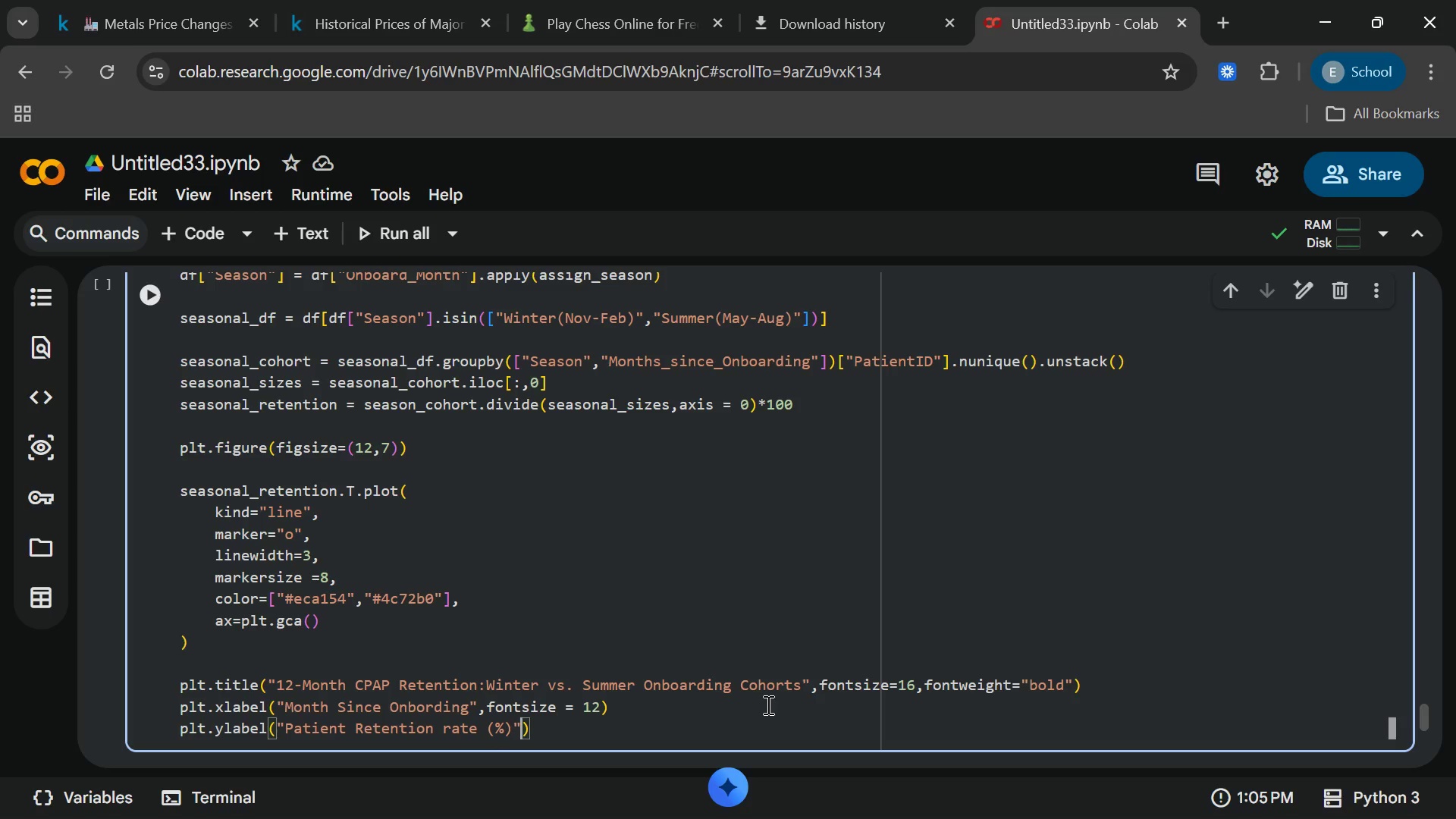 
type(,fontsize)
 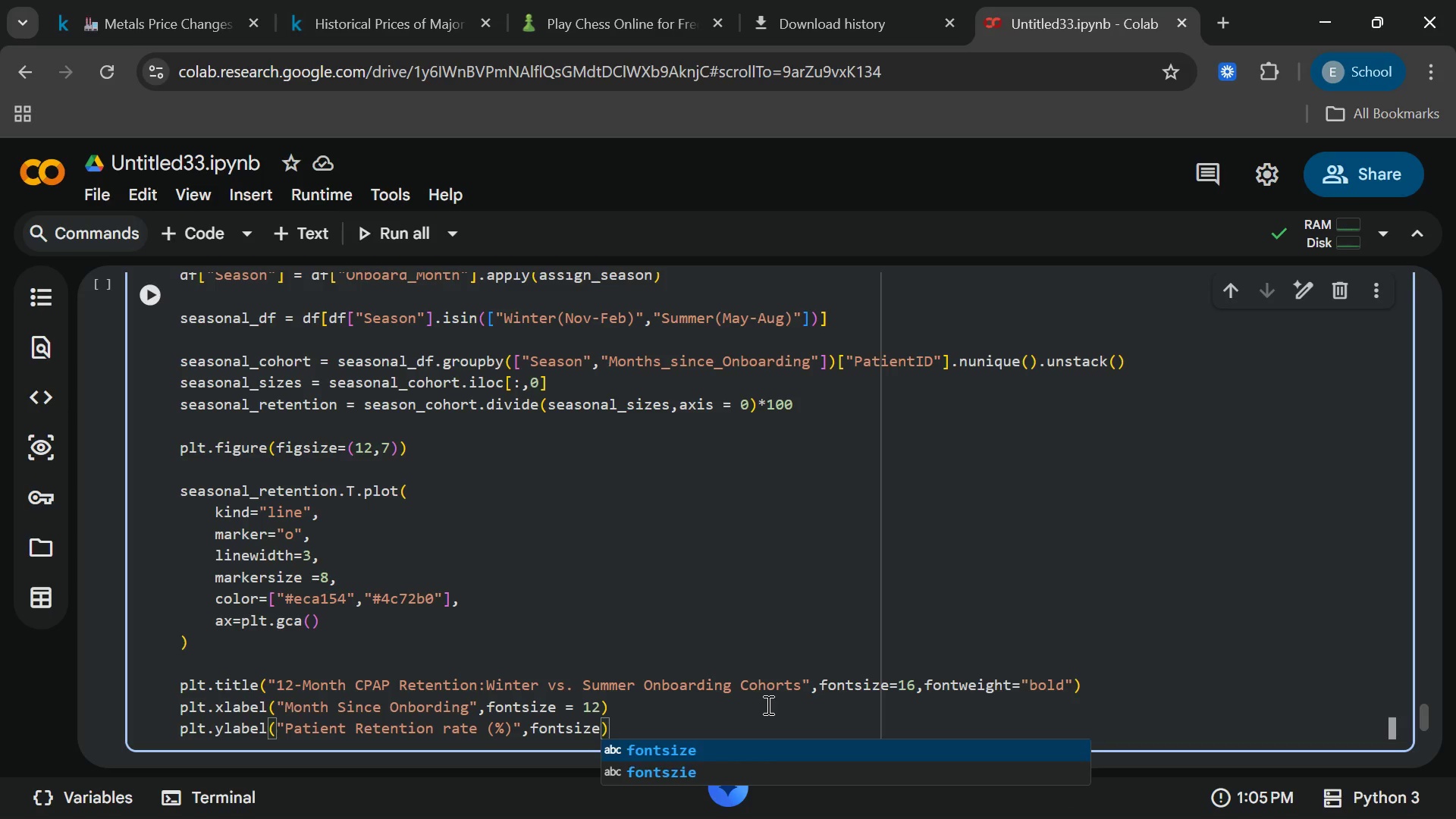 
key(Enter)
 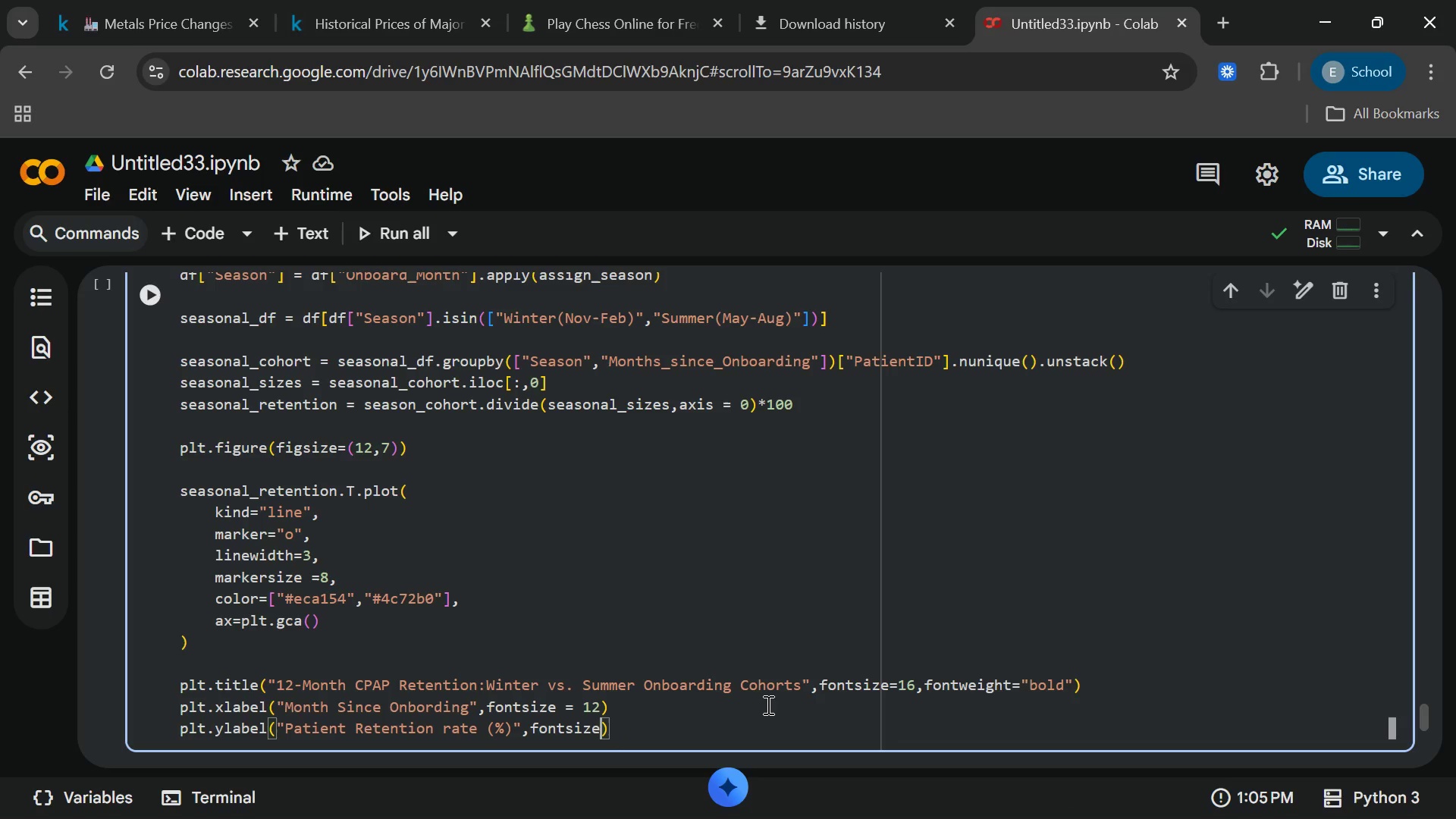 
type( = 21)
key(Backspace)
key(Backspace)
type(12)
 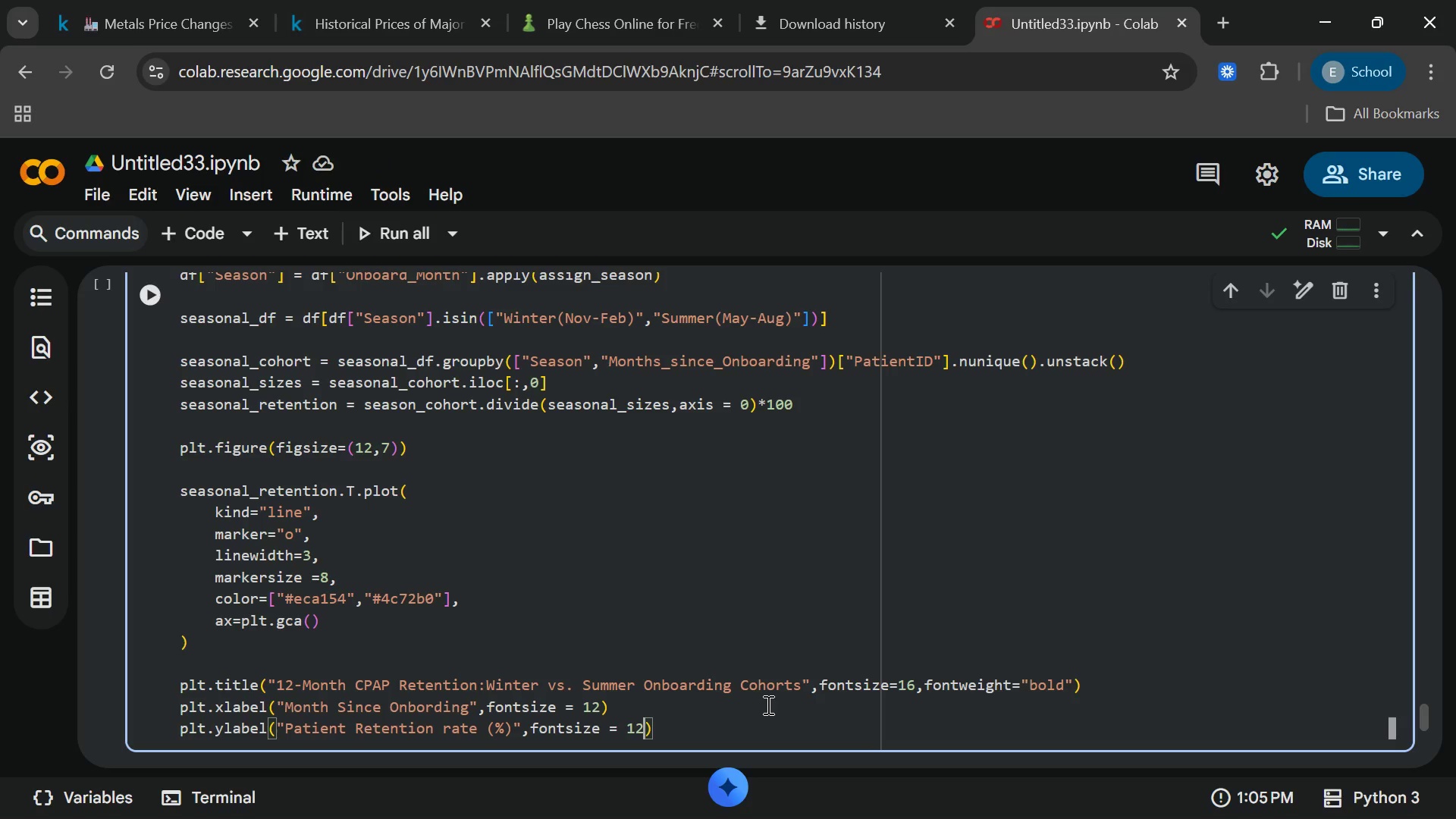 
wait(11.03)
 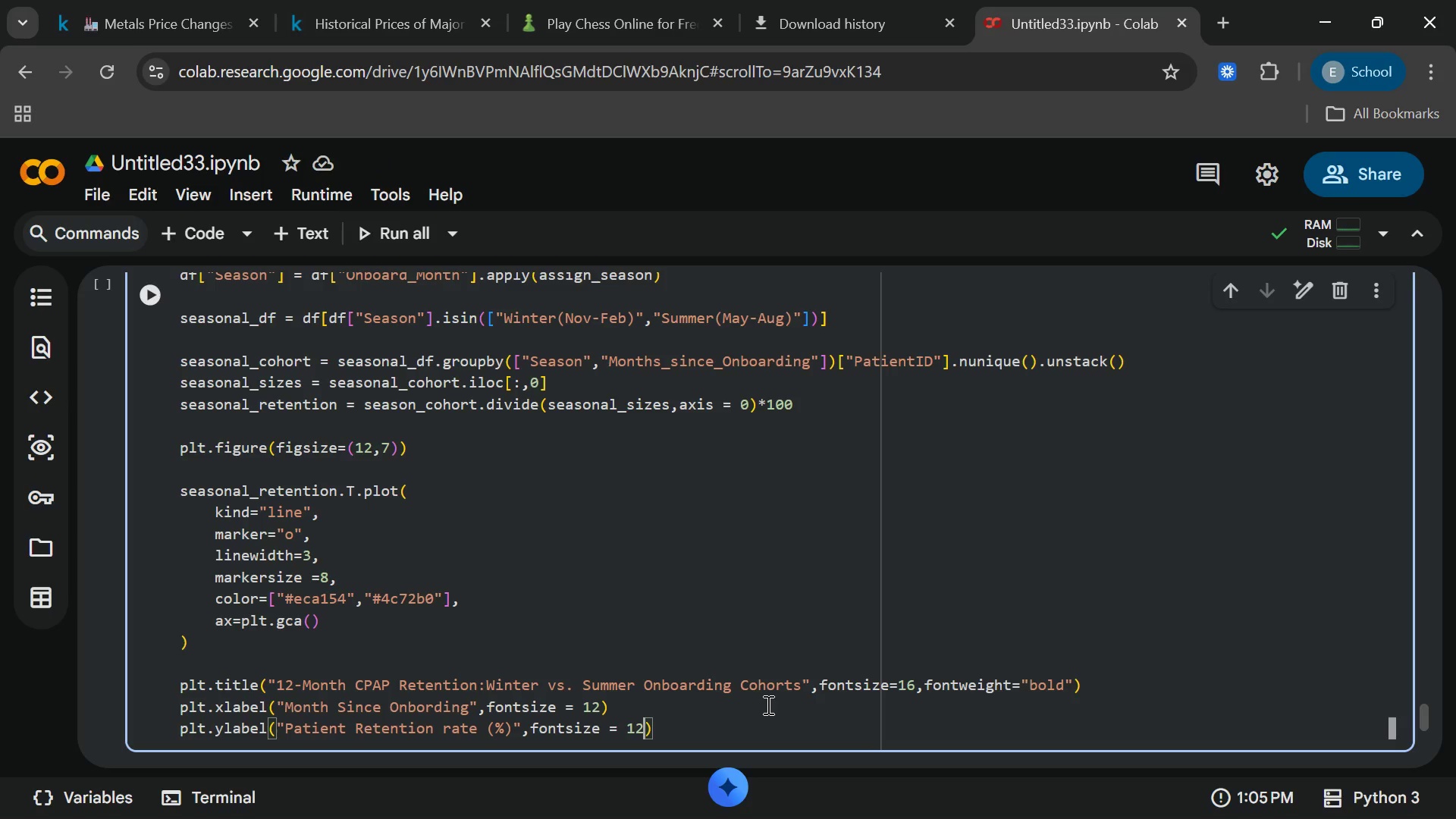 
key(End)
 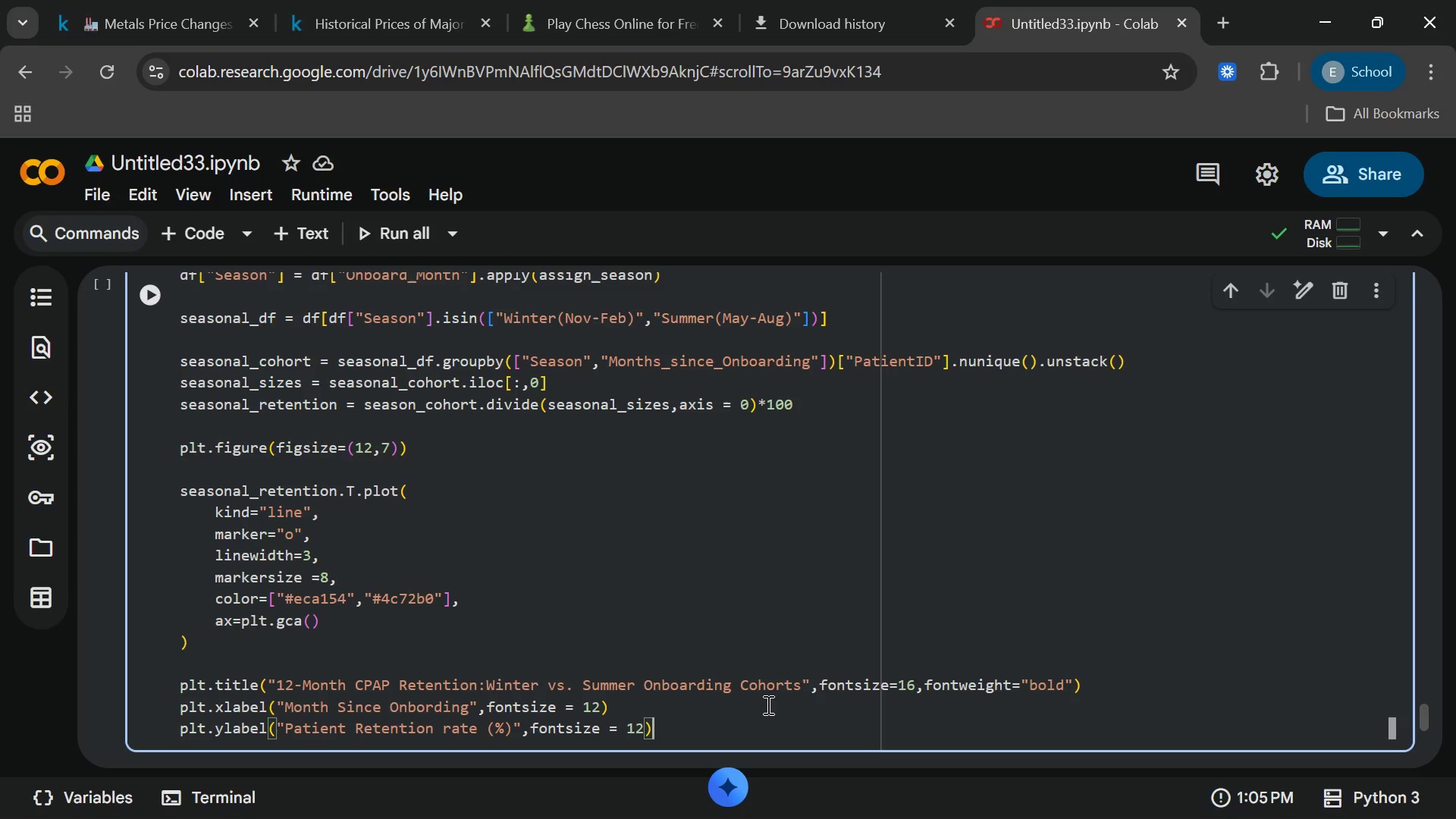 
key(Enter)
 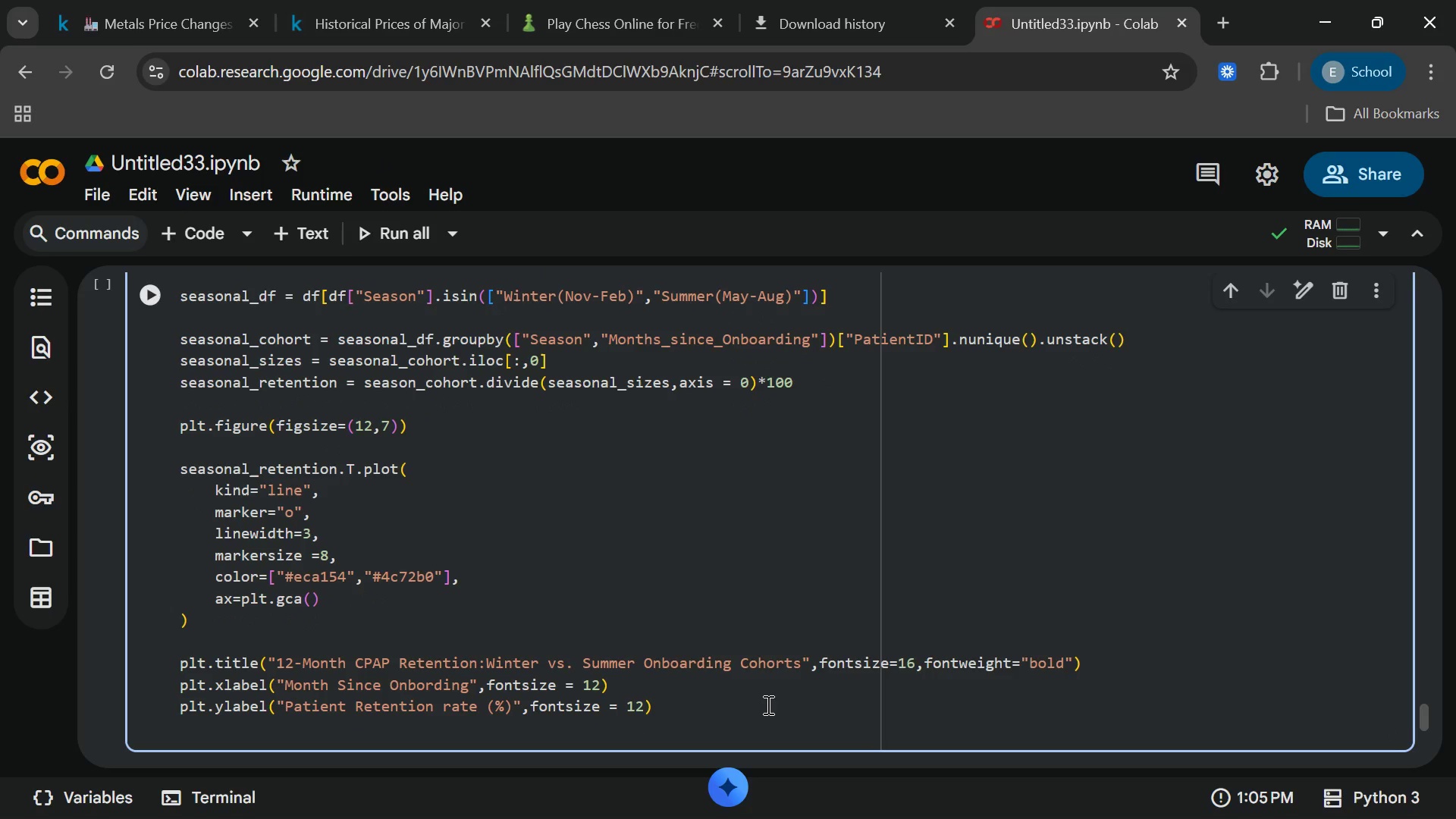 
type(plt.tick)
 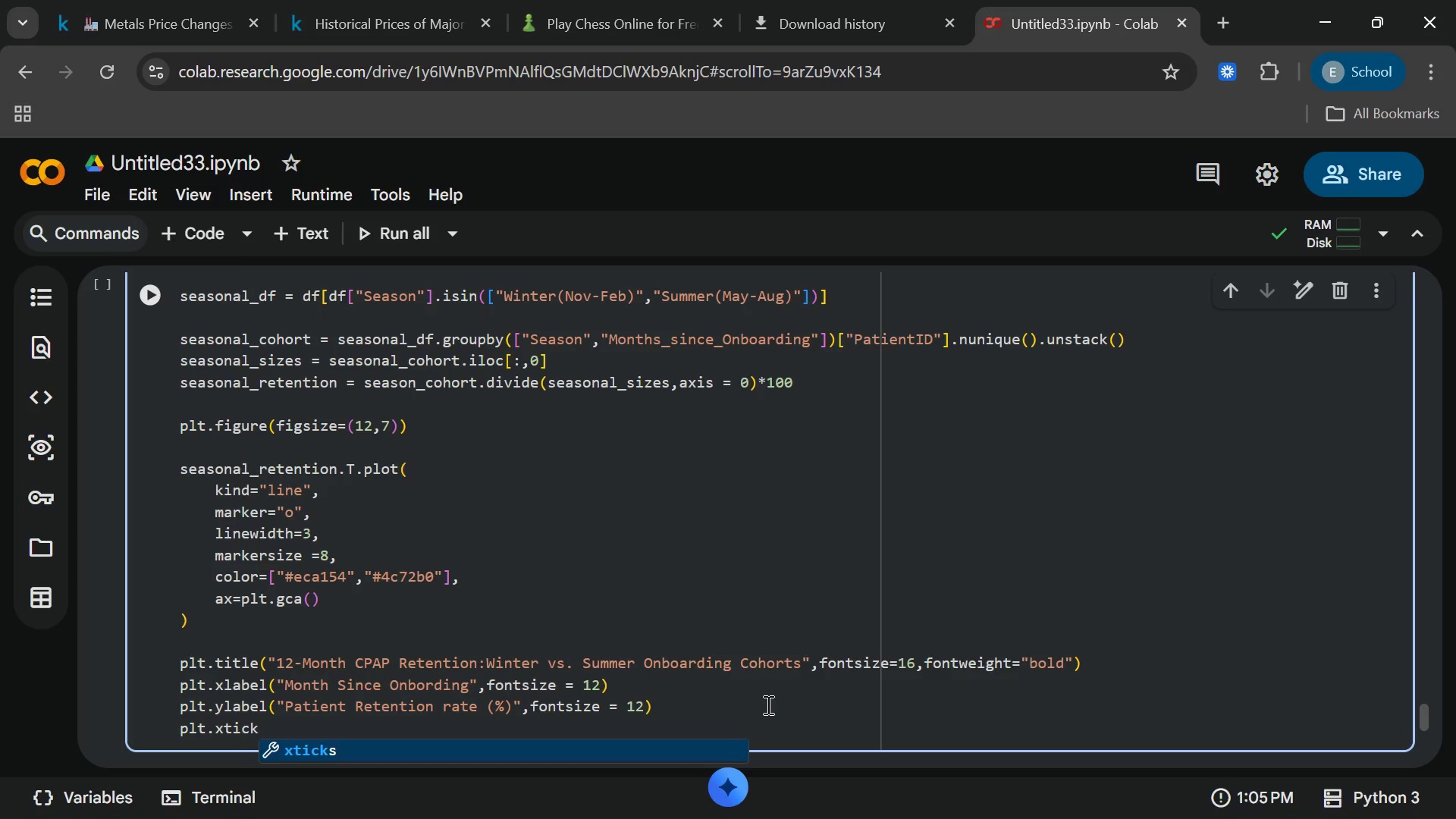 
key(Enter)
 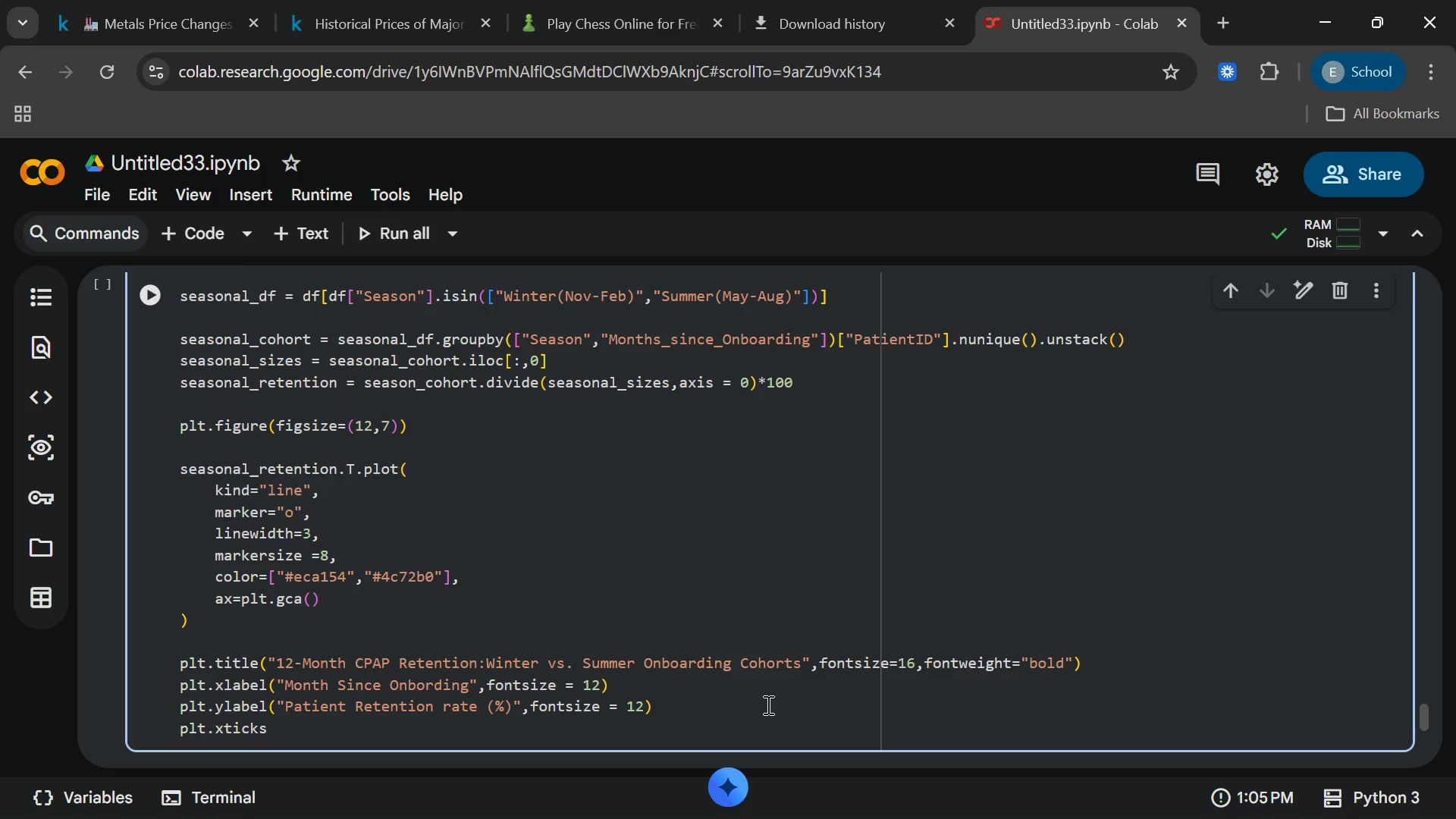 
type((np.ara)
 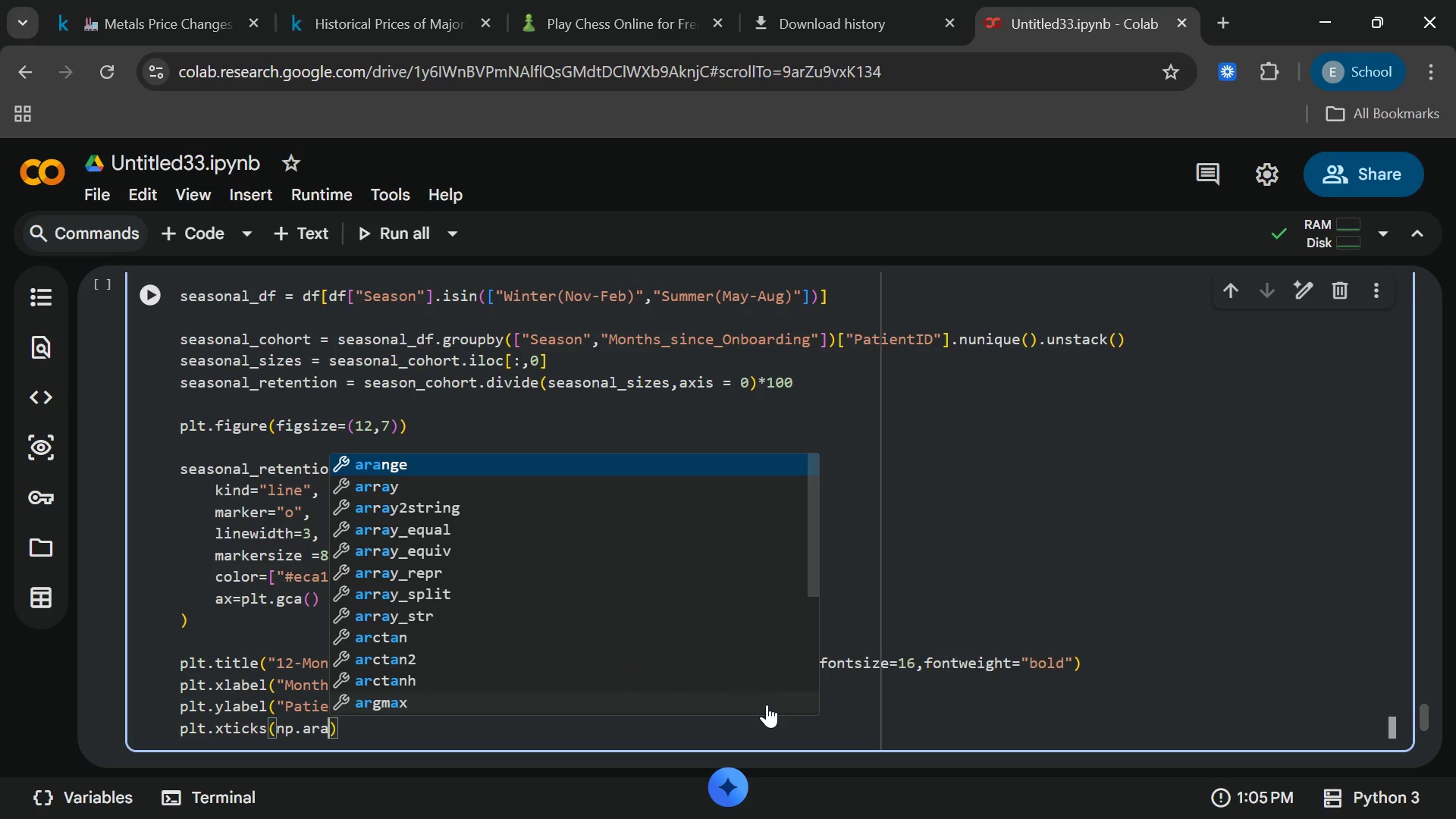 
key(Enter)
 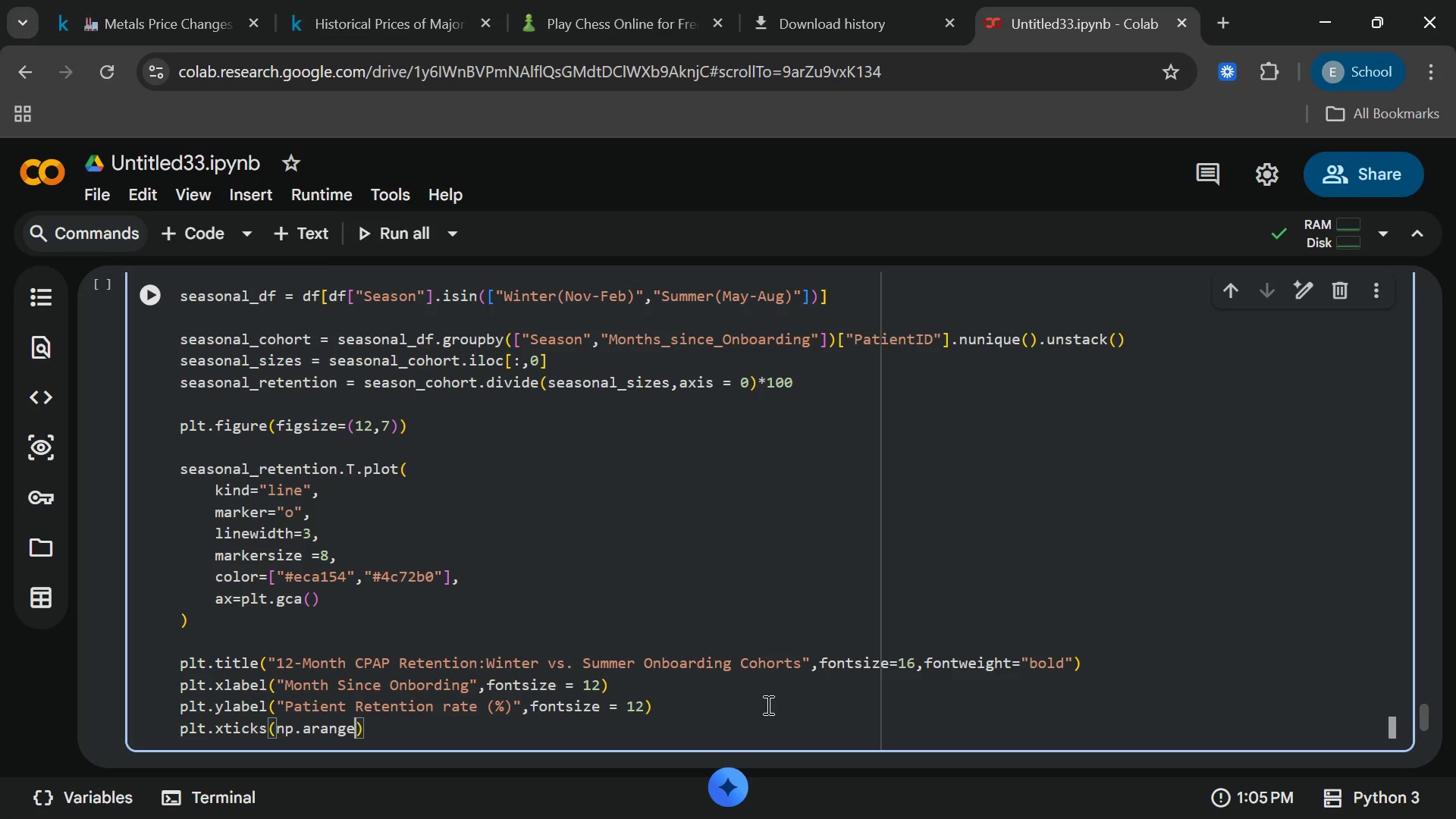 
type((0,13,1)
 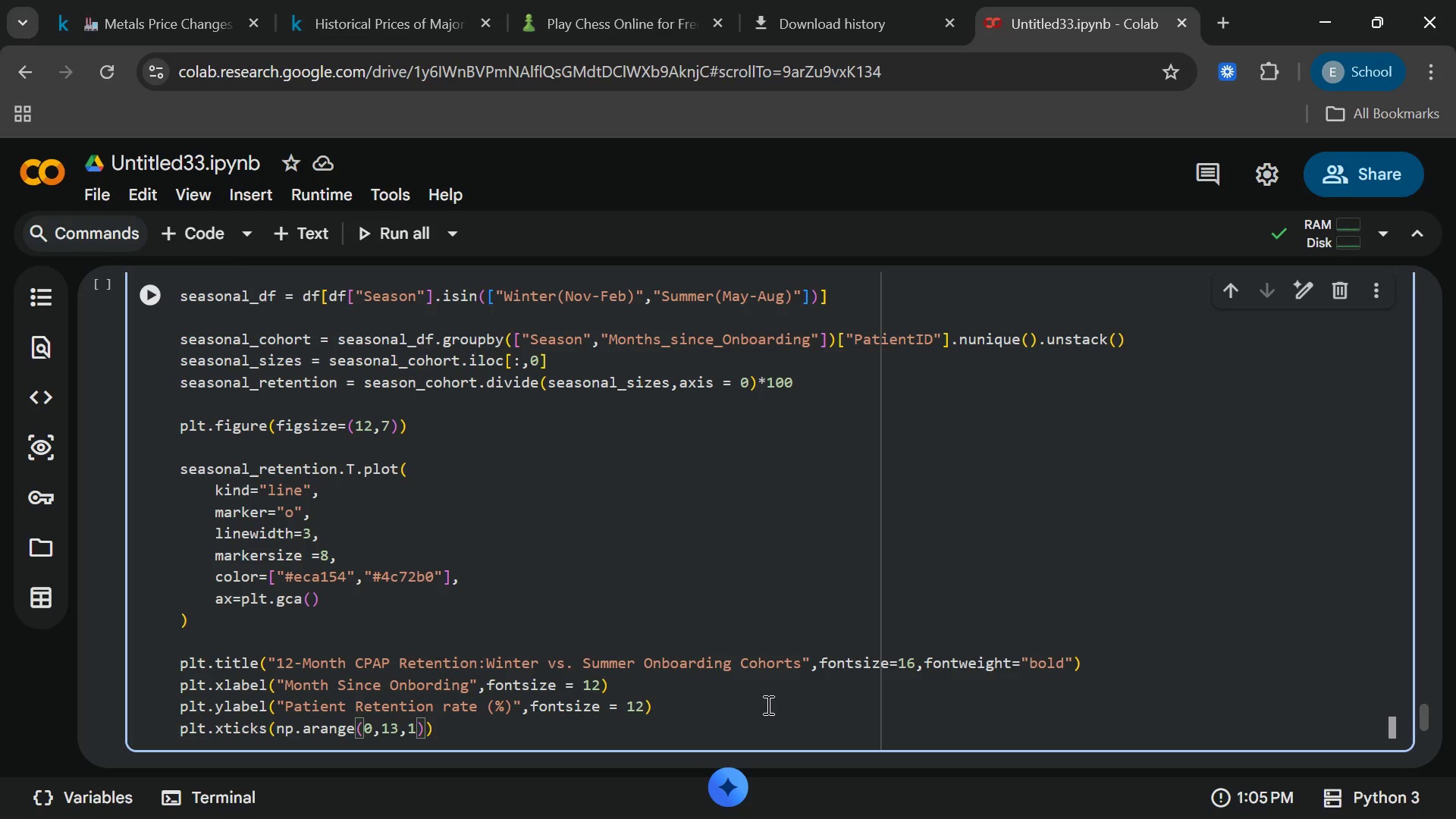 
wait(9.58)
 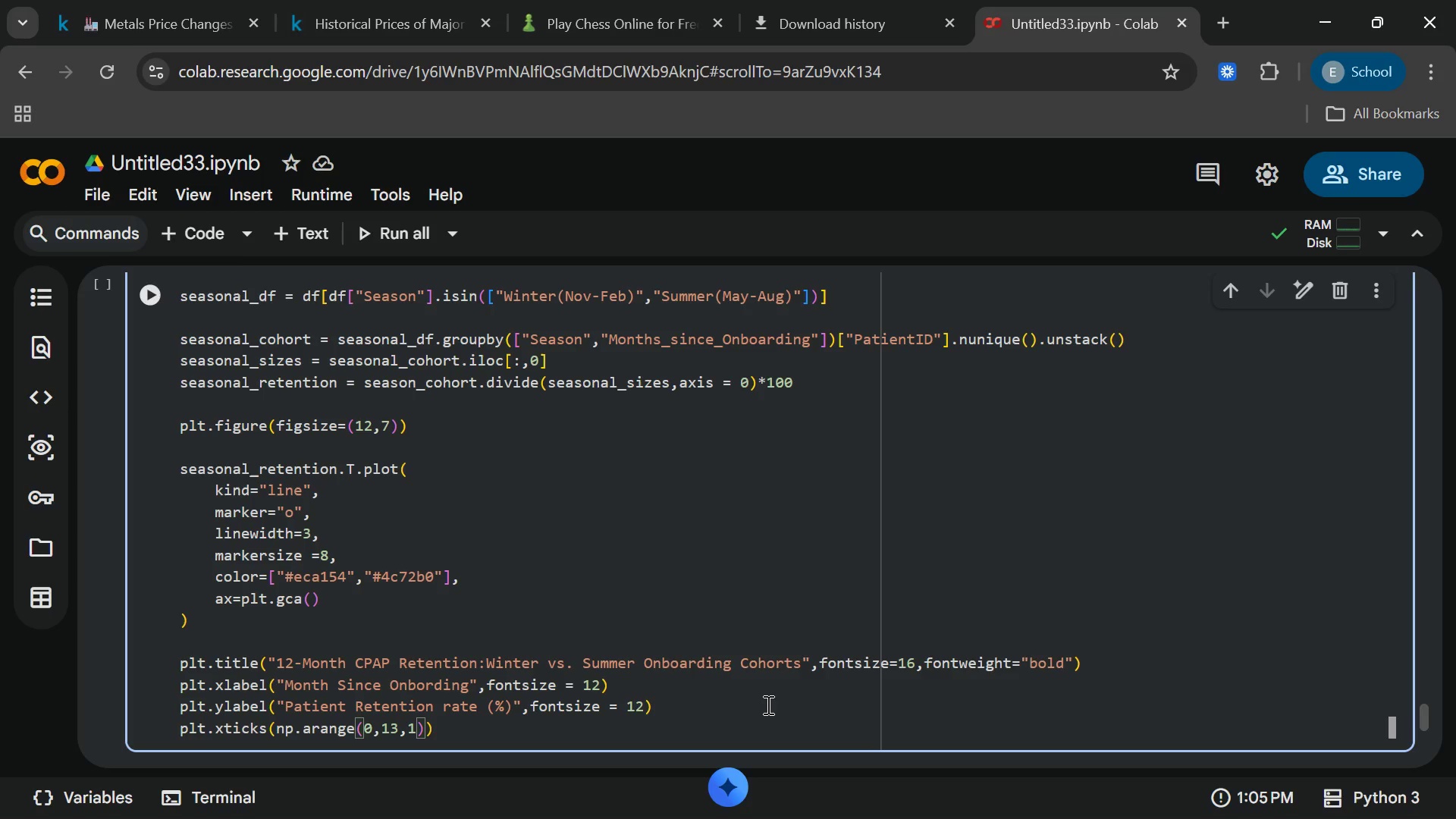 
key(End)
 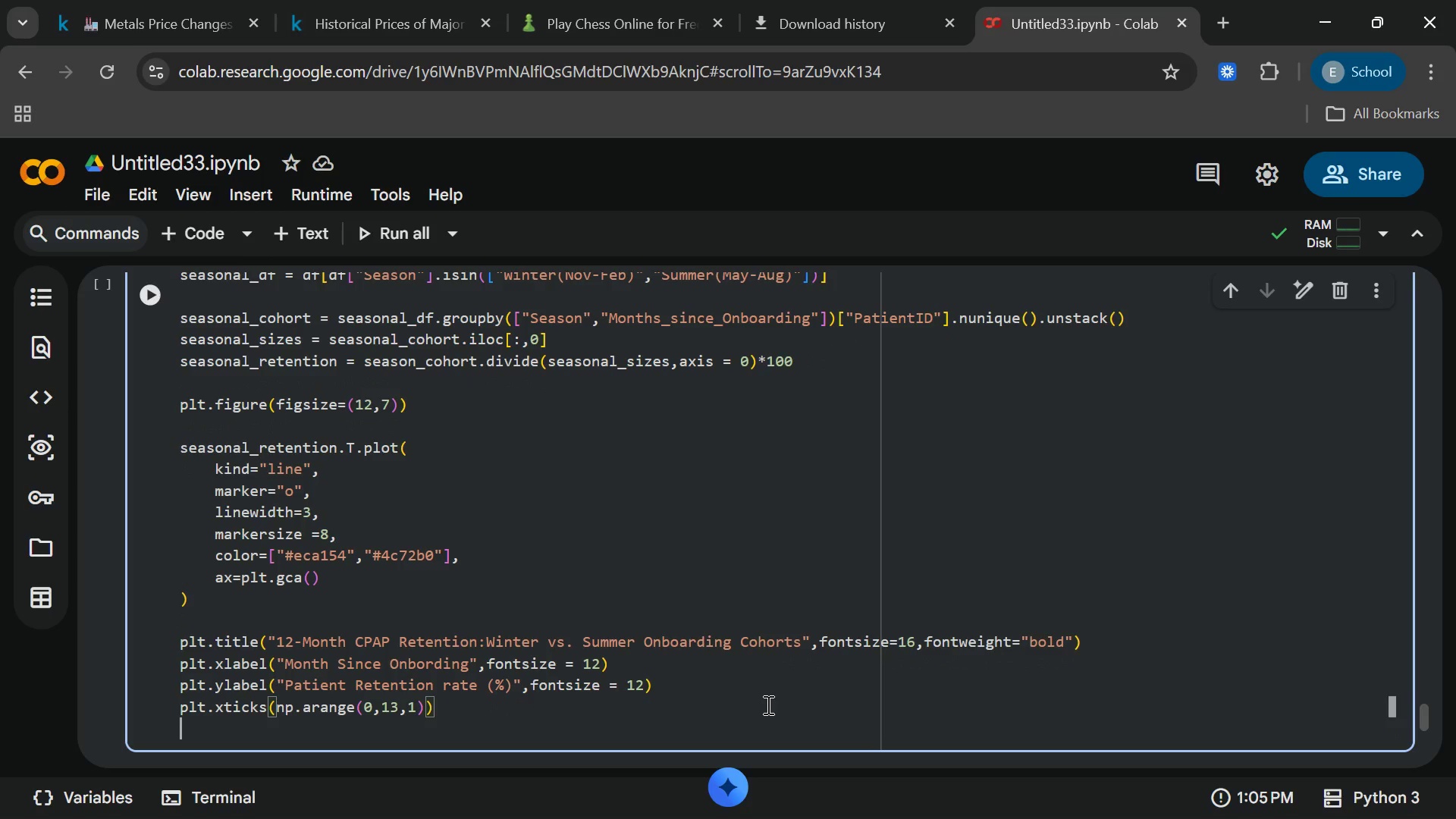 
key(Enter)
 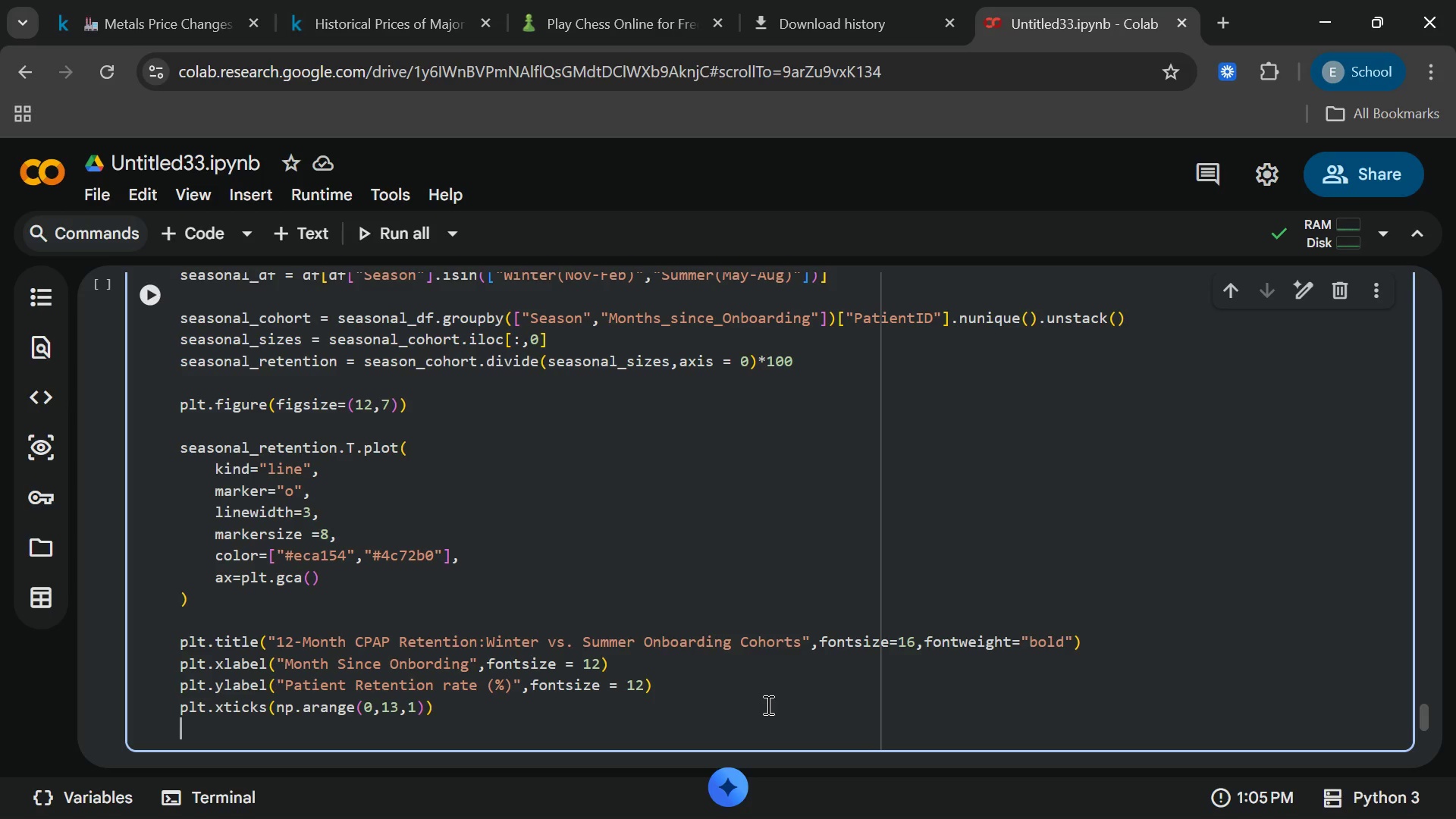 
type(plt.)
 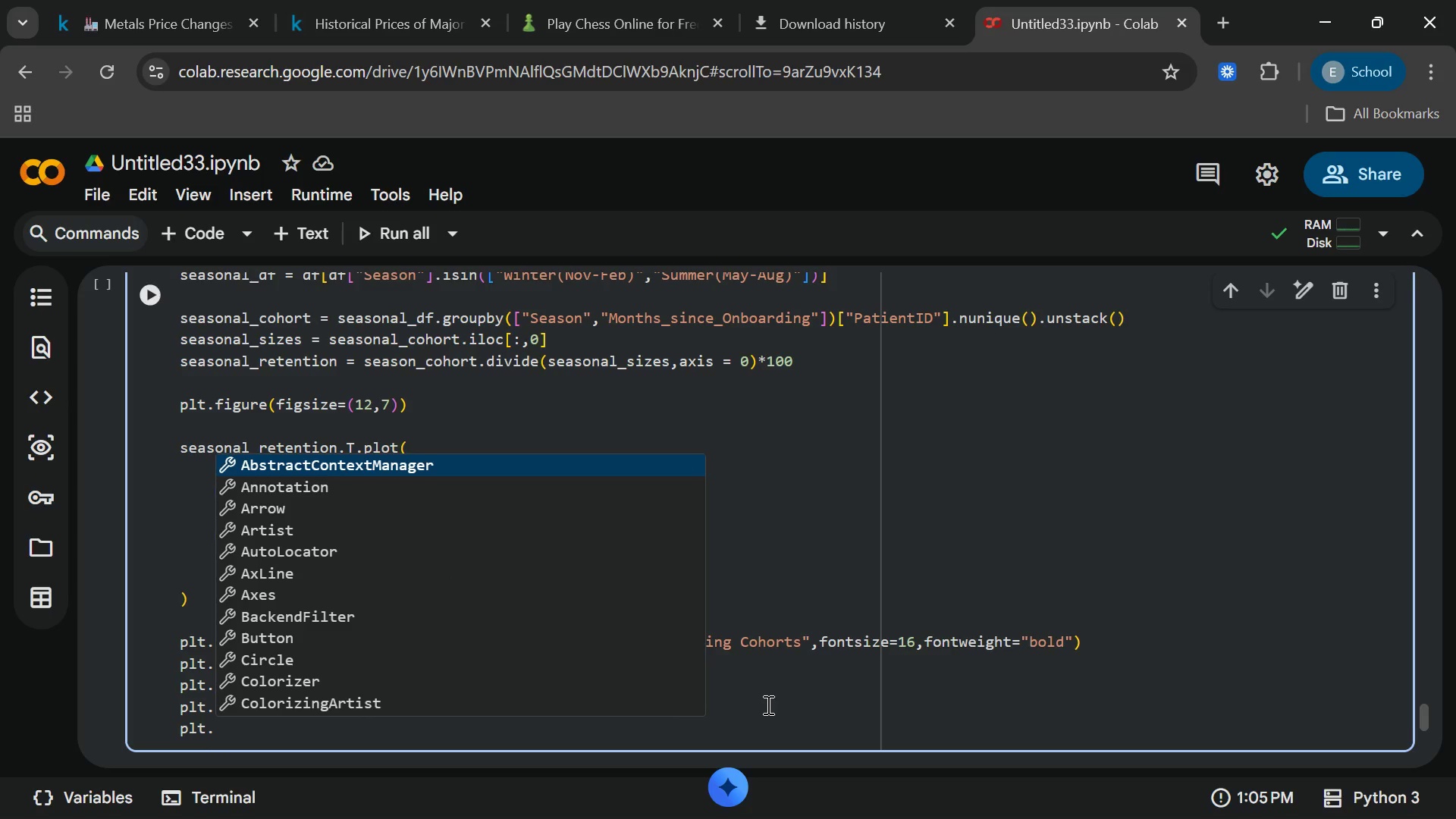 
type(grid)
 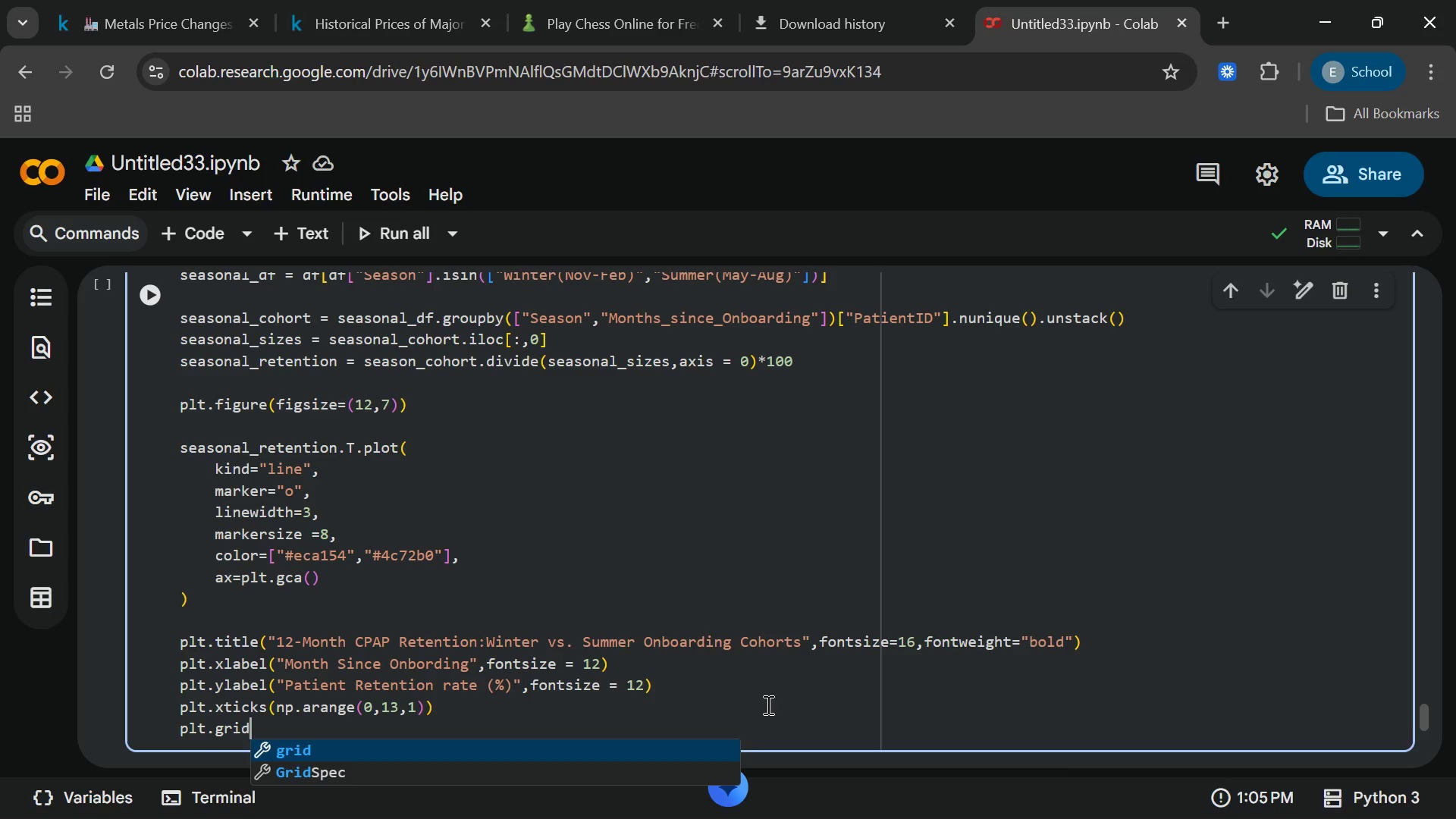 
key(Enter)
 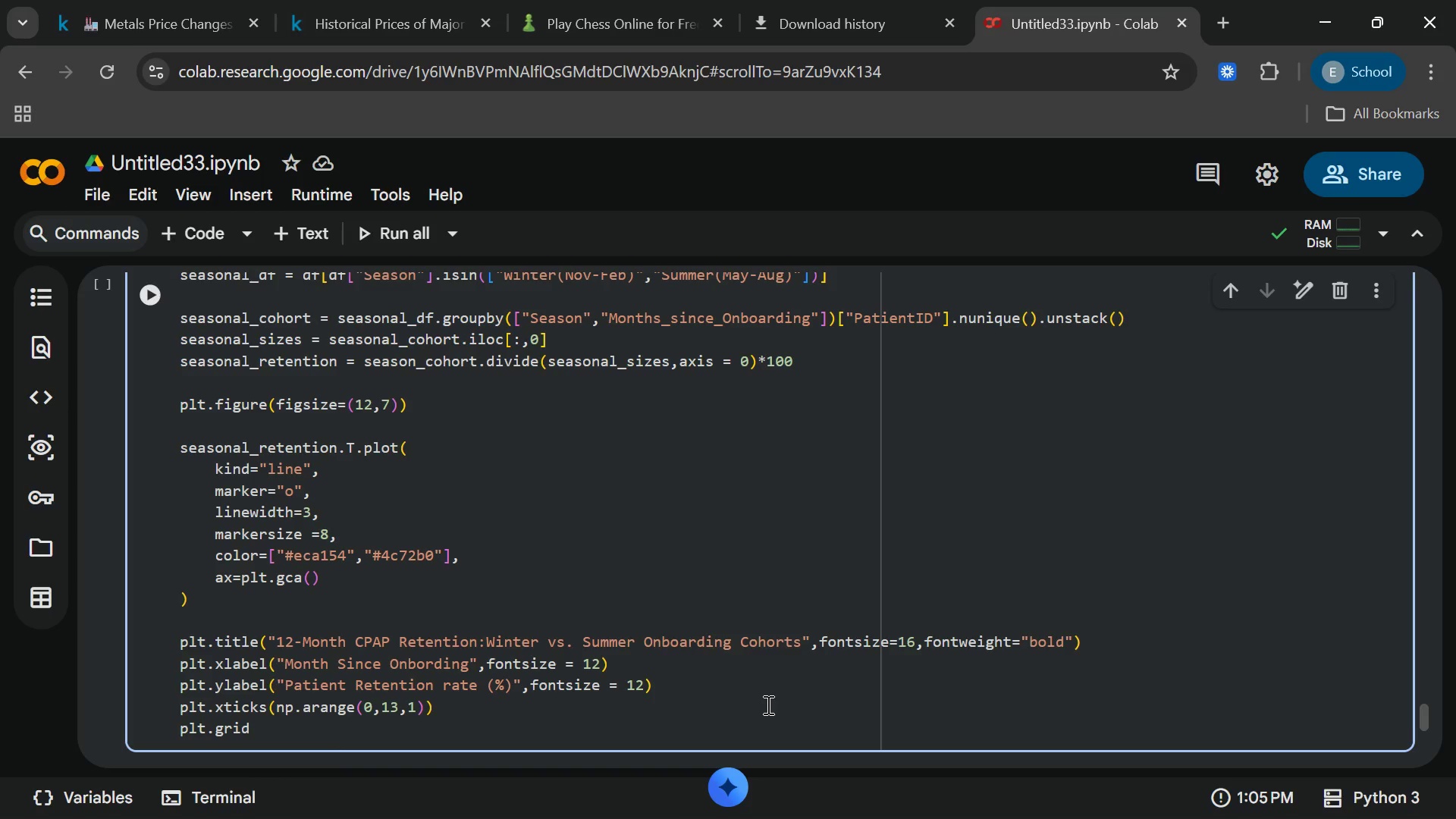 
type((axis)
 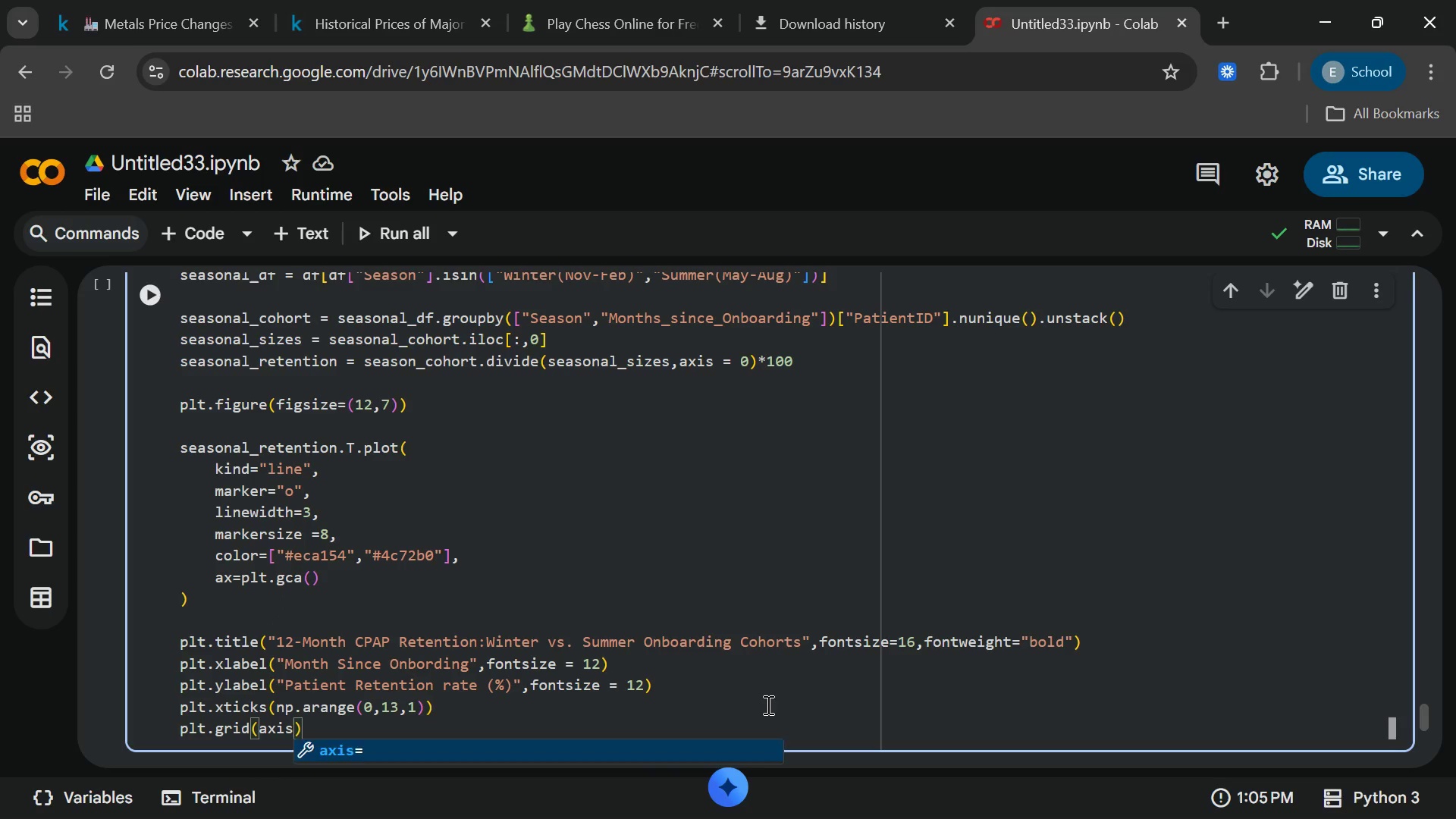 
key(Enter)
 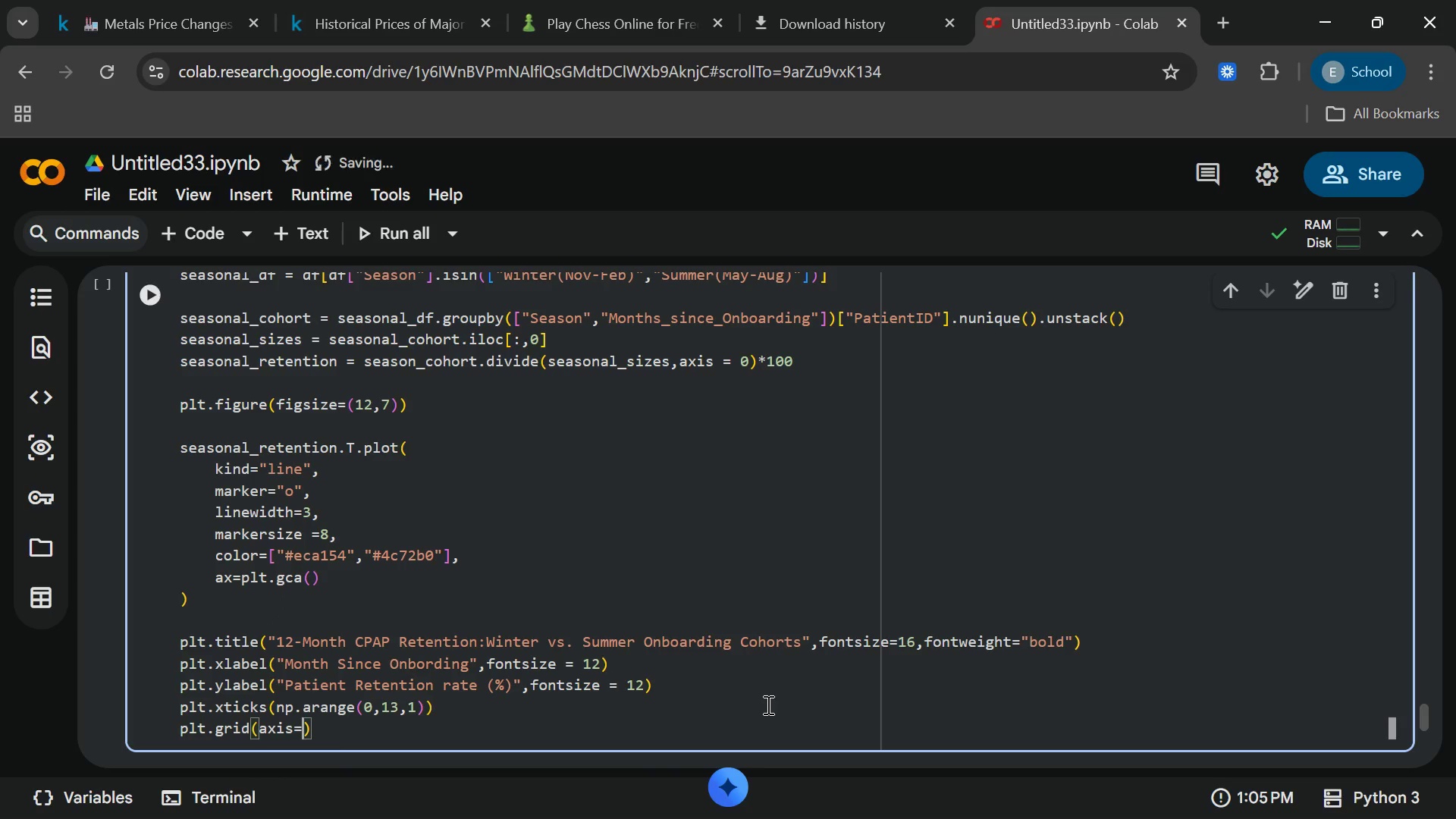 
key(Shift+Quote)
 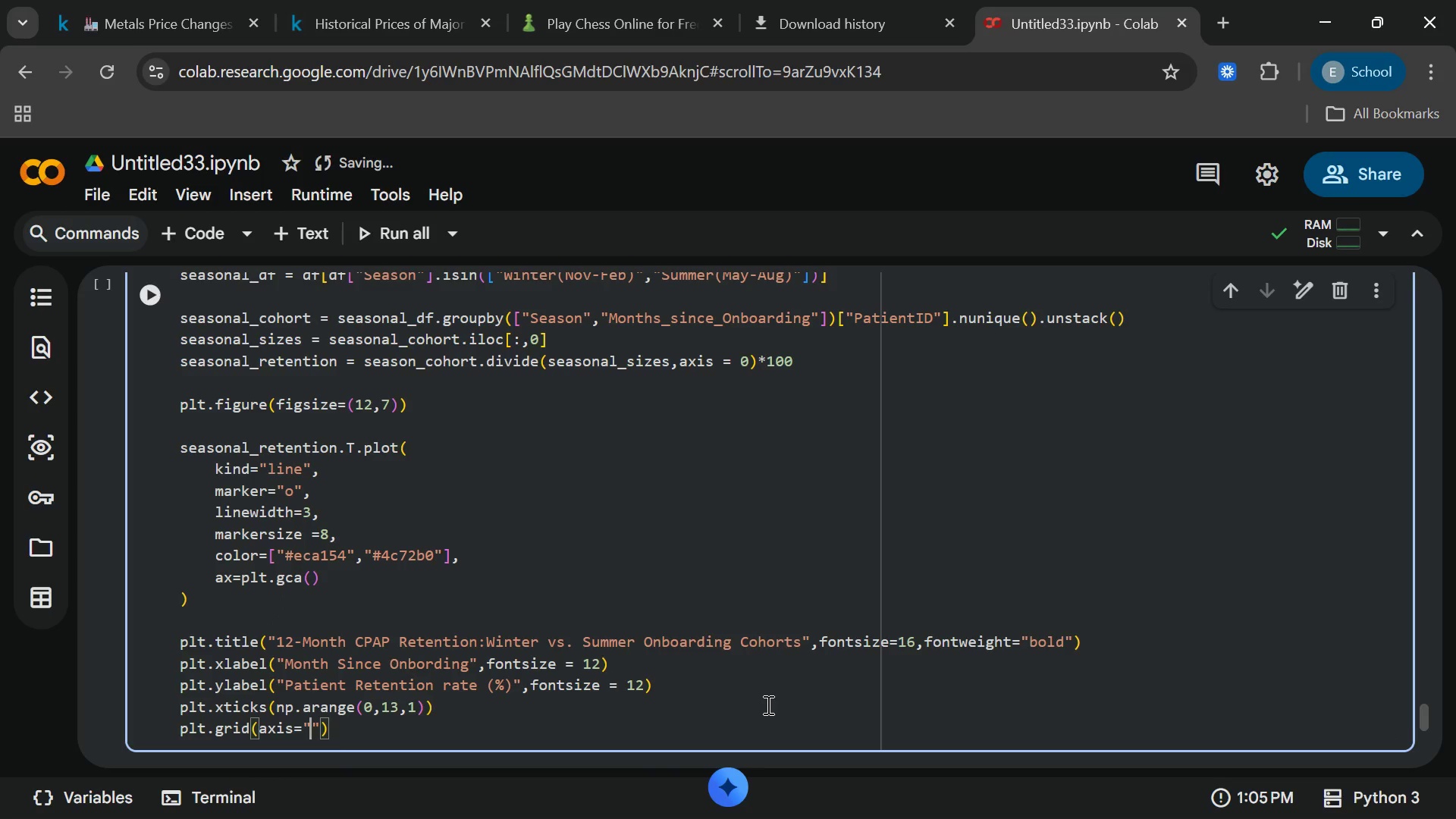 
key(Y)
 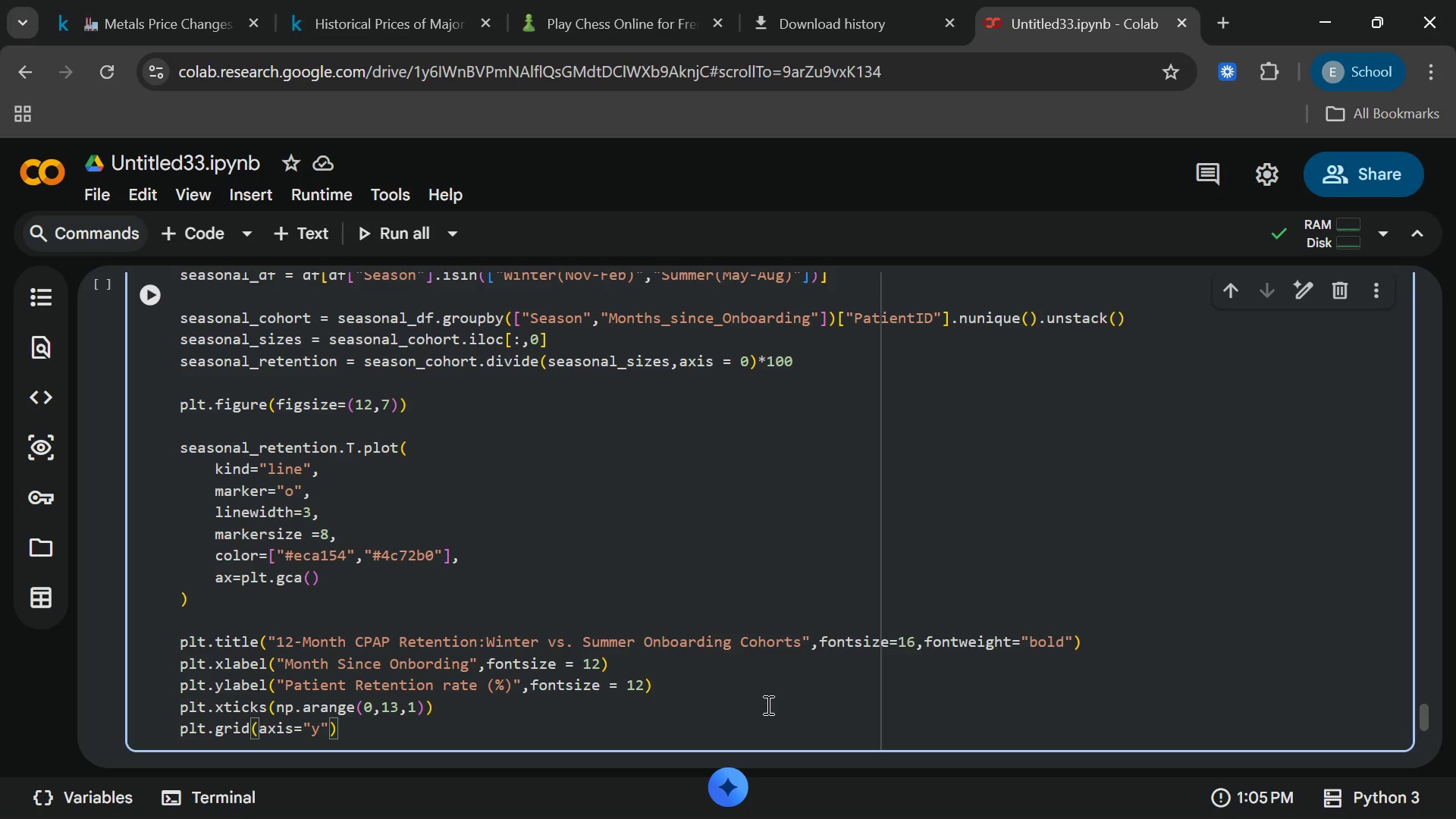 
key(ArrowRight)
 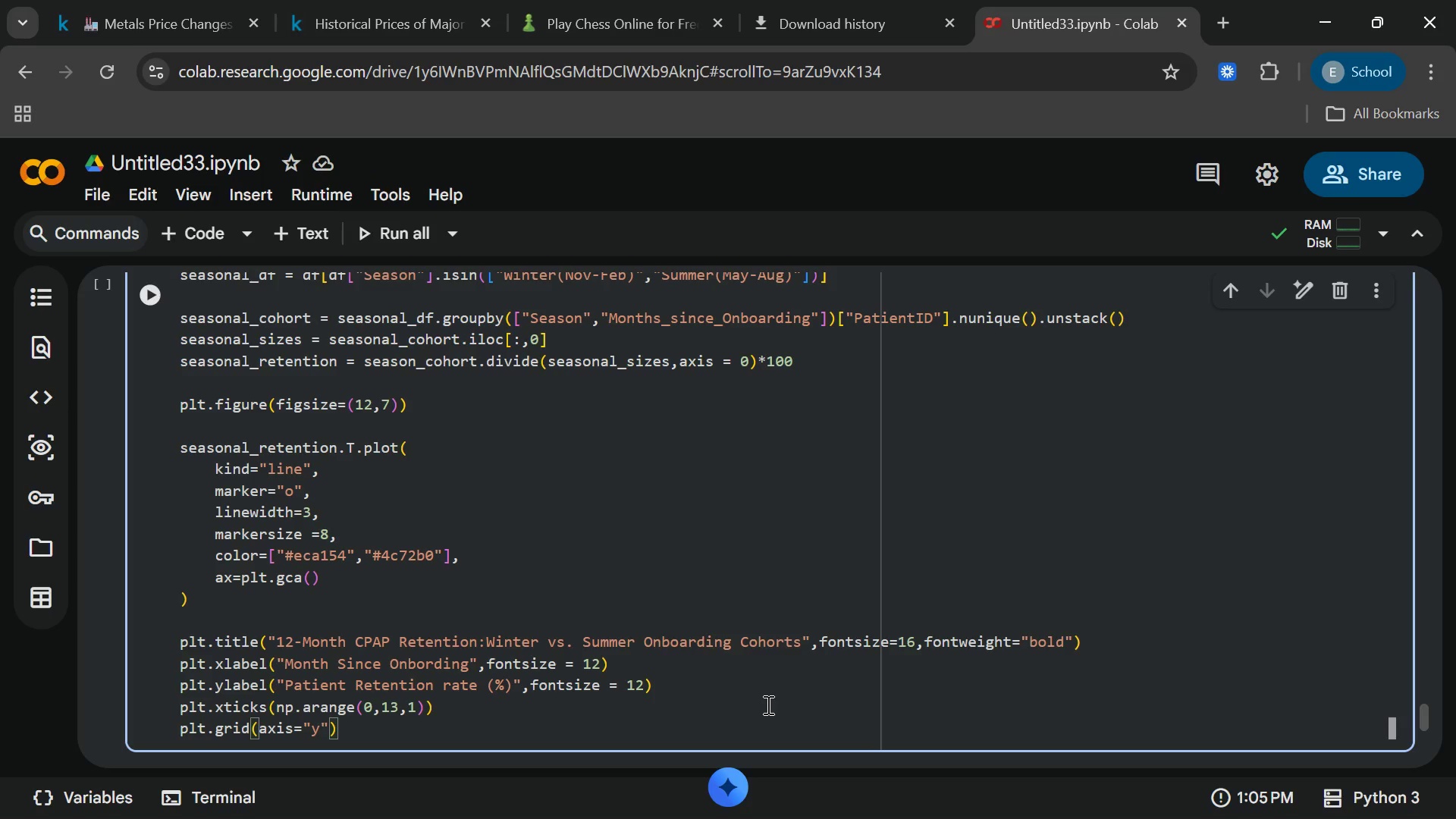 
key(Comma)
 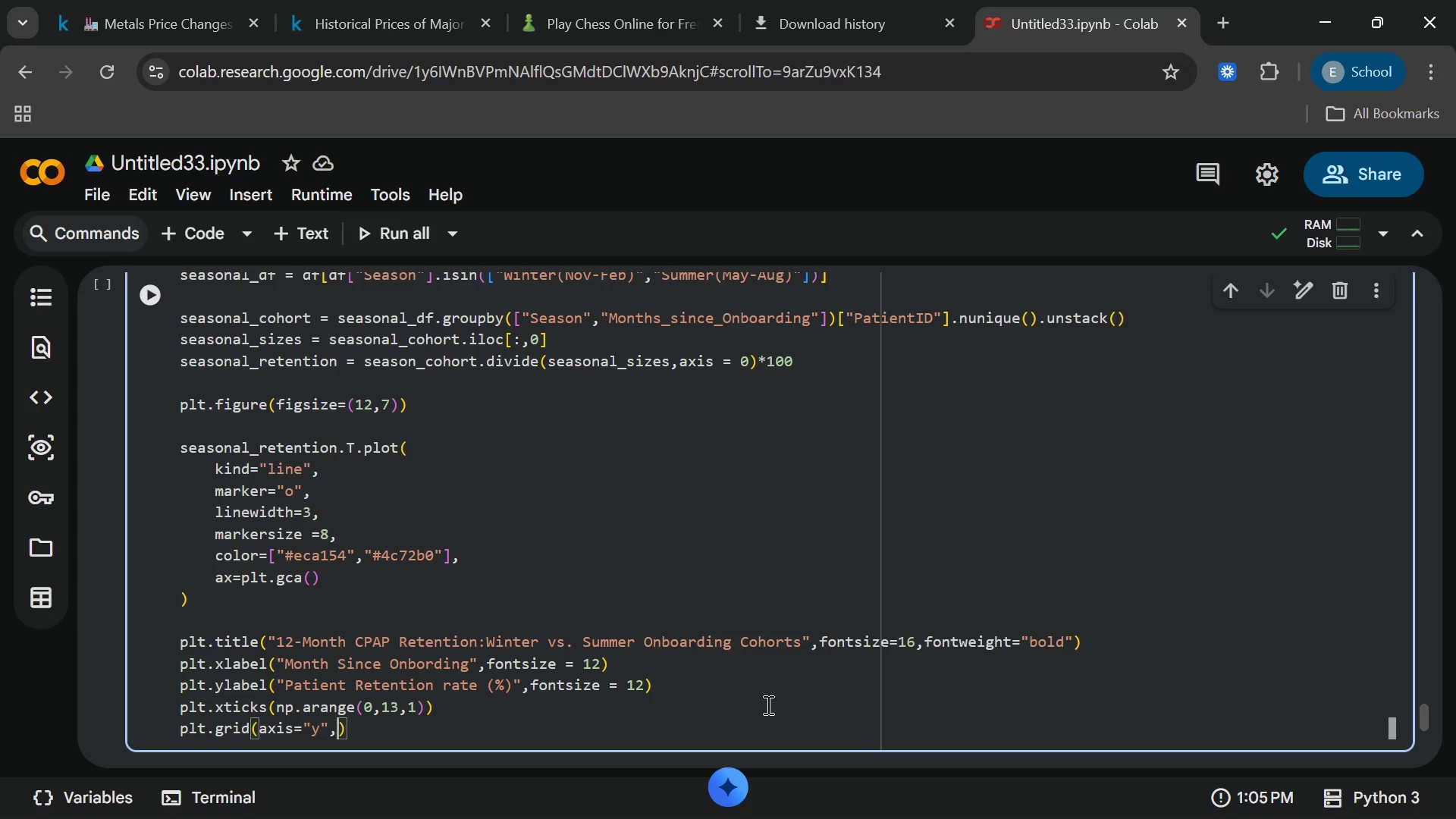 
wait(5.59)
 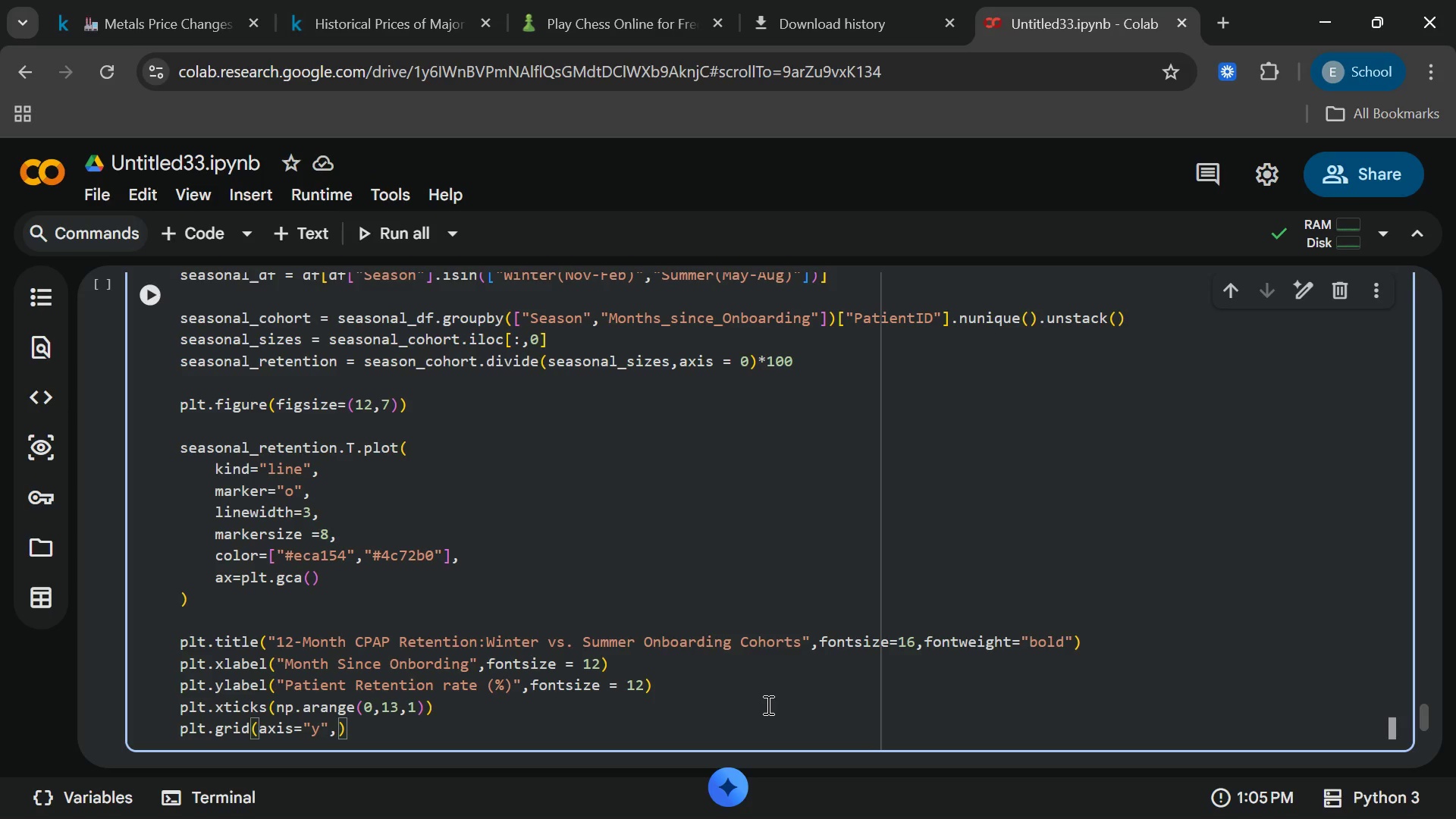 
type(line)
 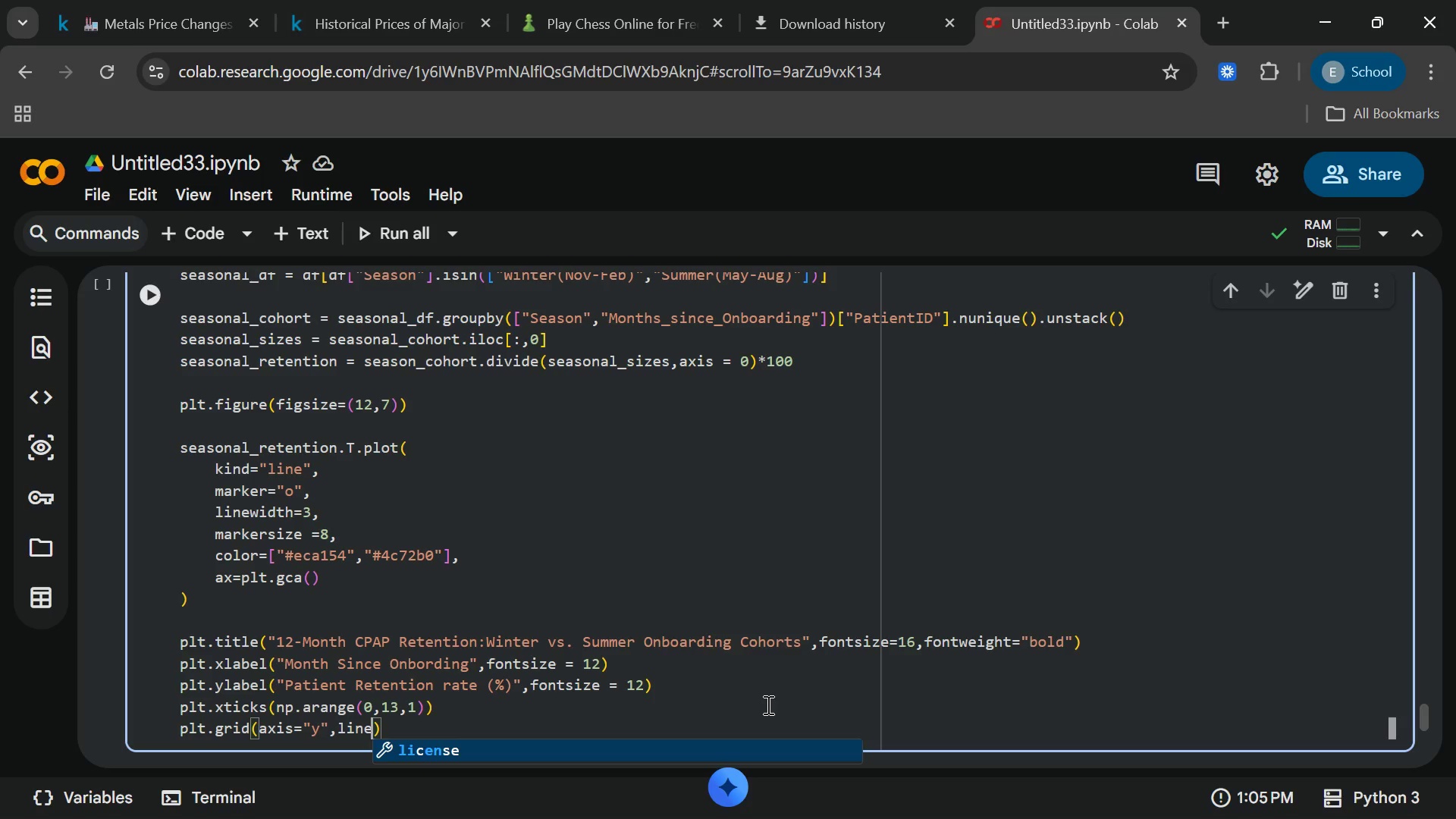 
type(style = "--)
 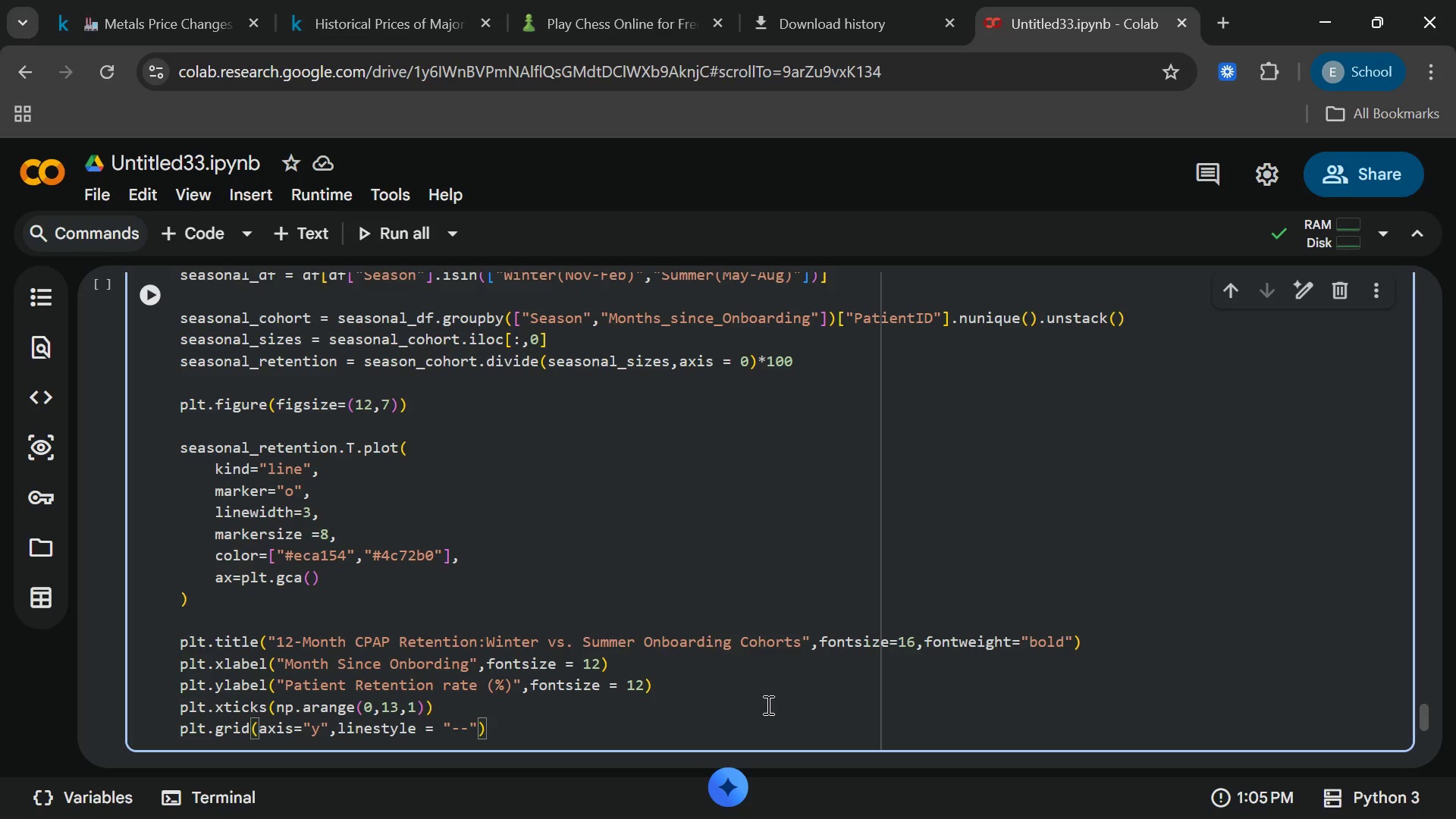 
key(ArrowRight)
 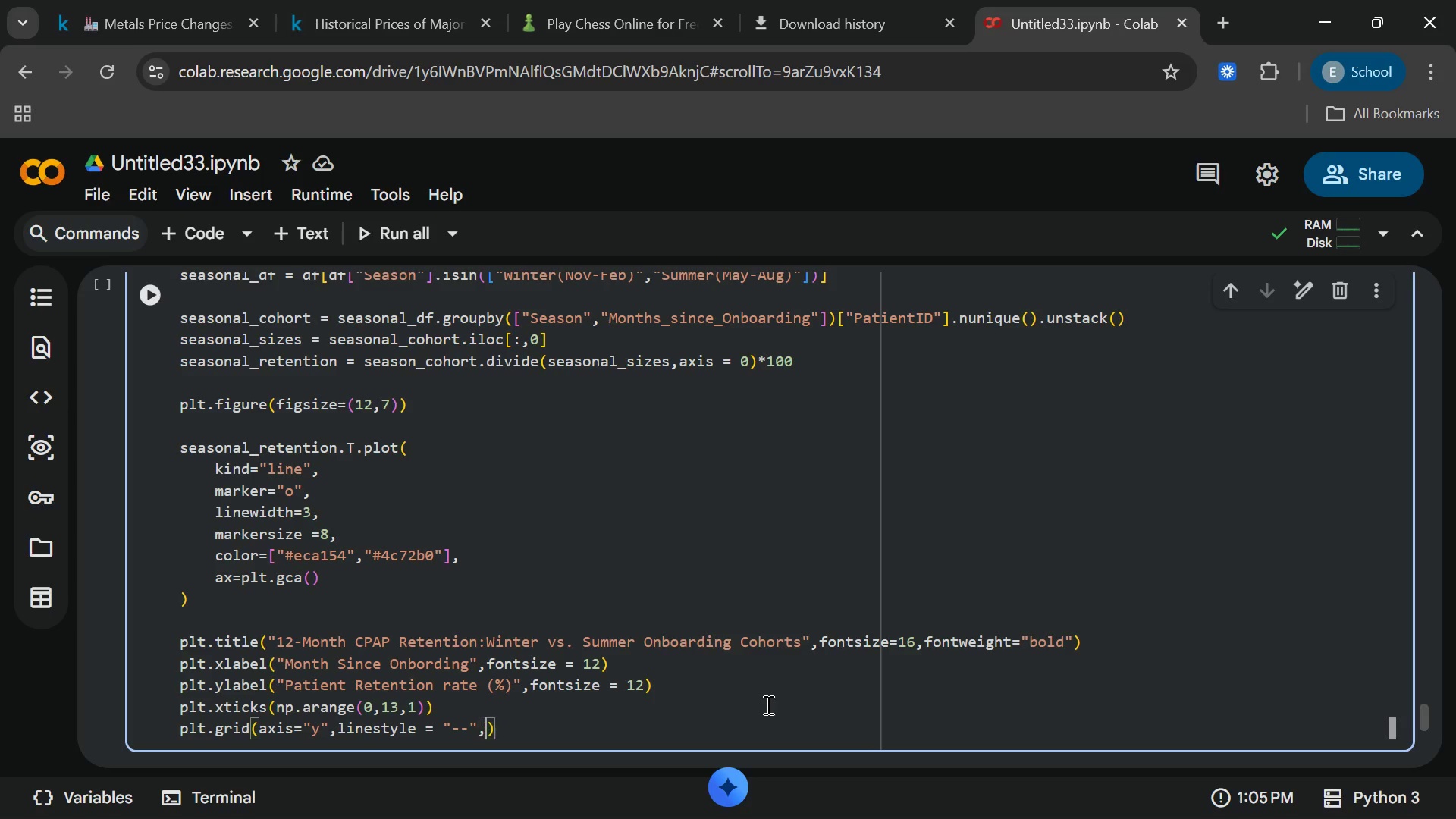 
type(,alpha = 0.7[End])
 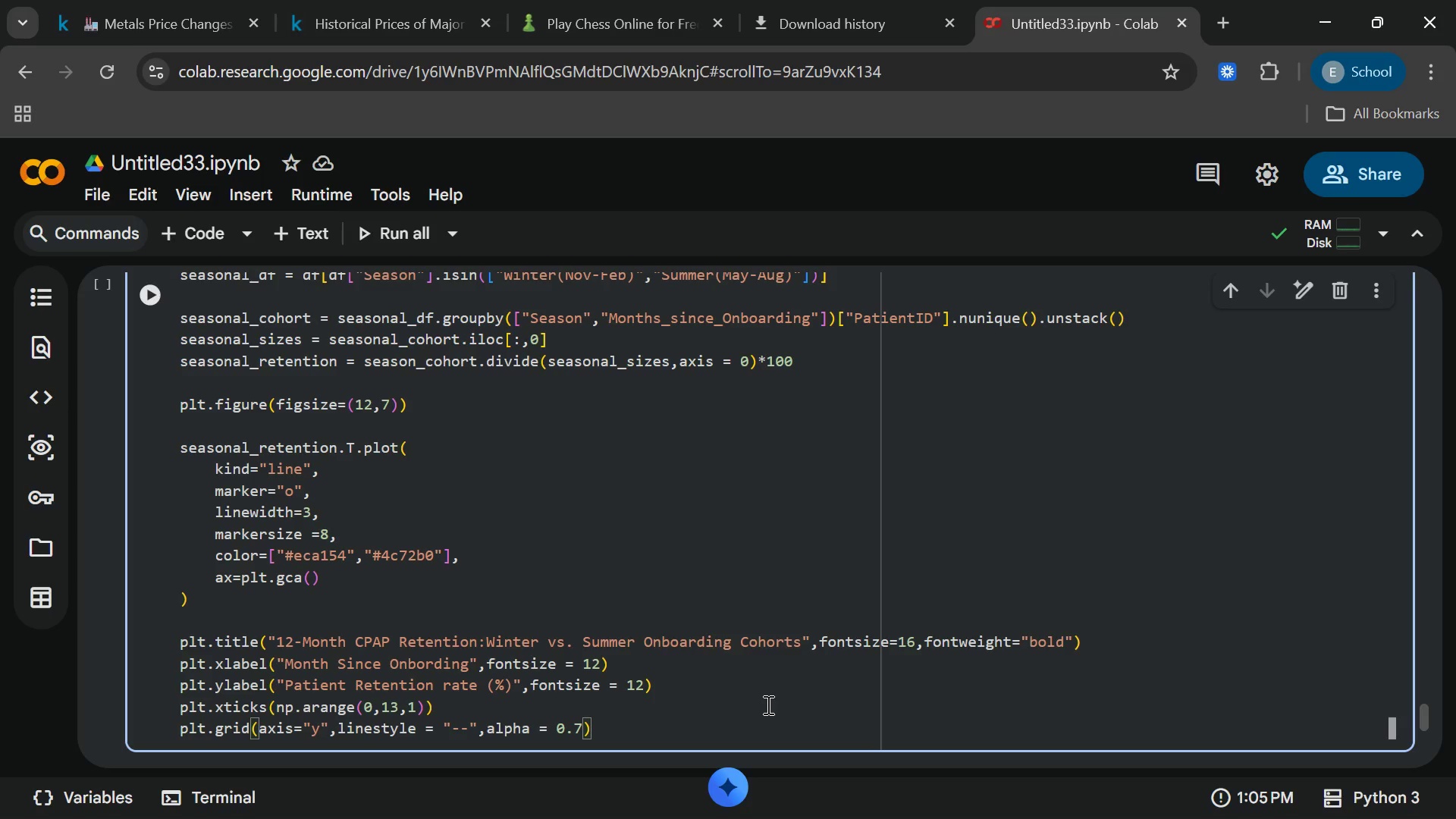 
key(Enter)
 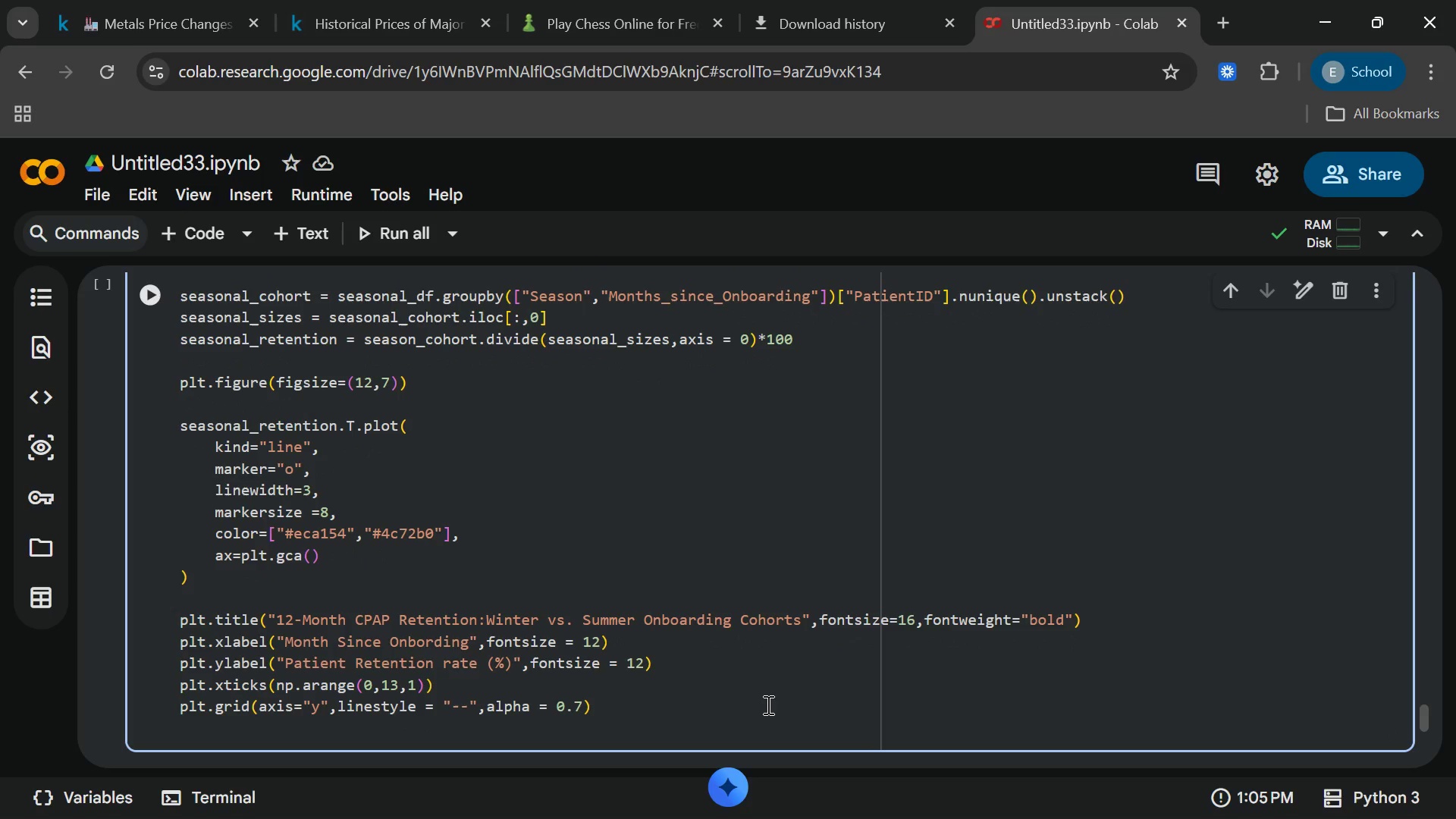 
type(plt)
 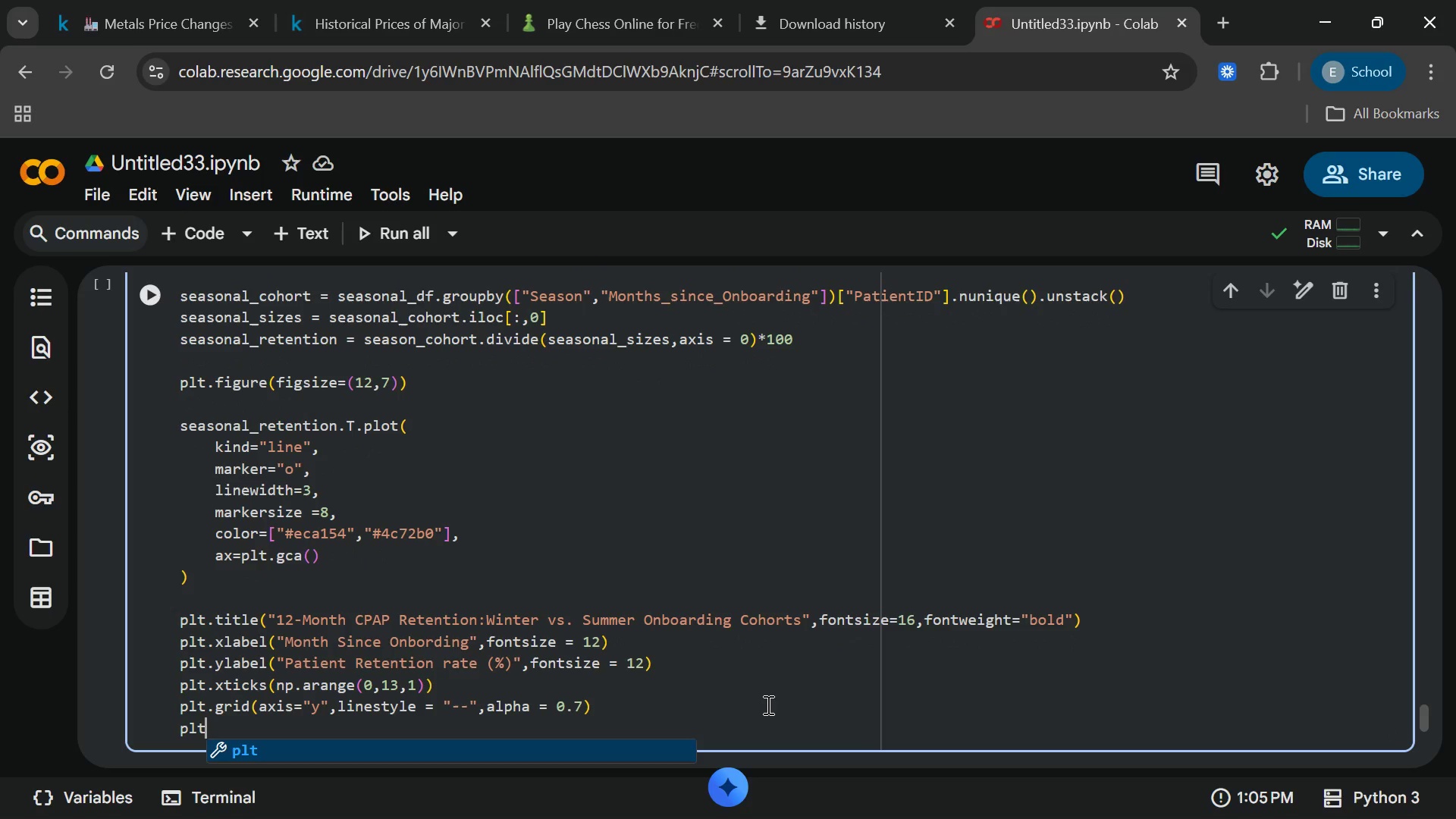 
type(.legend)
 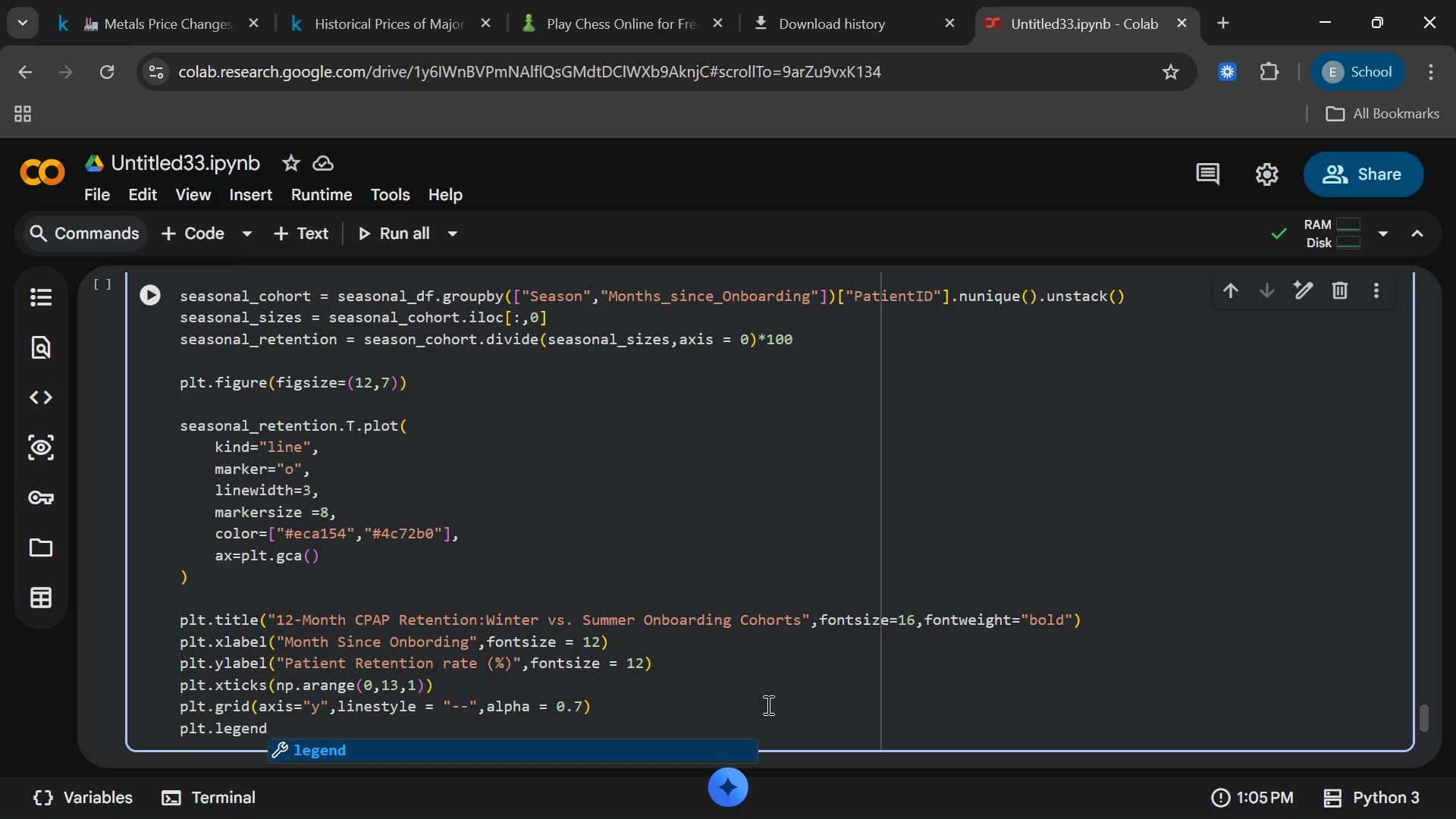 
key(Enter)
 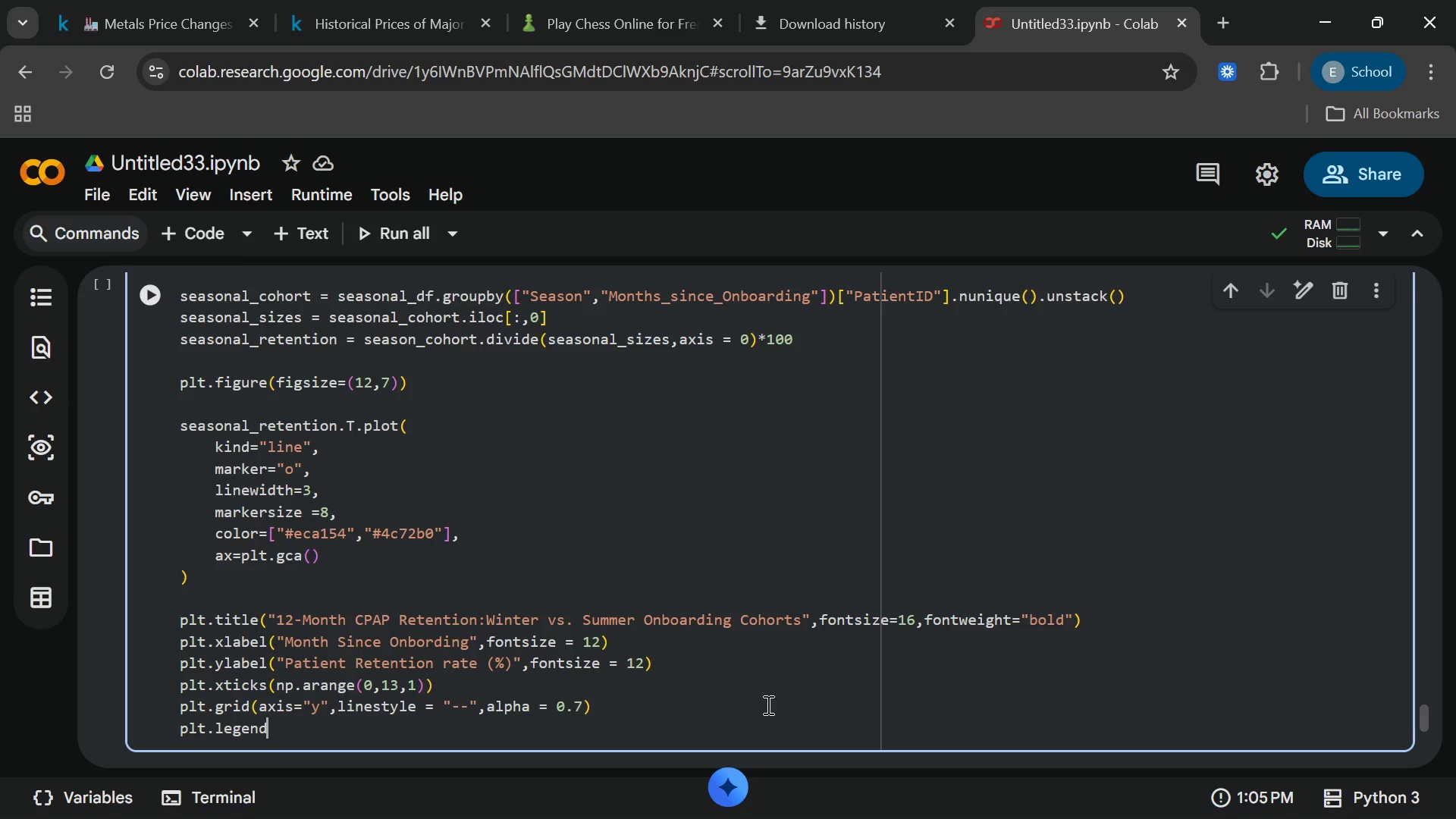 
type((ile = "Onboarding)
 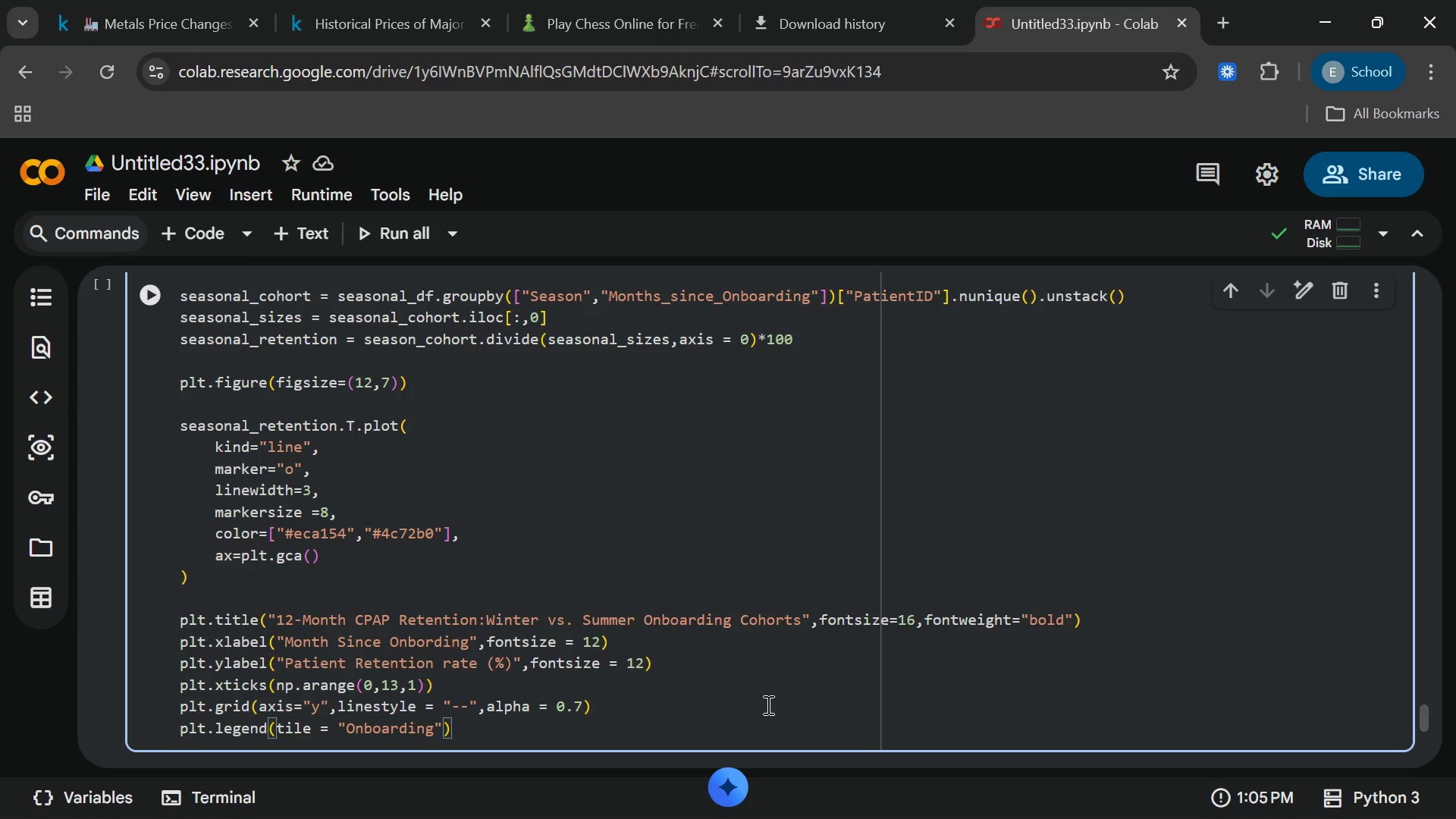 
hold_key(key=T, duration=0.42)
 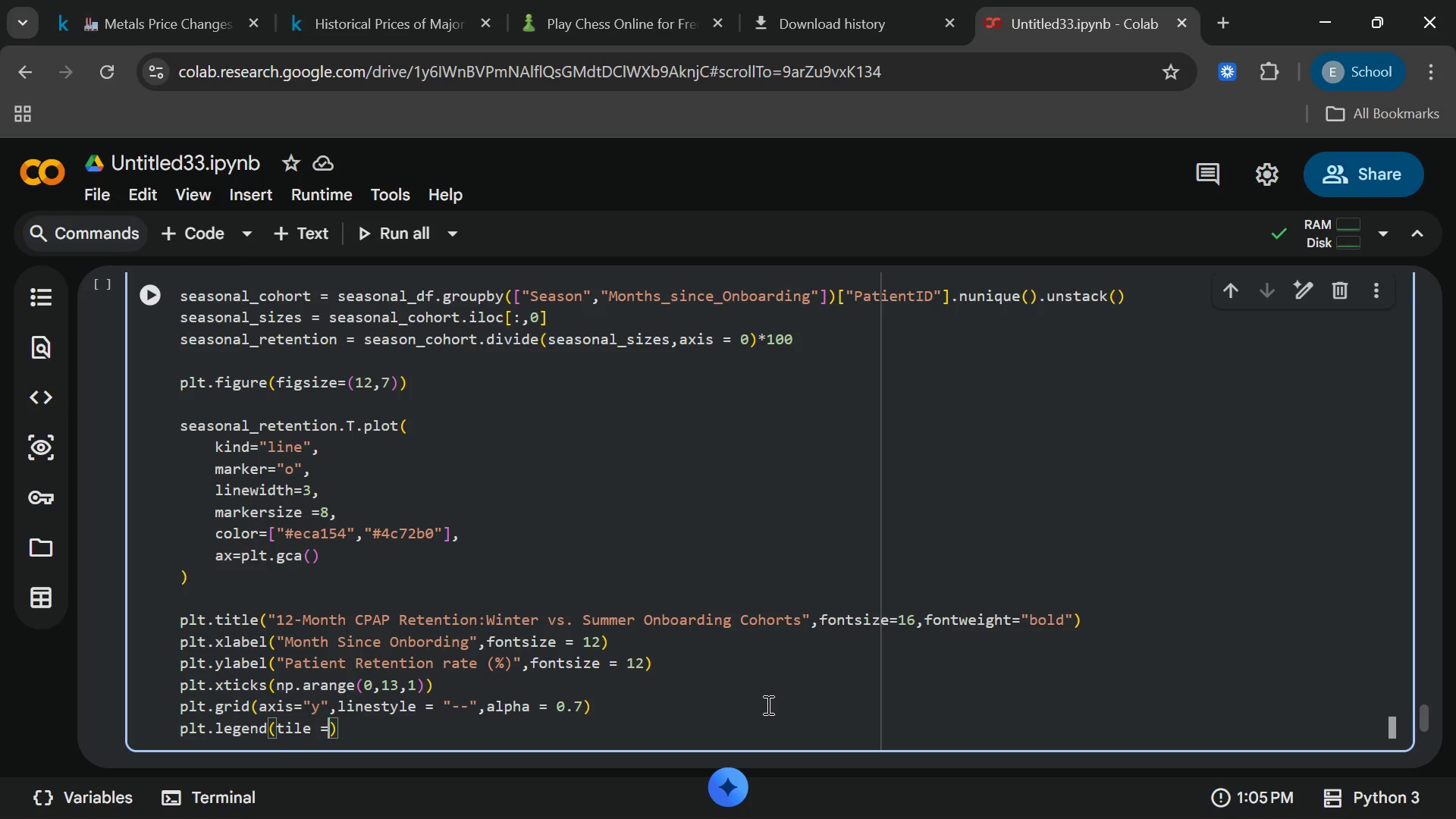 
wait(7.75)
 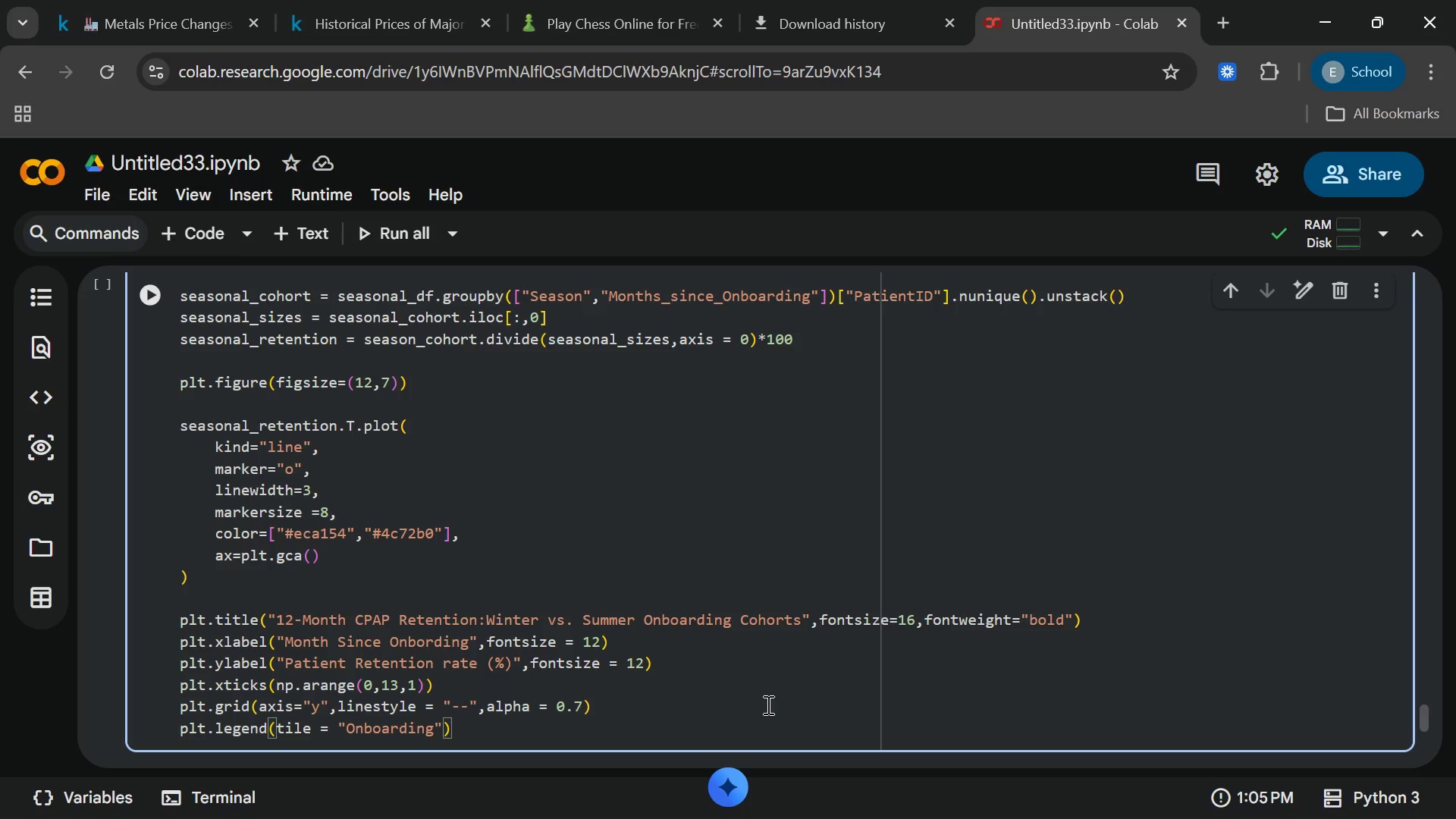 
type( Season)
 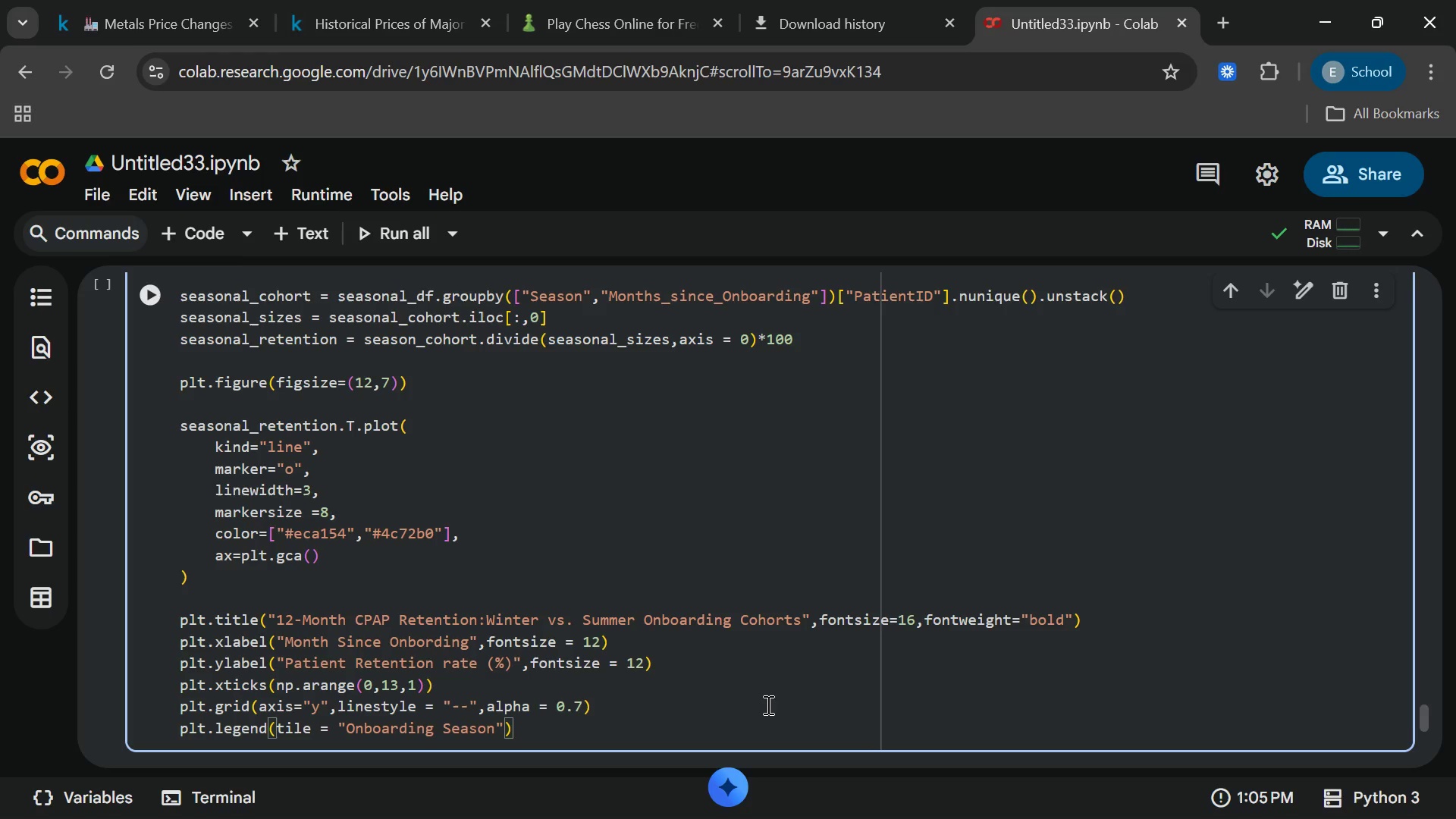 
key(ArrowRight)
 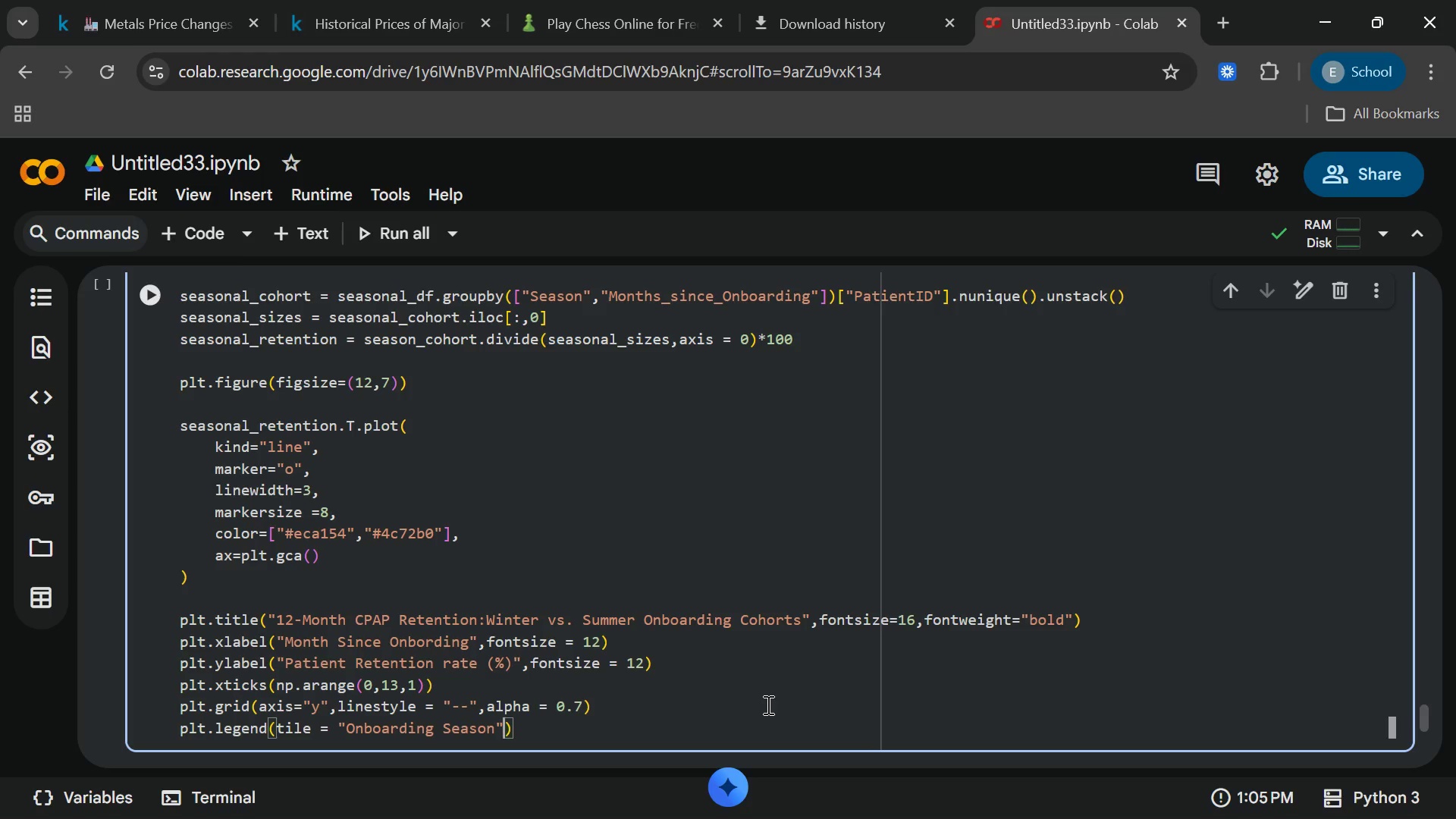 
type(,fontsize)
 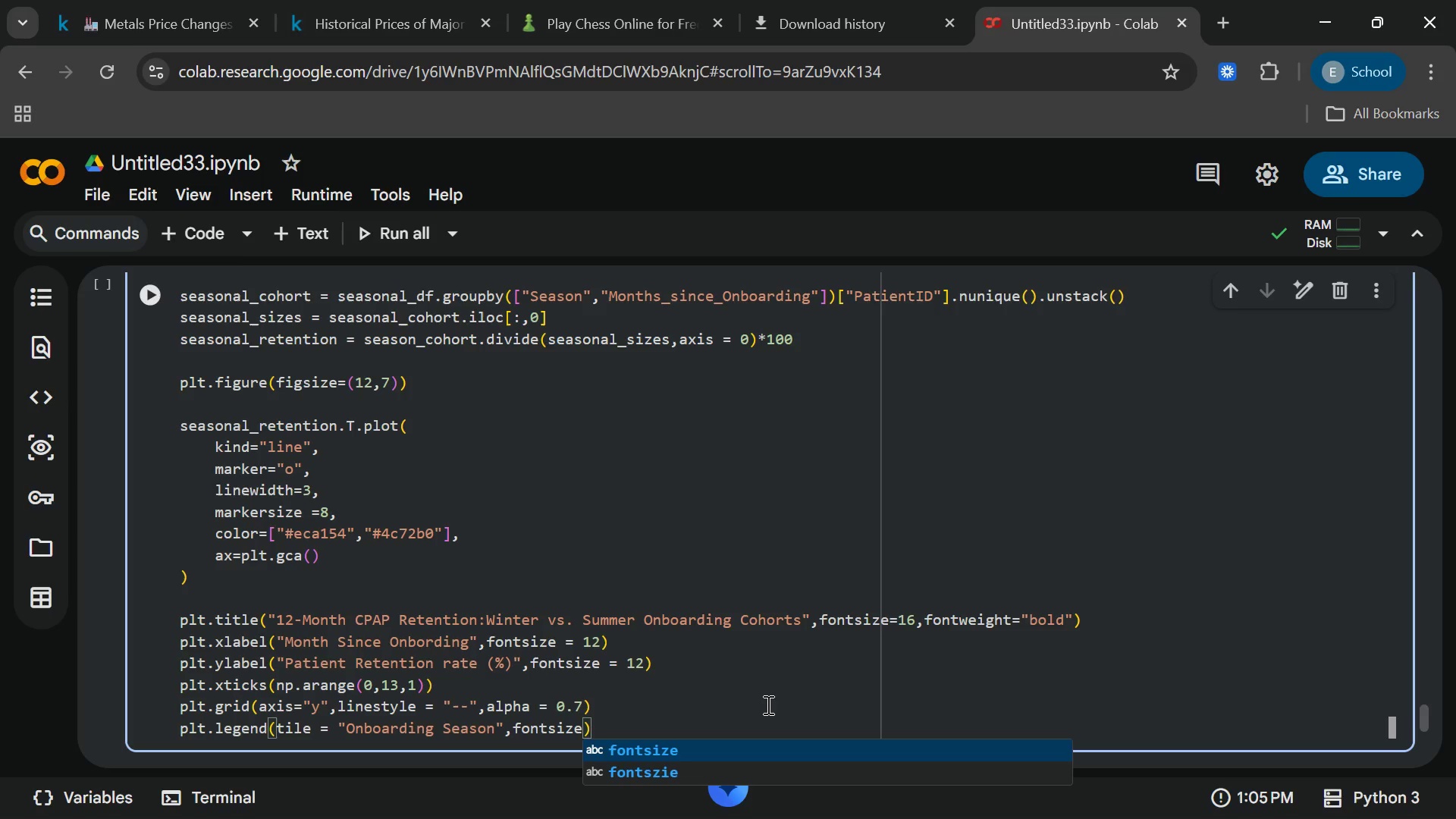 
key(Enter)
 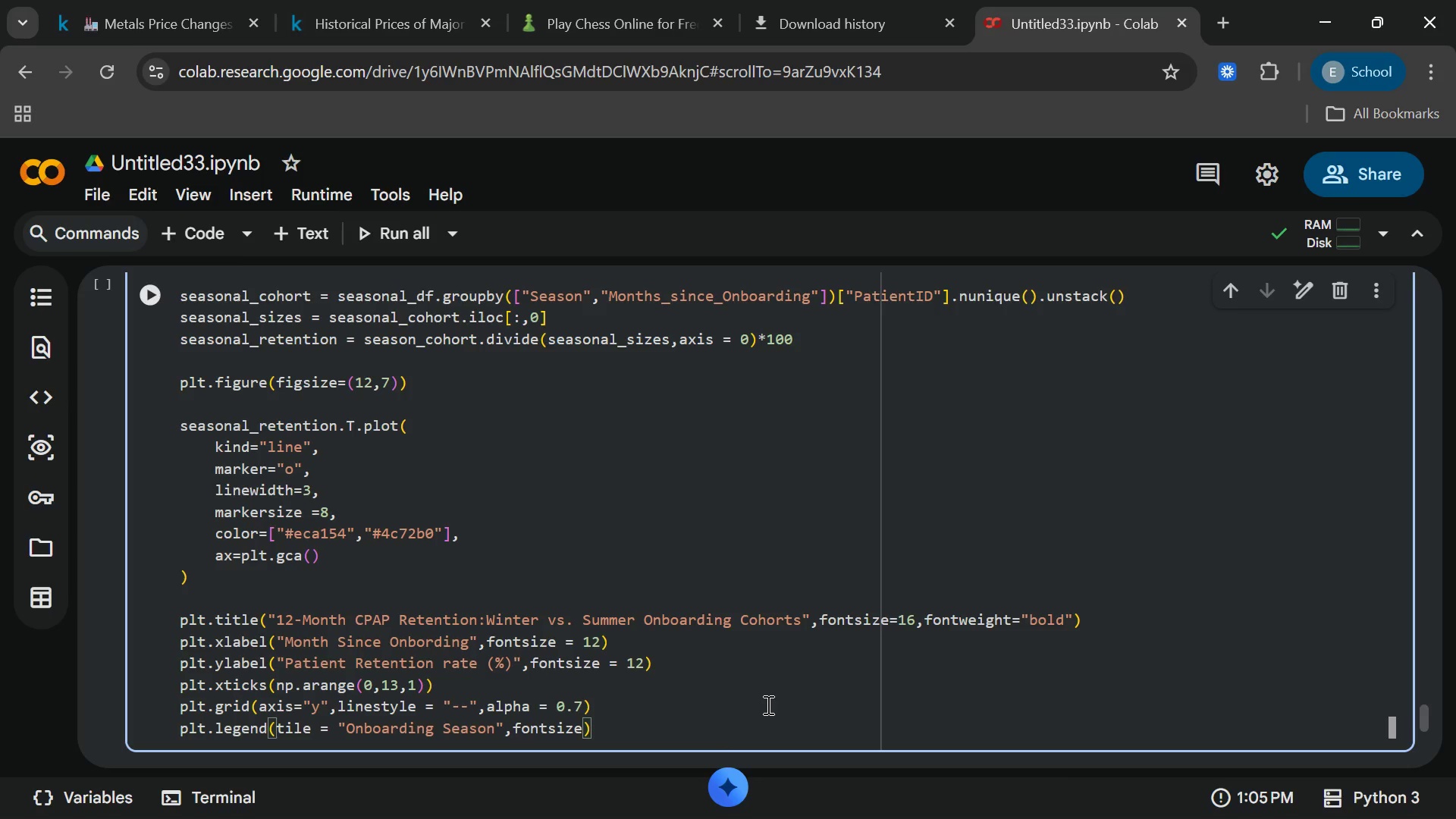 
type(=11)
 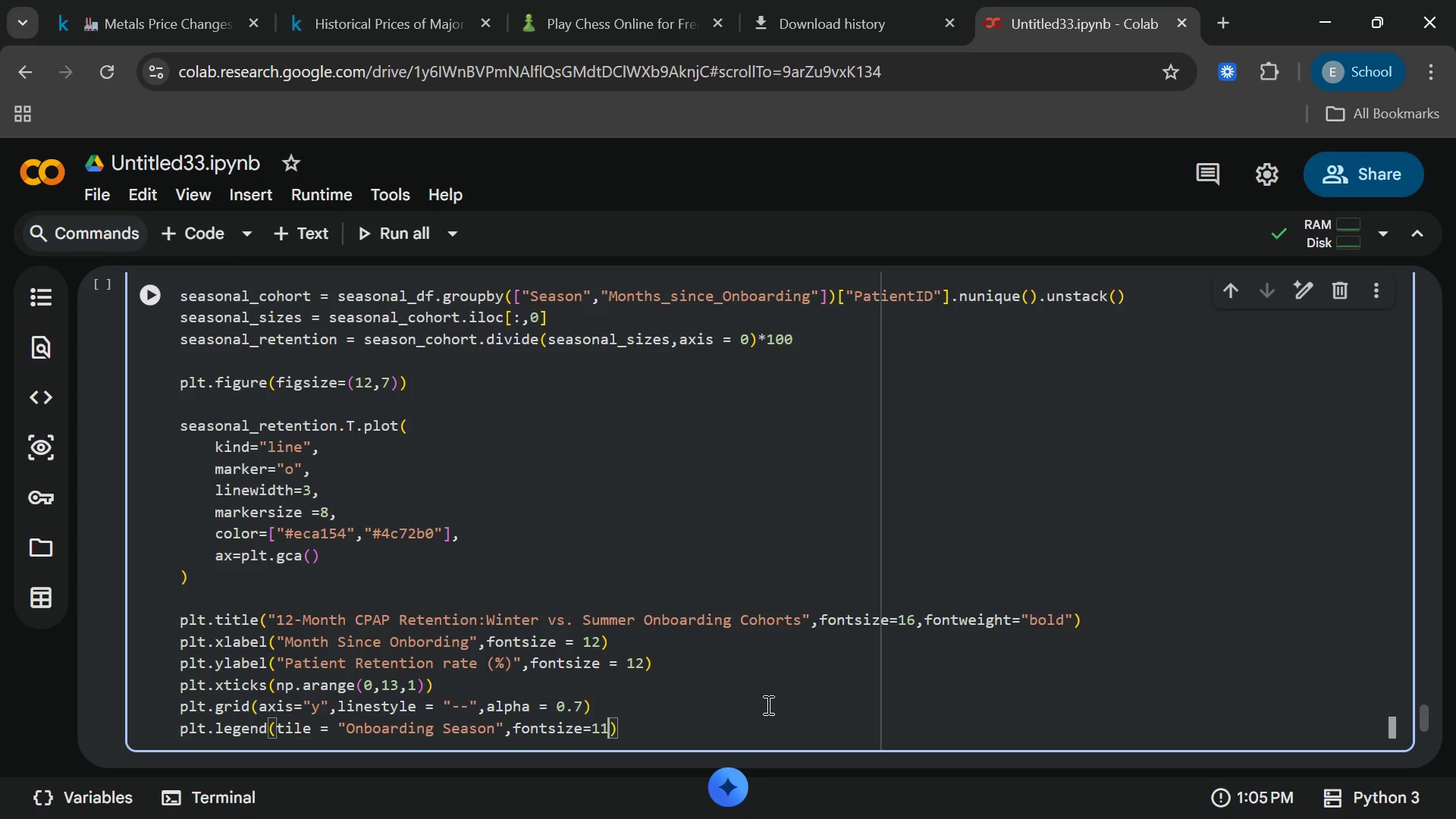 
key(End)
 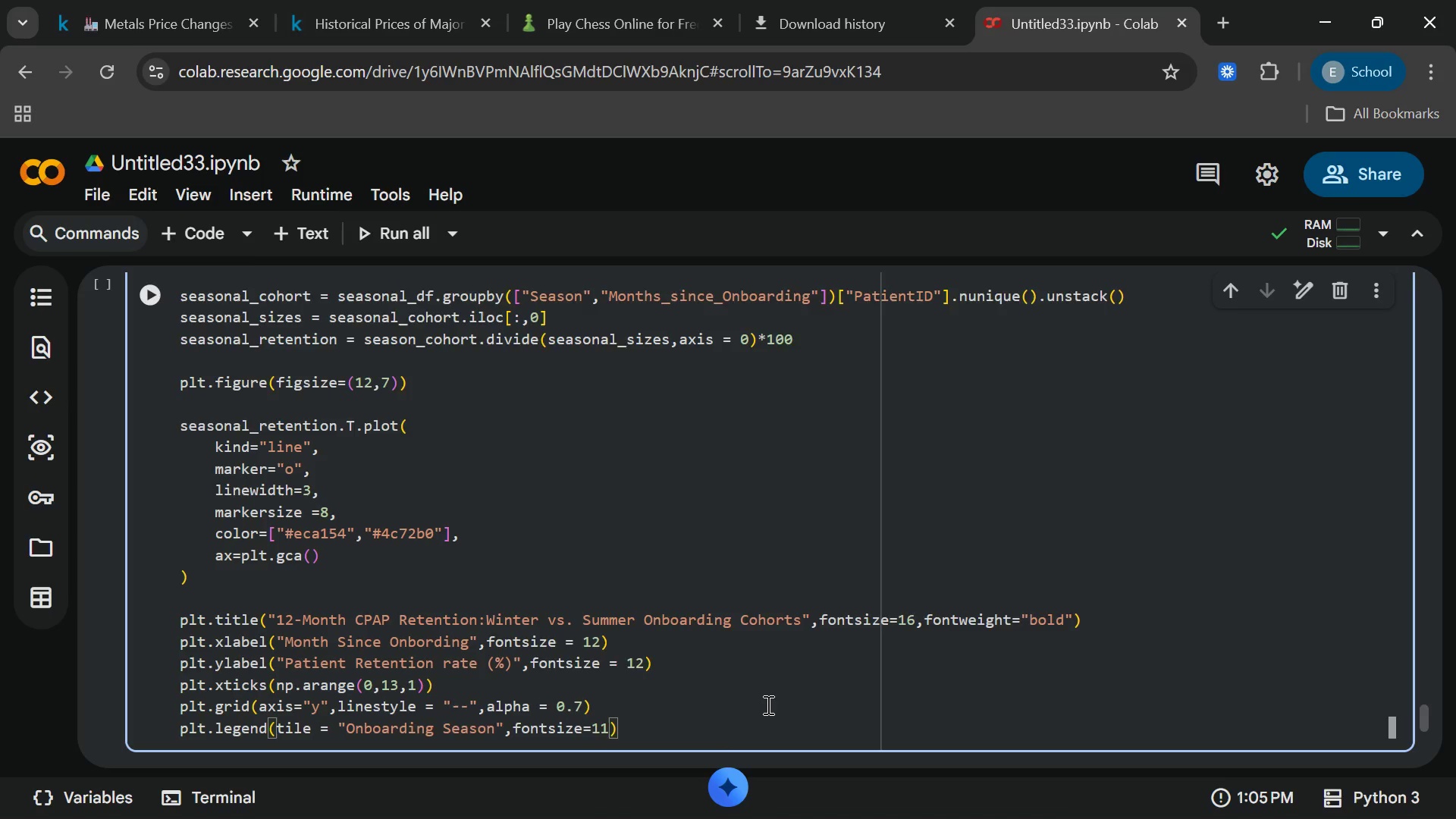 
key(Enter)
 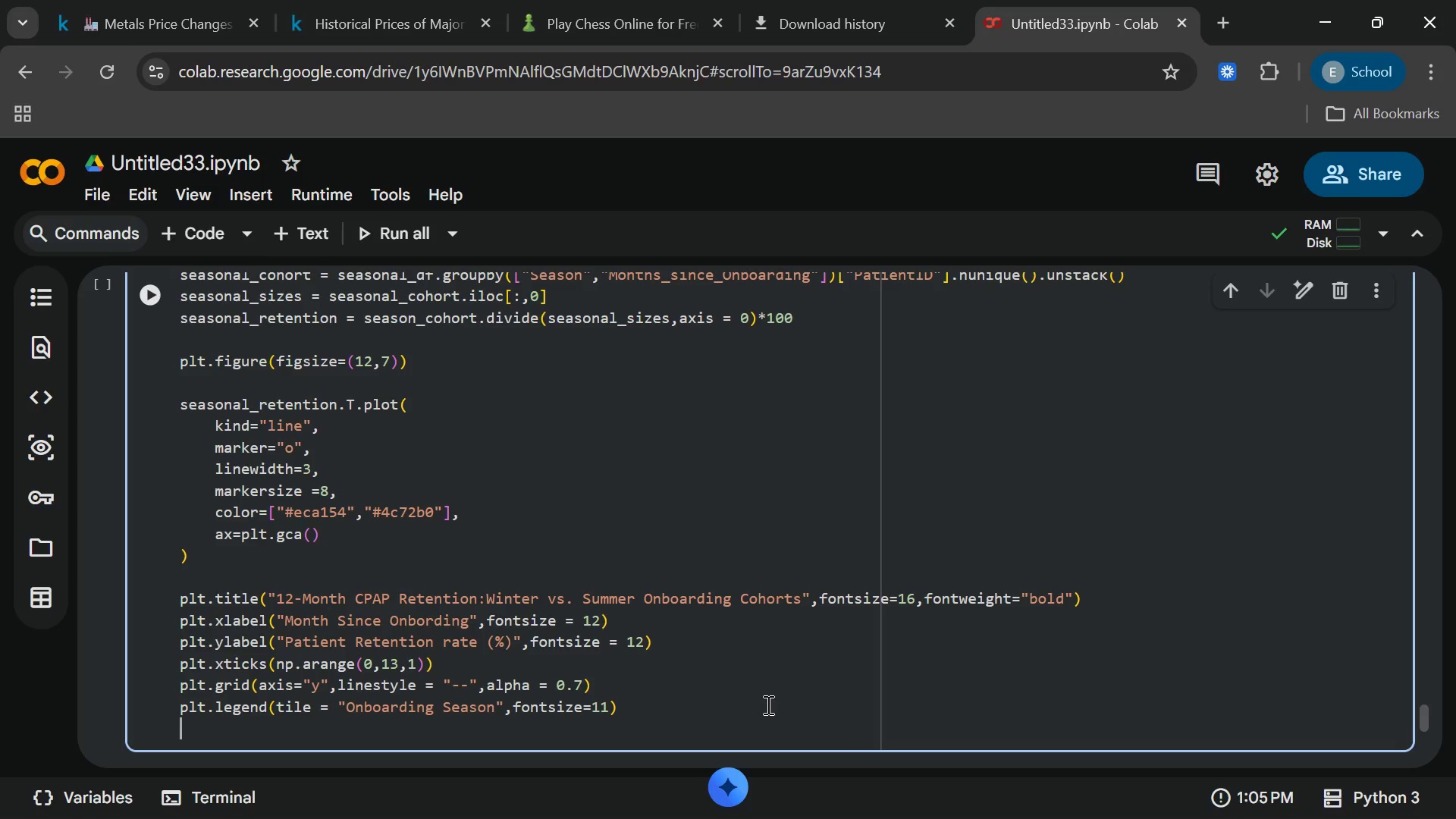 
type(plt.ylim)
 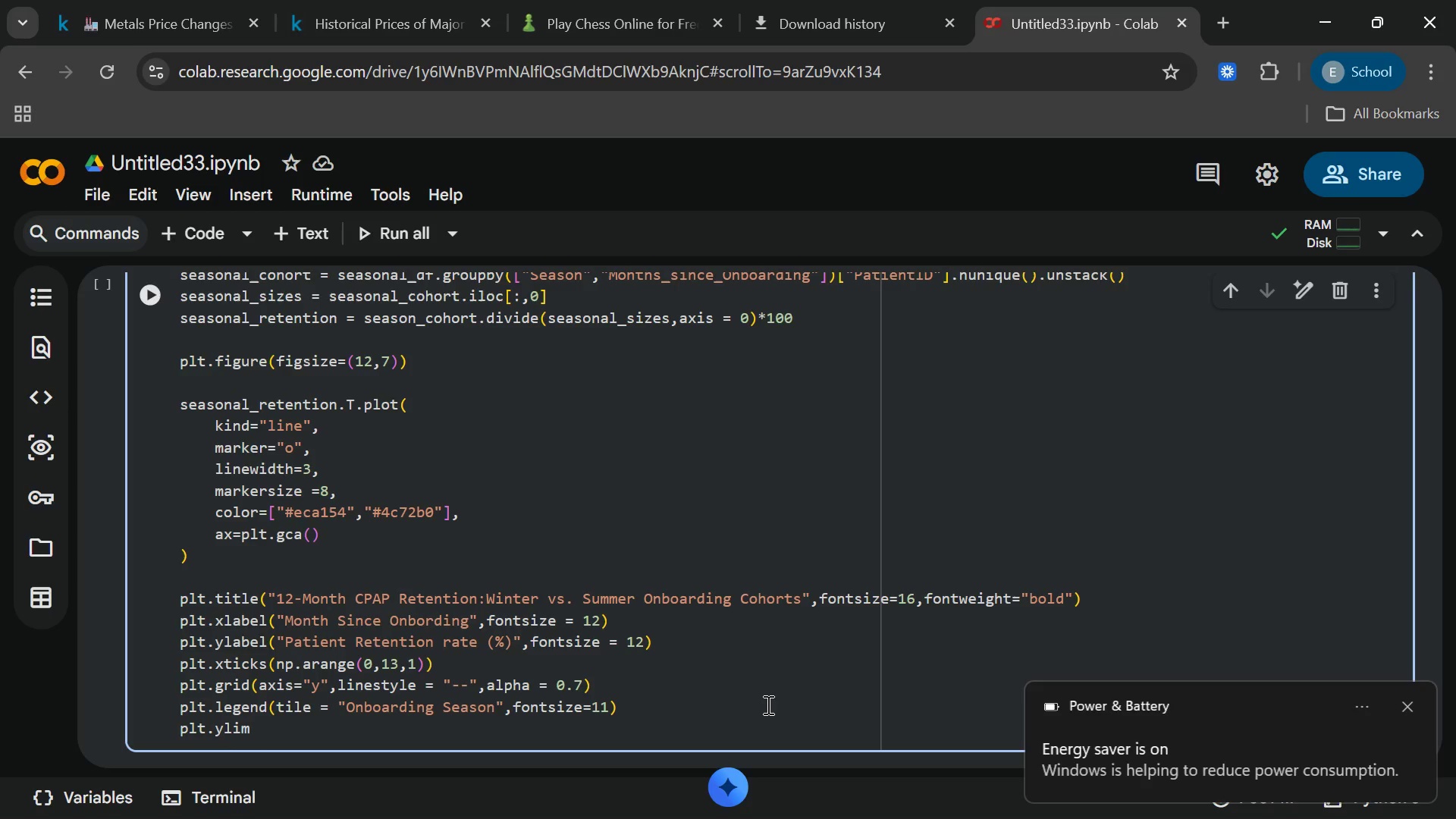 
key(Enter)
 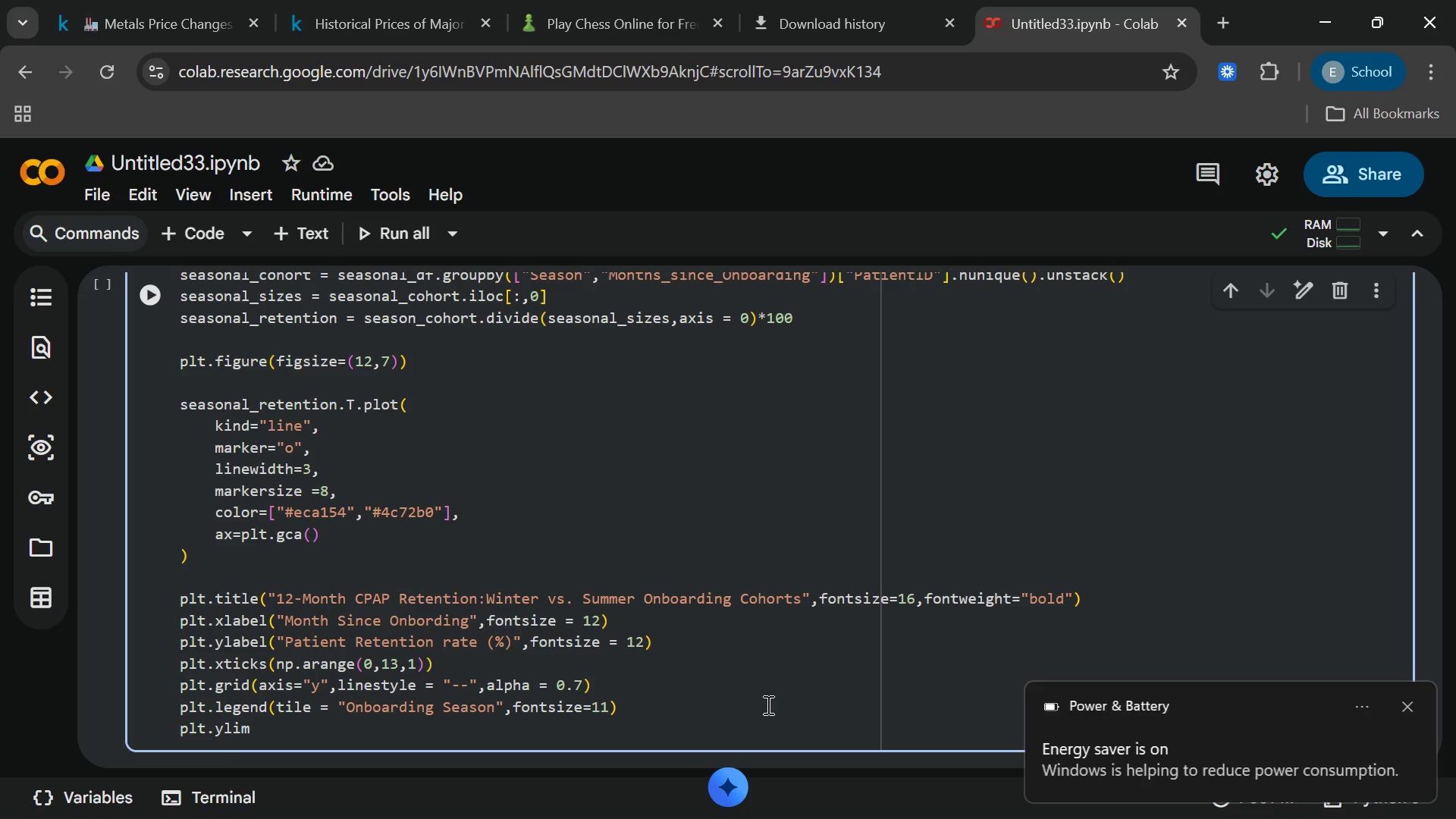 
type((0,105[End])
 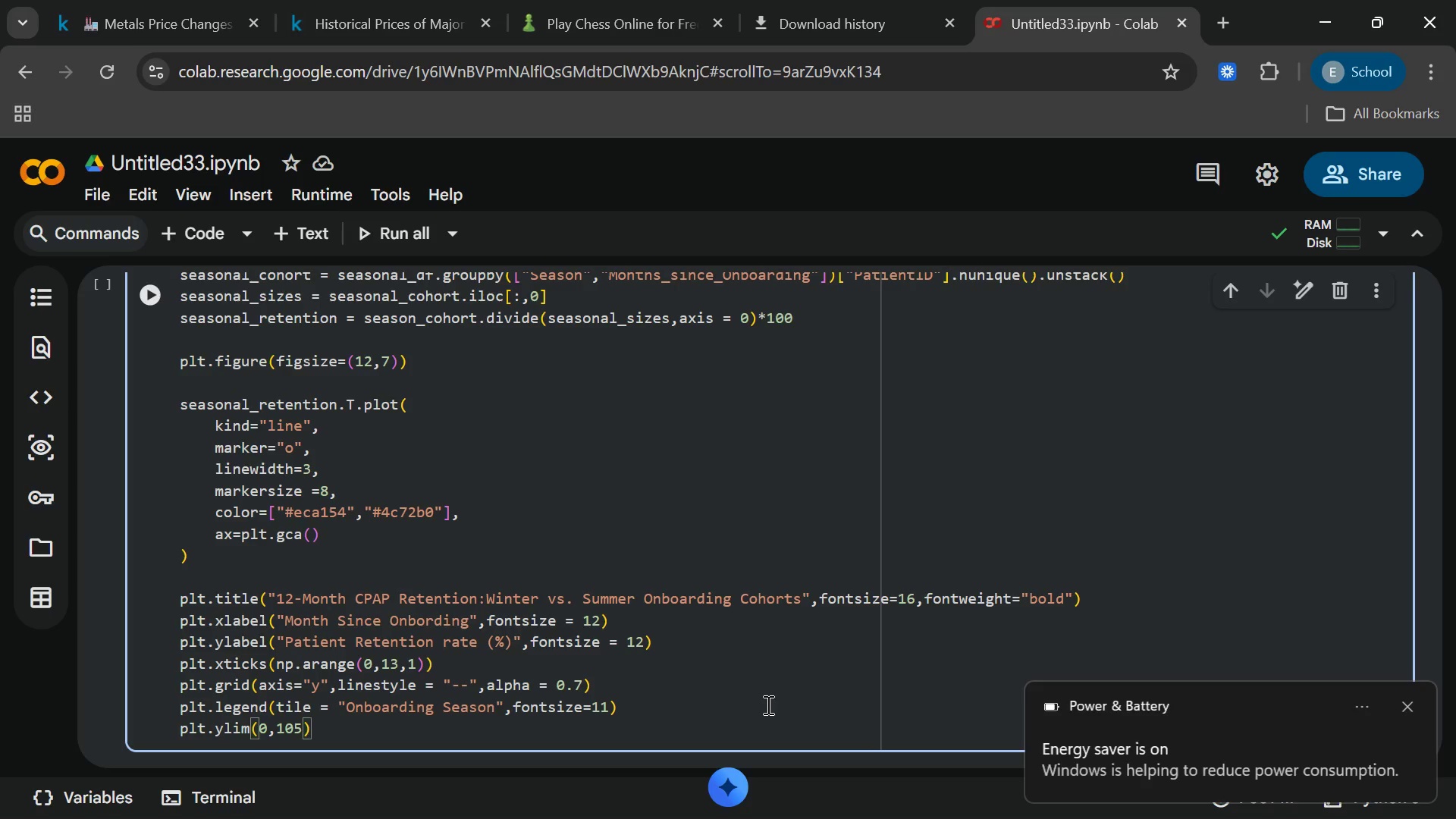 
key(Enter)
 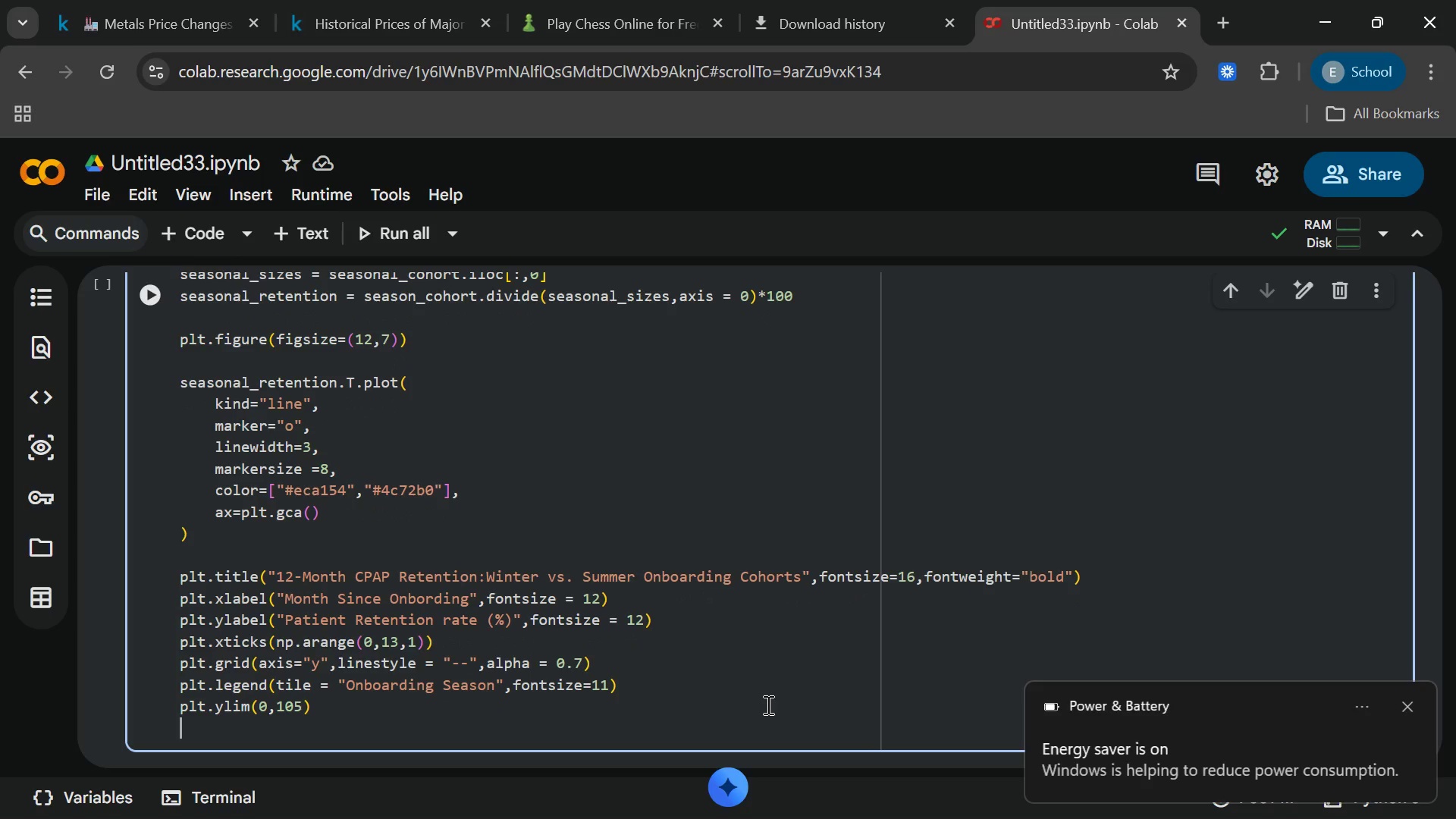 
key(Enter)
 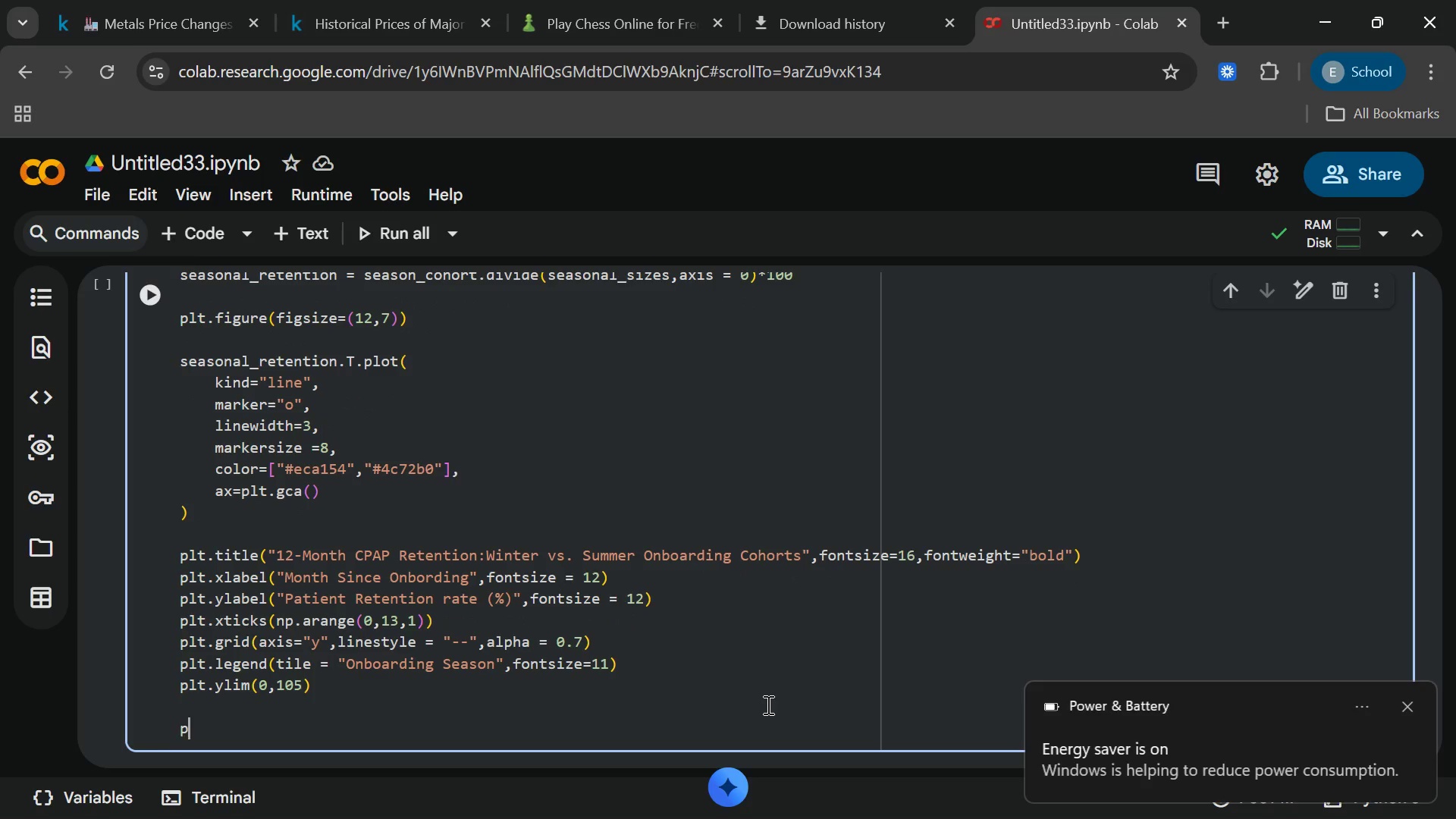 
type(plt.)
 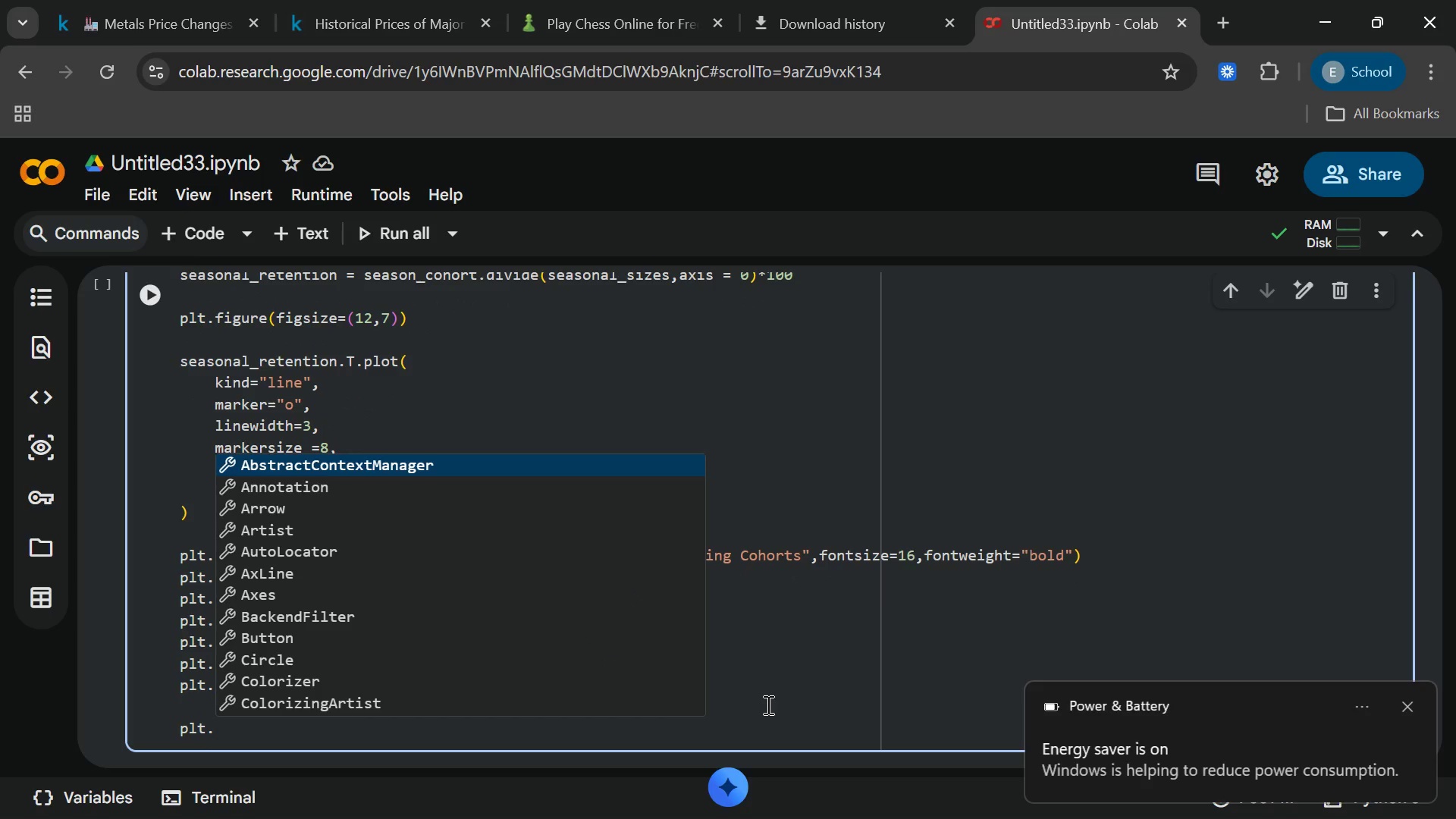 
type(axvspan)
 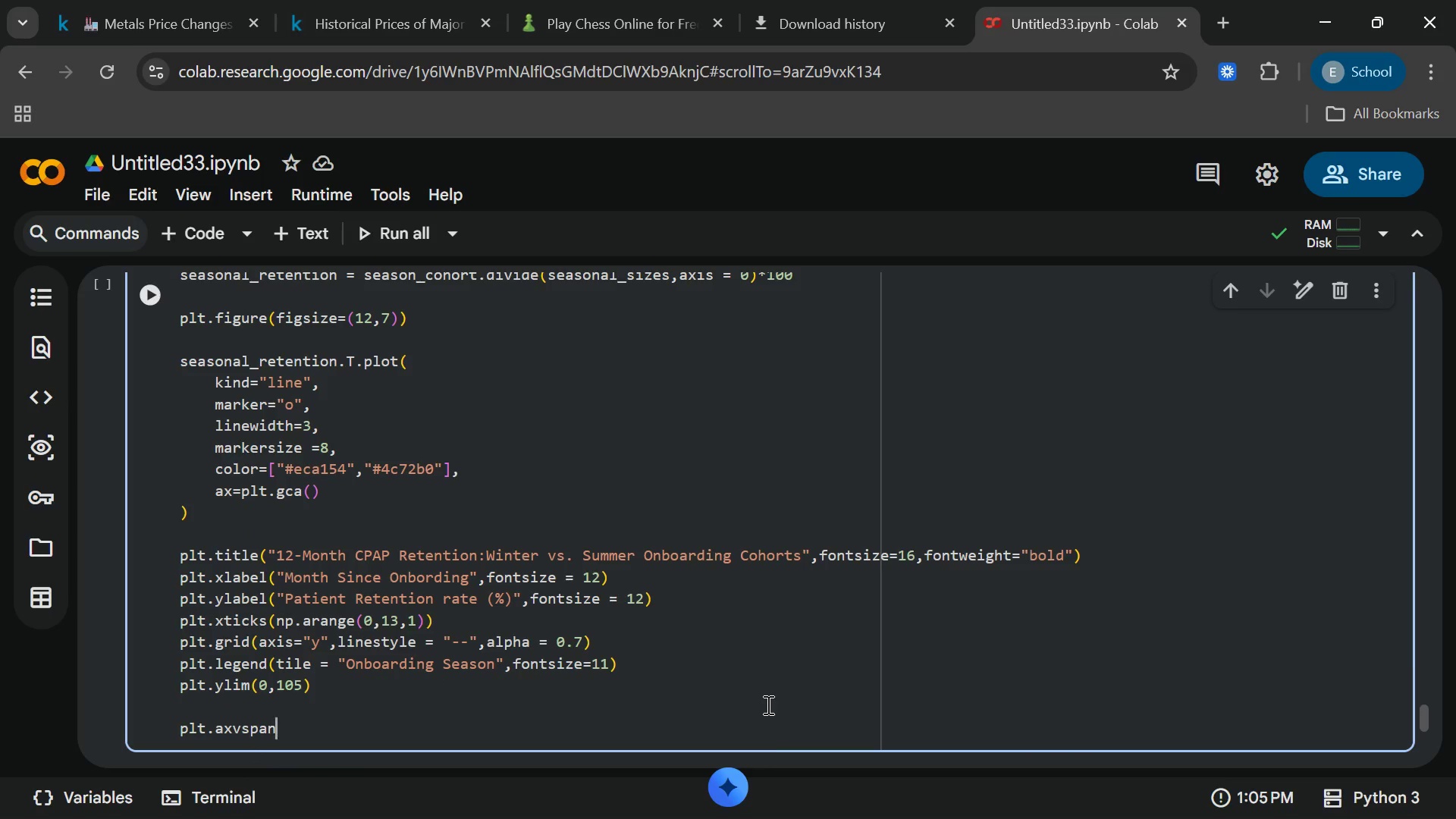 
key(Enter)
 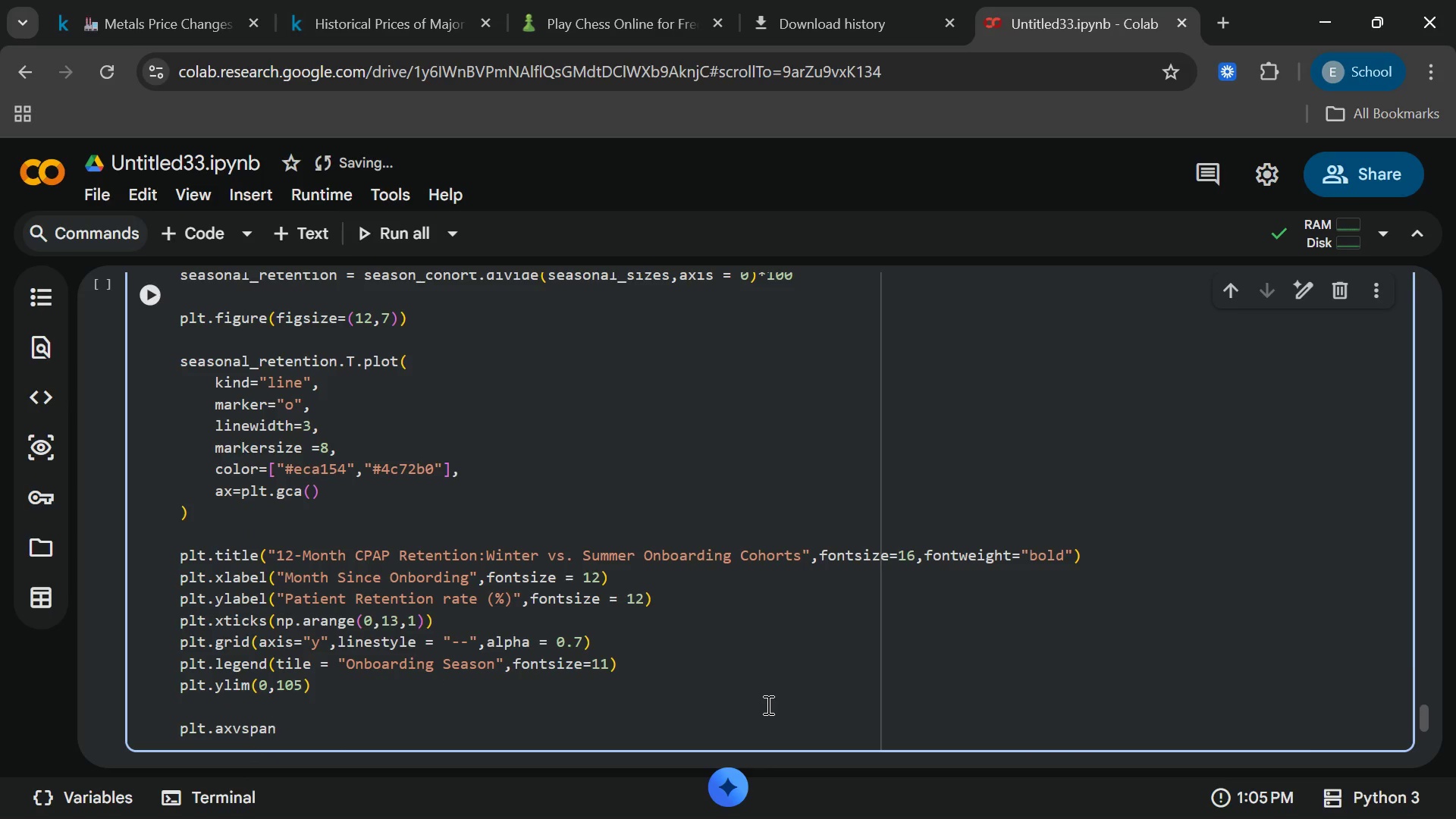 
type((2.5,4.5)
 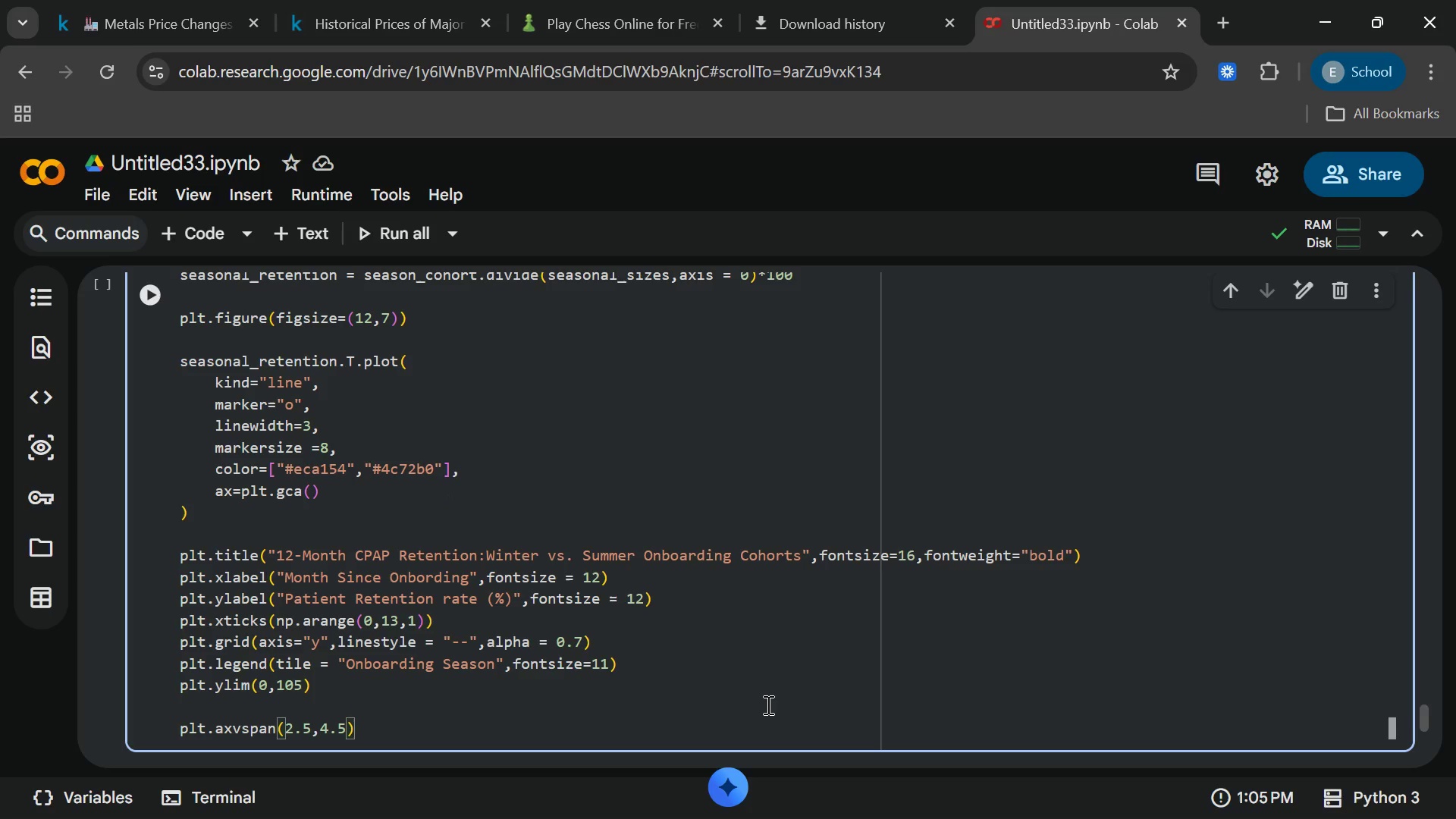 
type(,color=re)
key(Backspace)
key(Backspace)
type("red)
 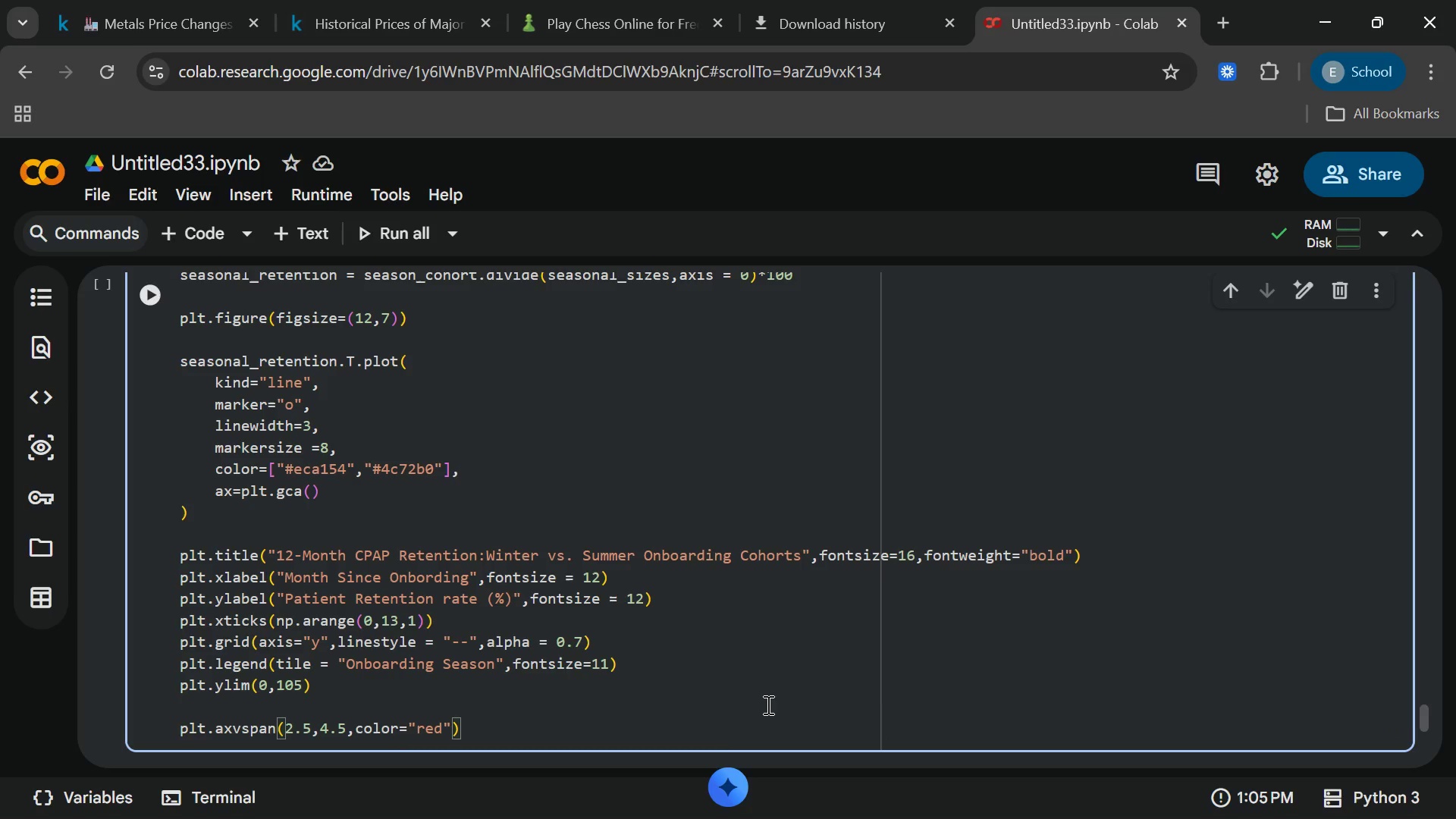 
key(ArrowRight)
 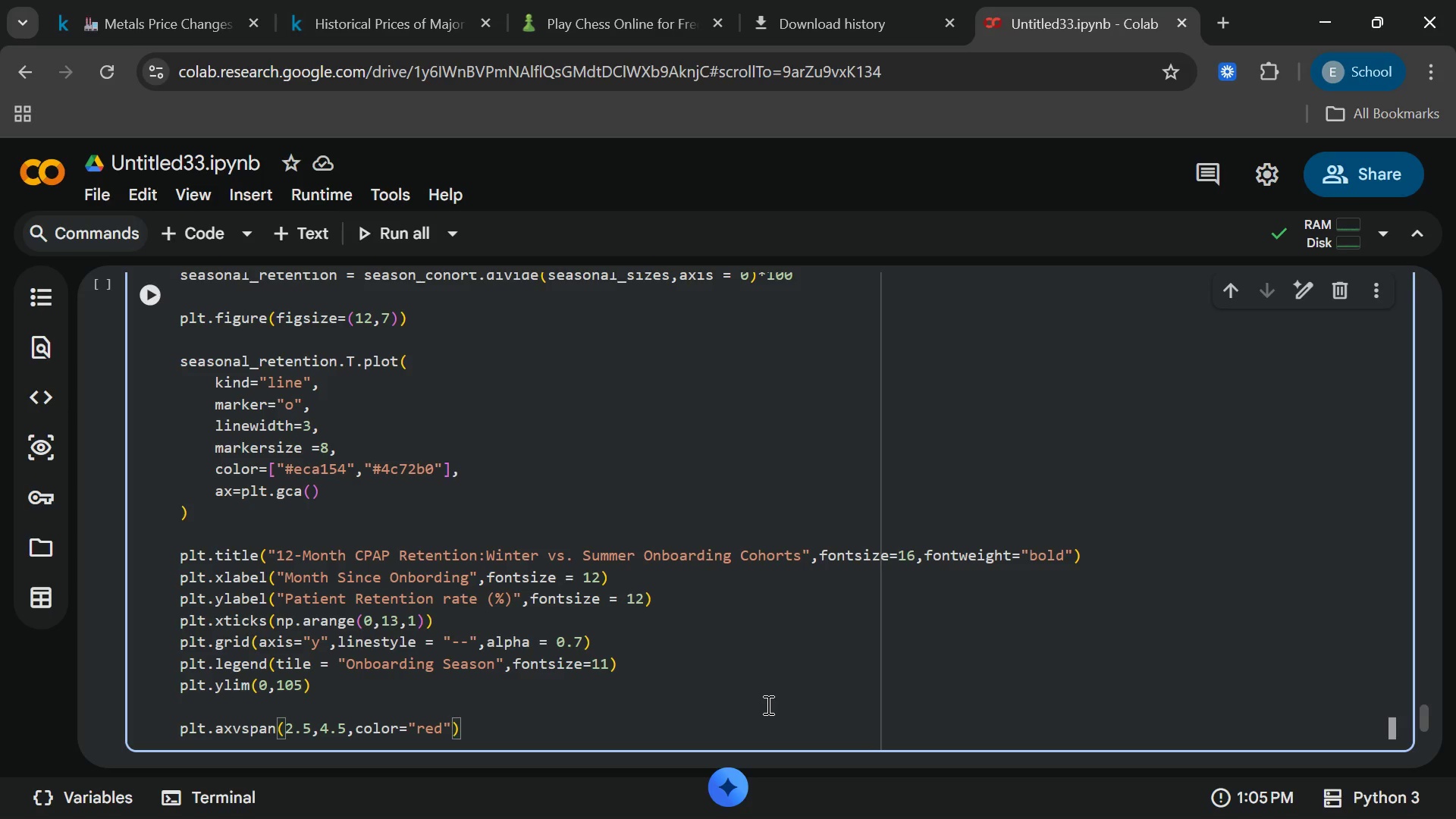 
type(,alpha)
 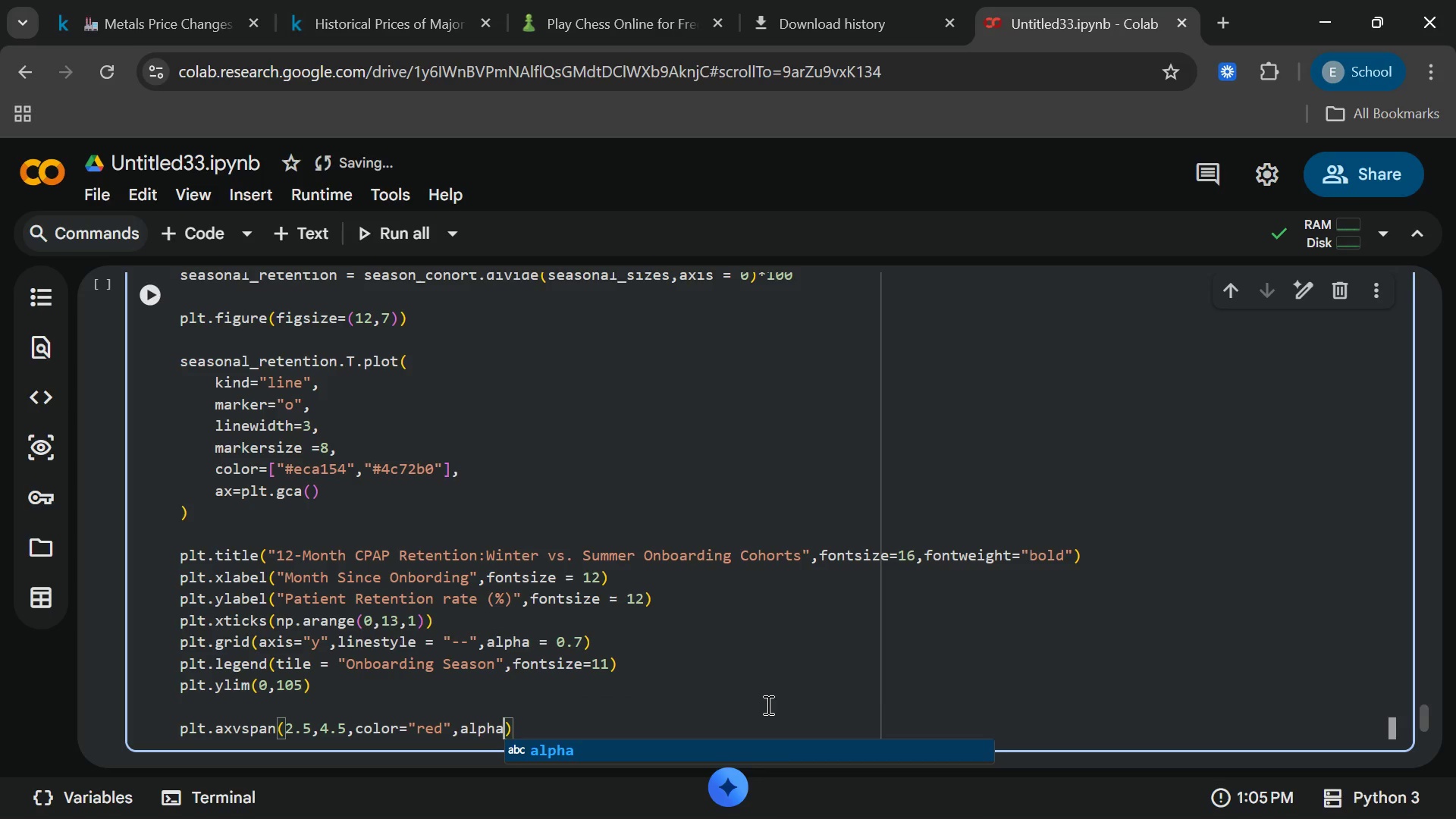 
key(Space)
 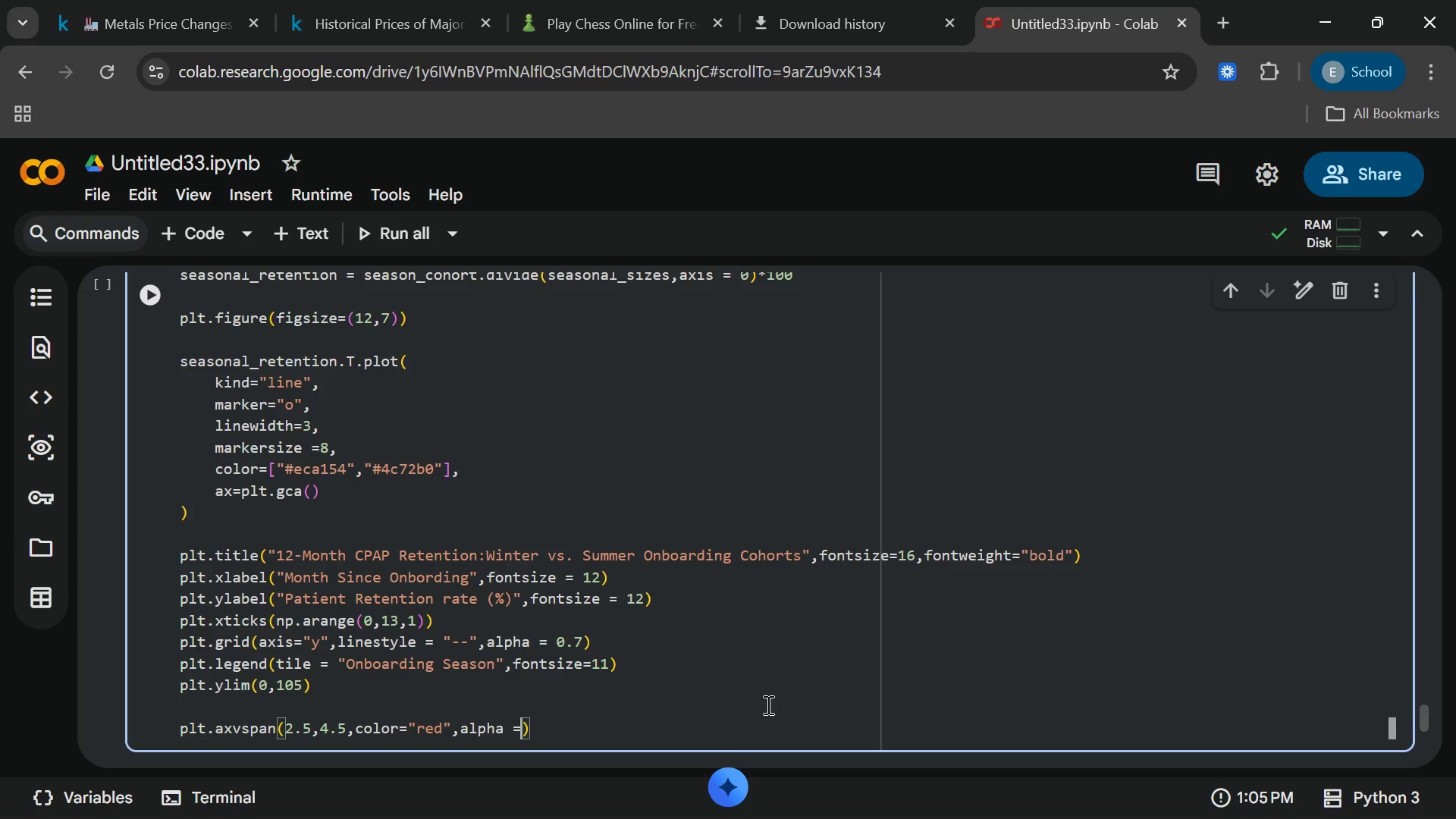 
key(Equal)
 